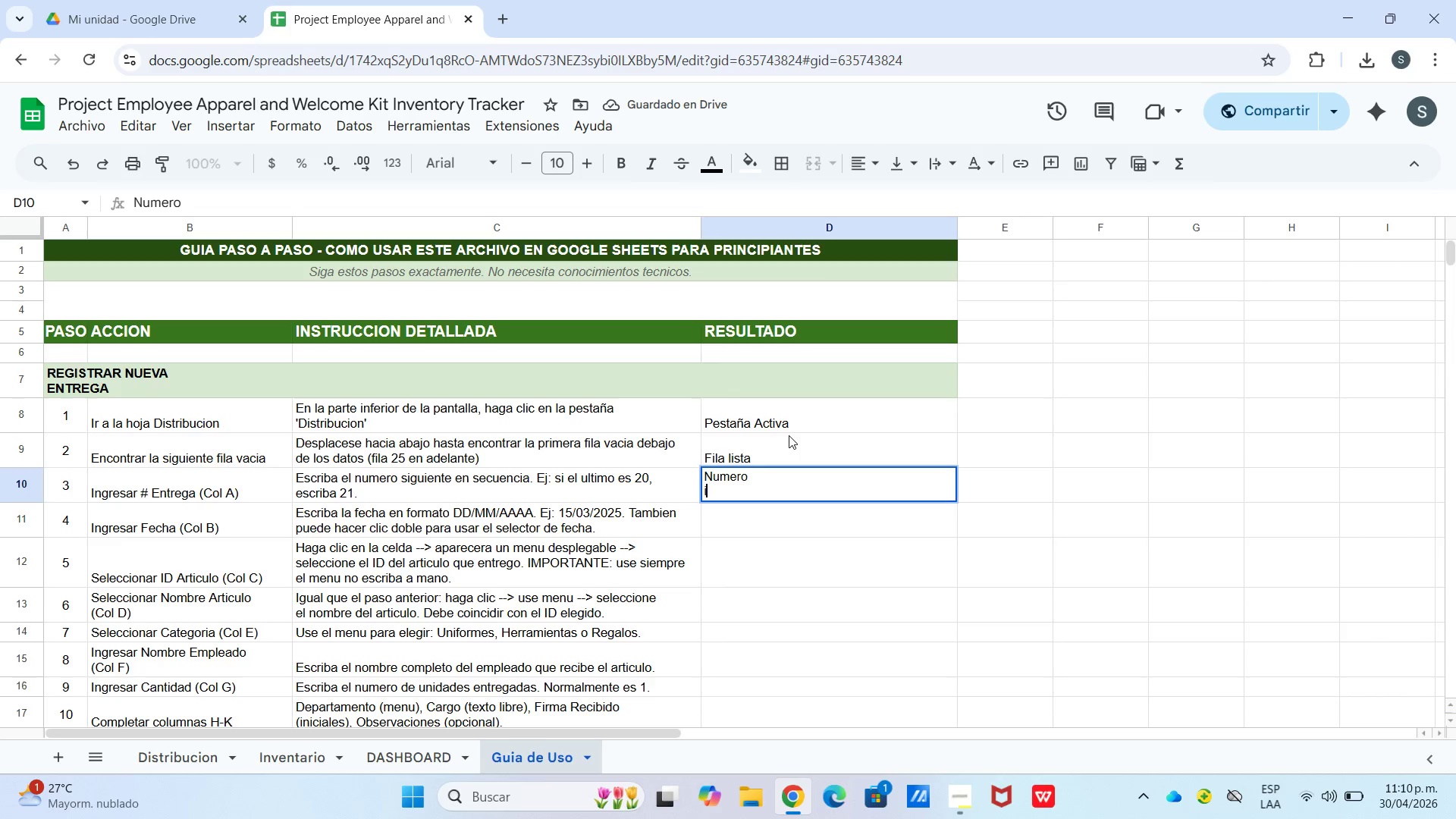 
type(ingreas)
key(Backspace)
key(Backspace)
type(sado)
 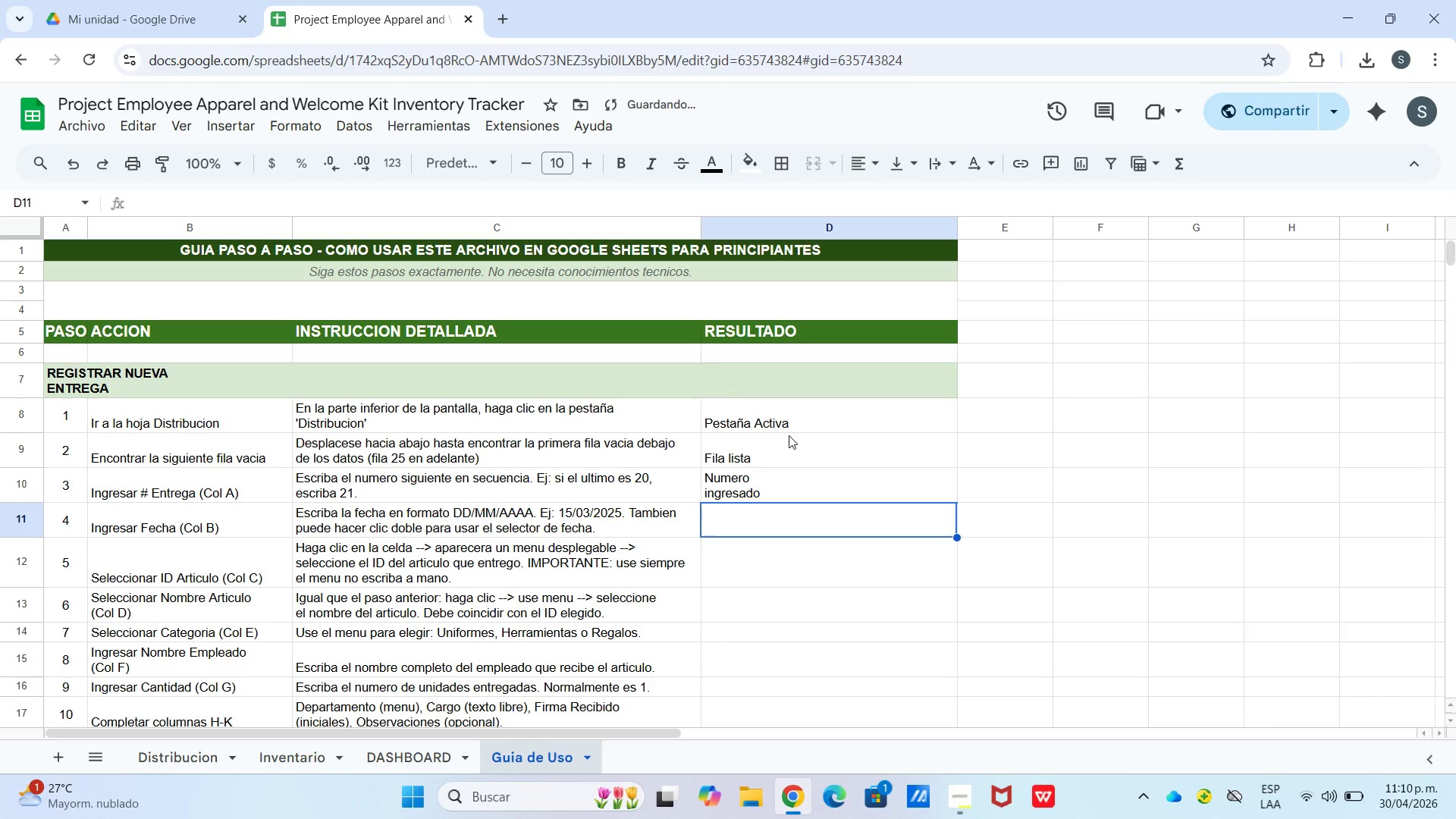 
key(Enter)
 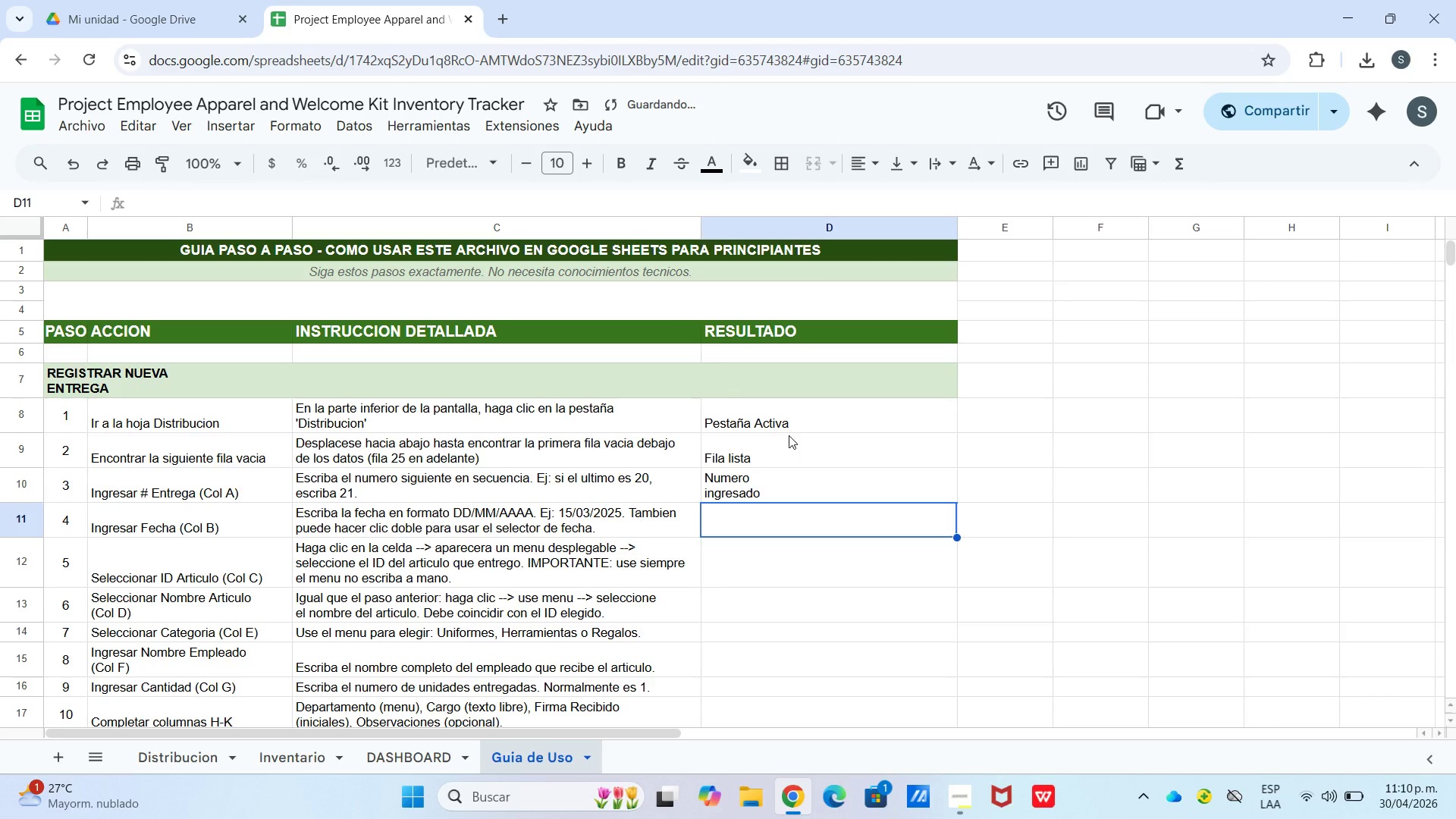 
type(Fecha)
 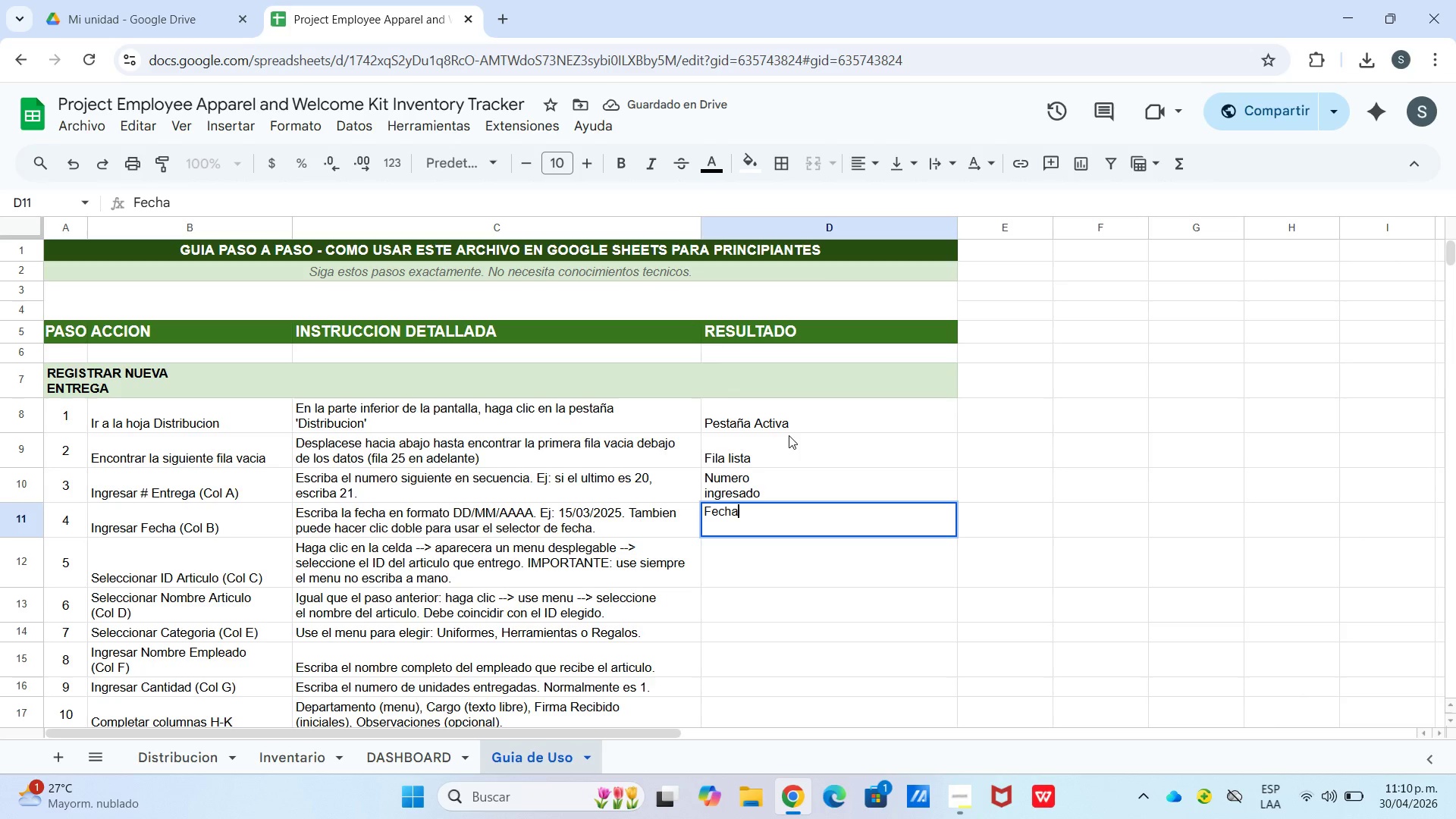 
key(Control+ControlLeft)
 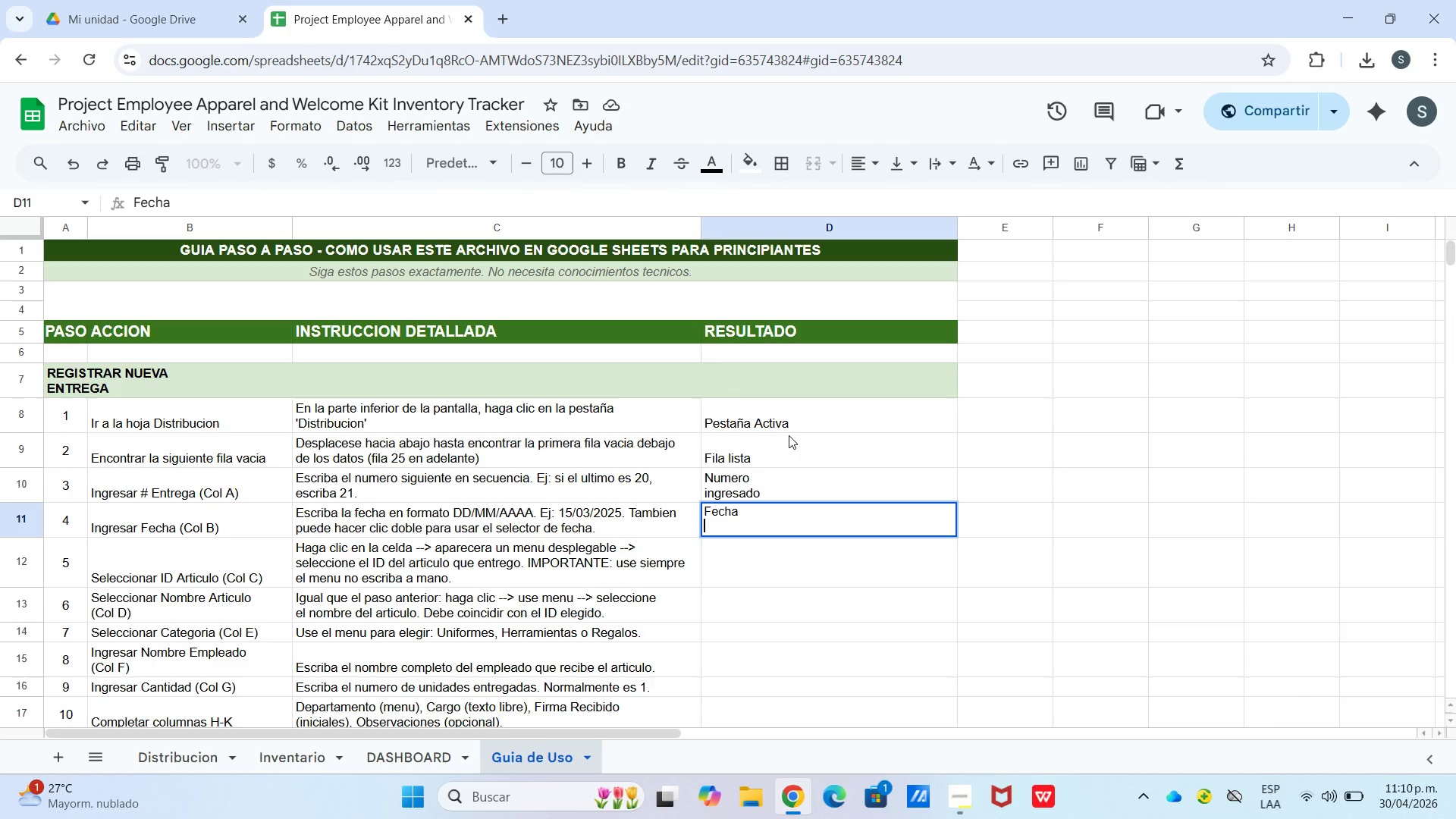 
key(Control+Enter)
 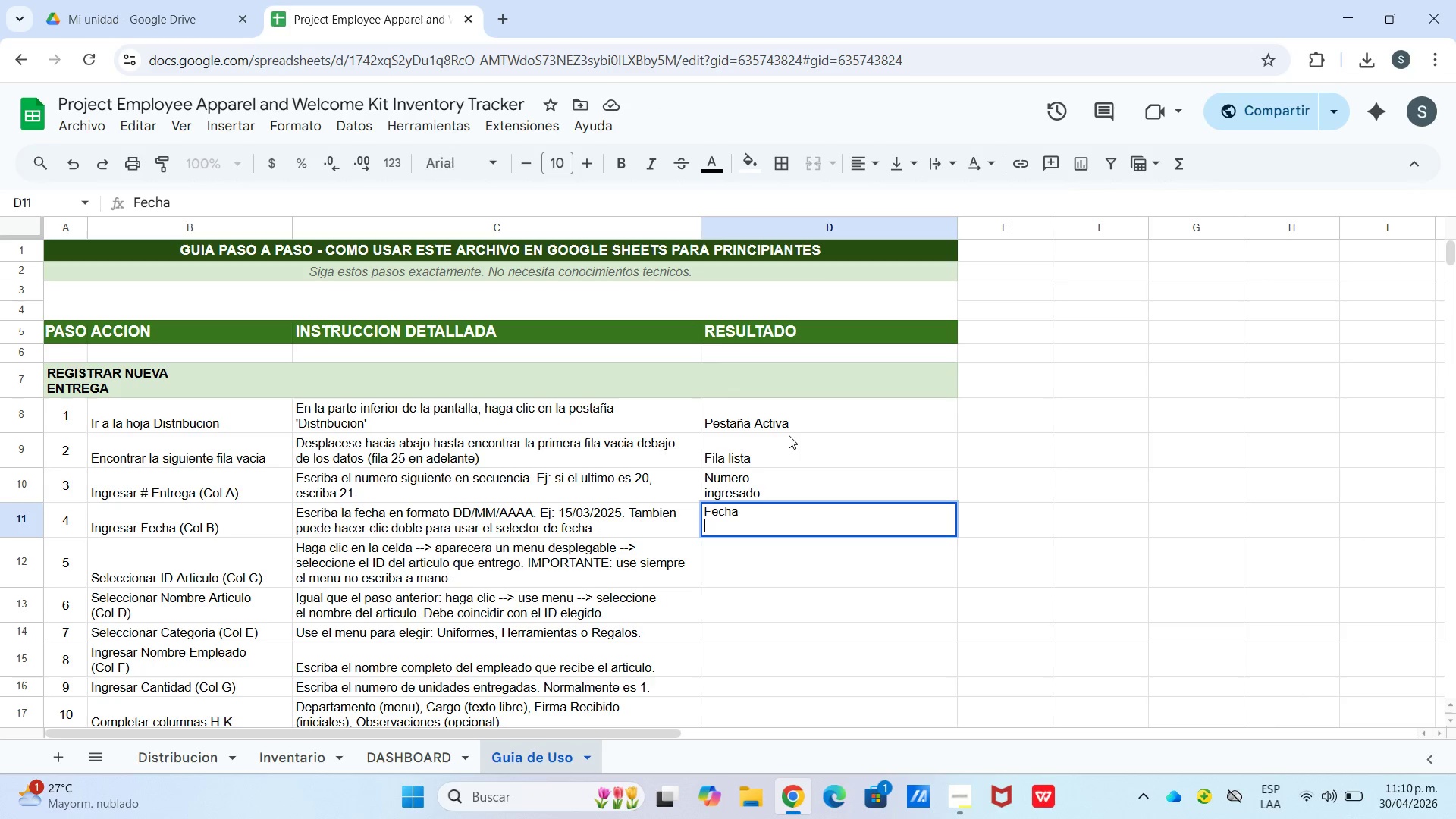 
type(registrada)
 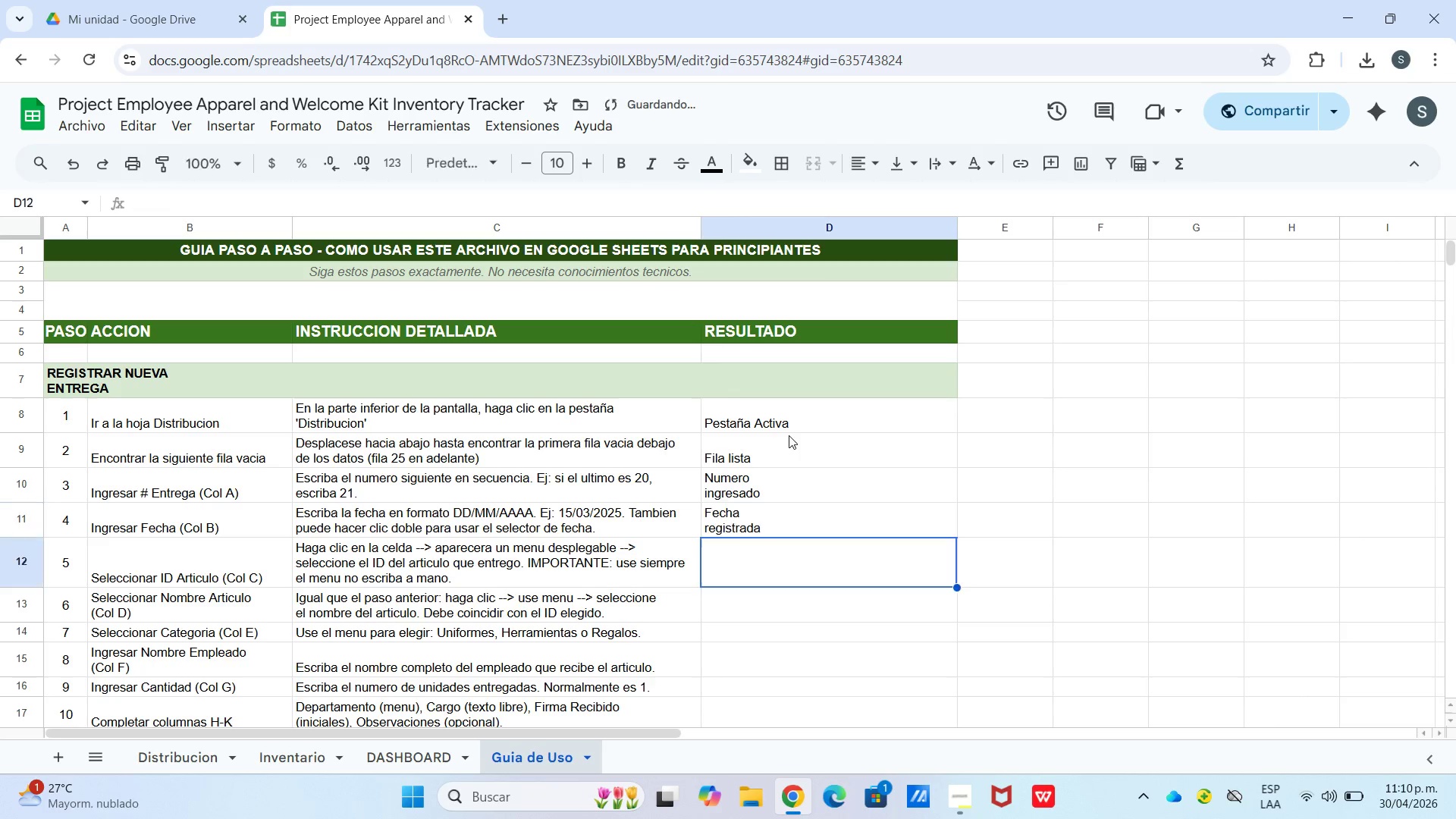 
key(Enter)
 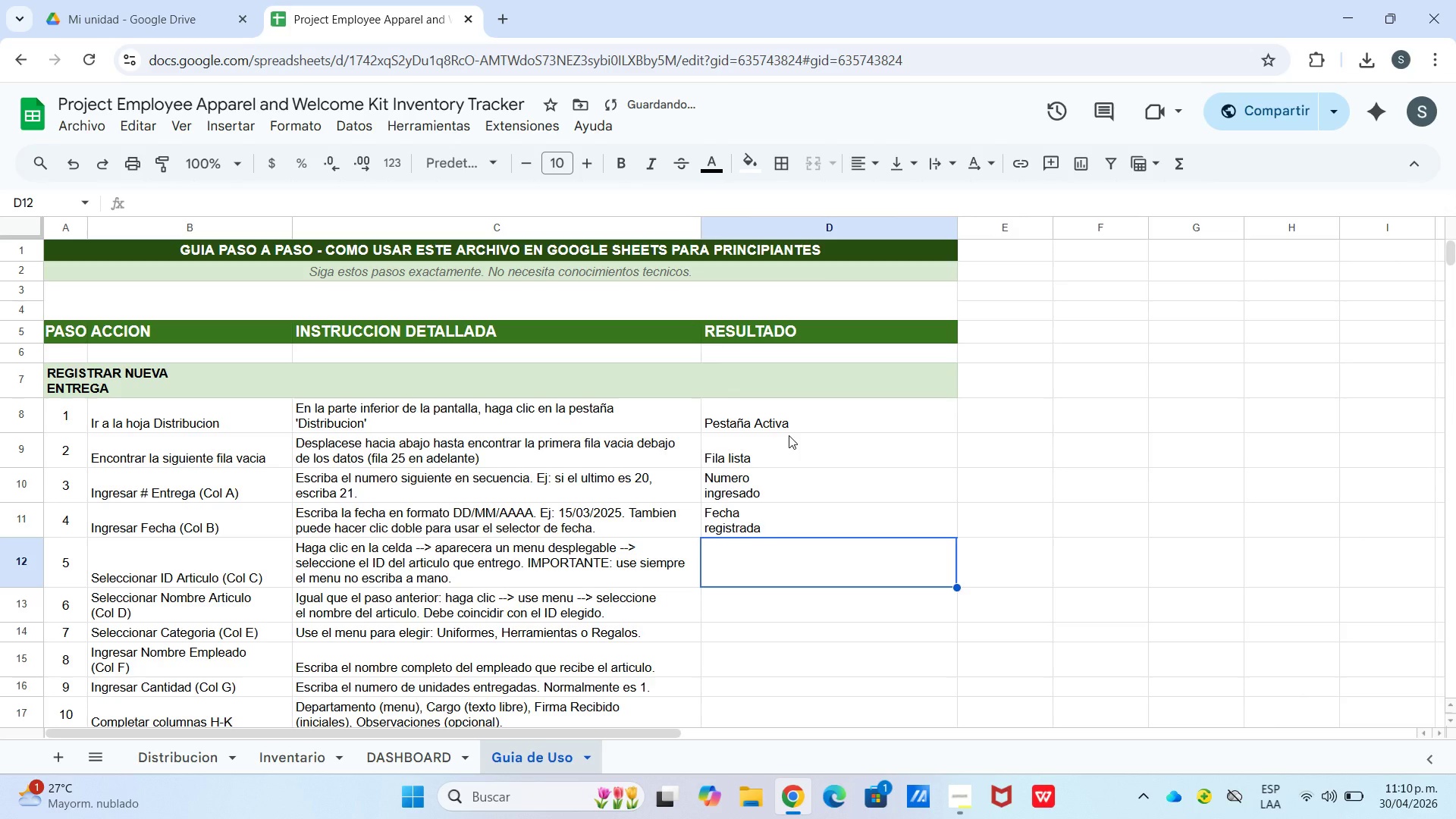 
type(ID)
 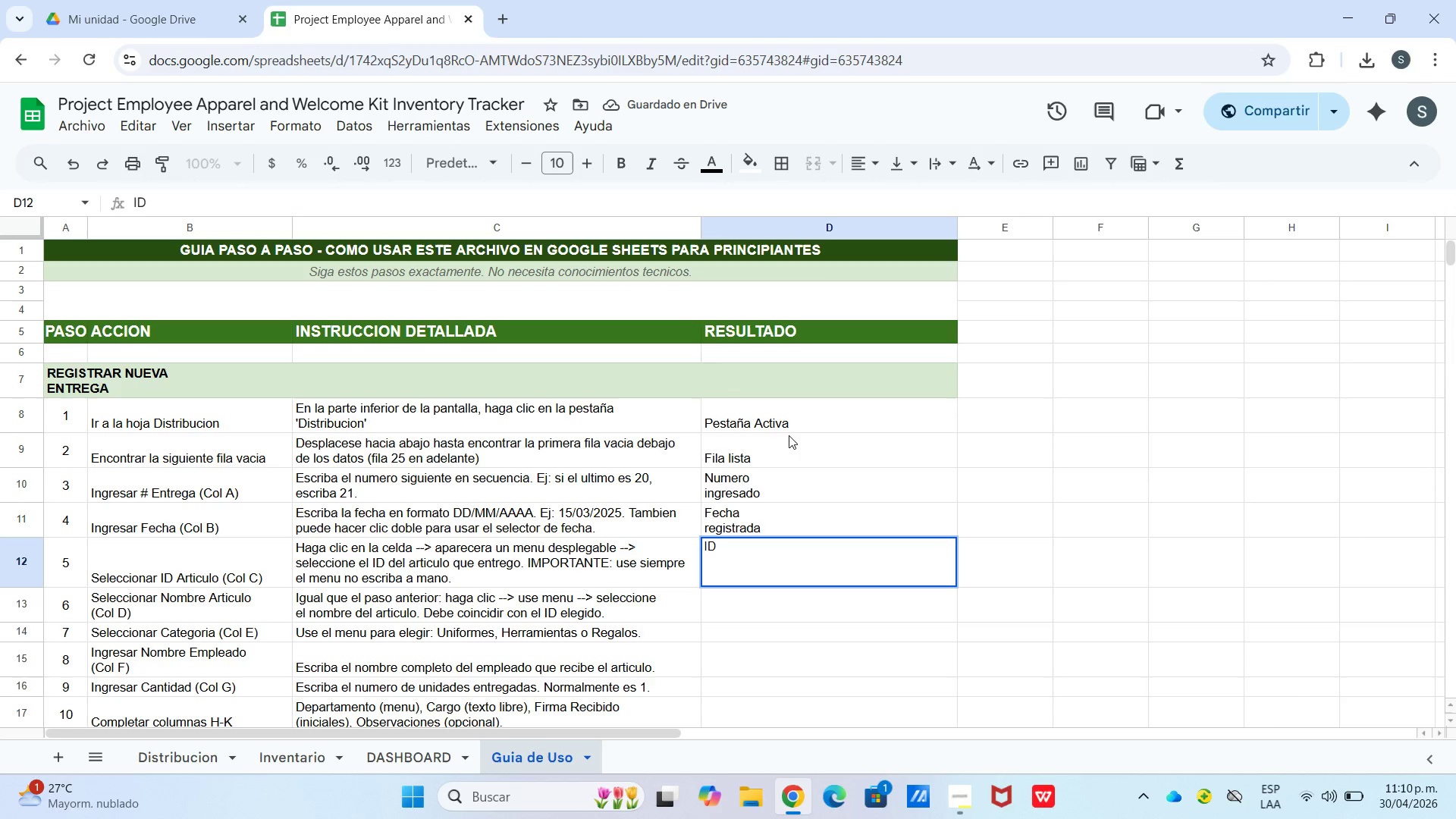 
key(Control+Enter)
 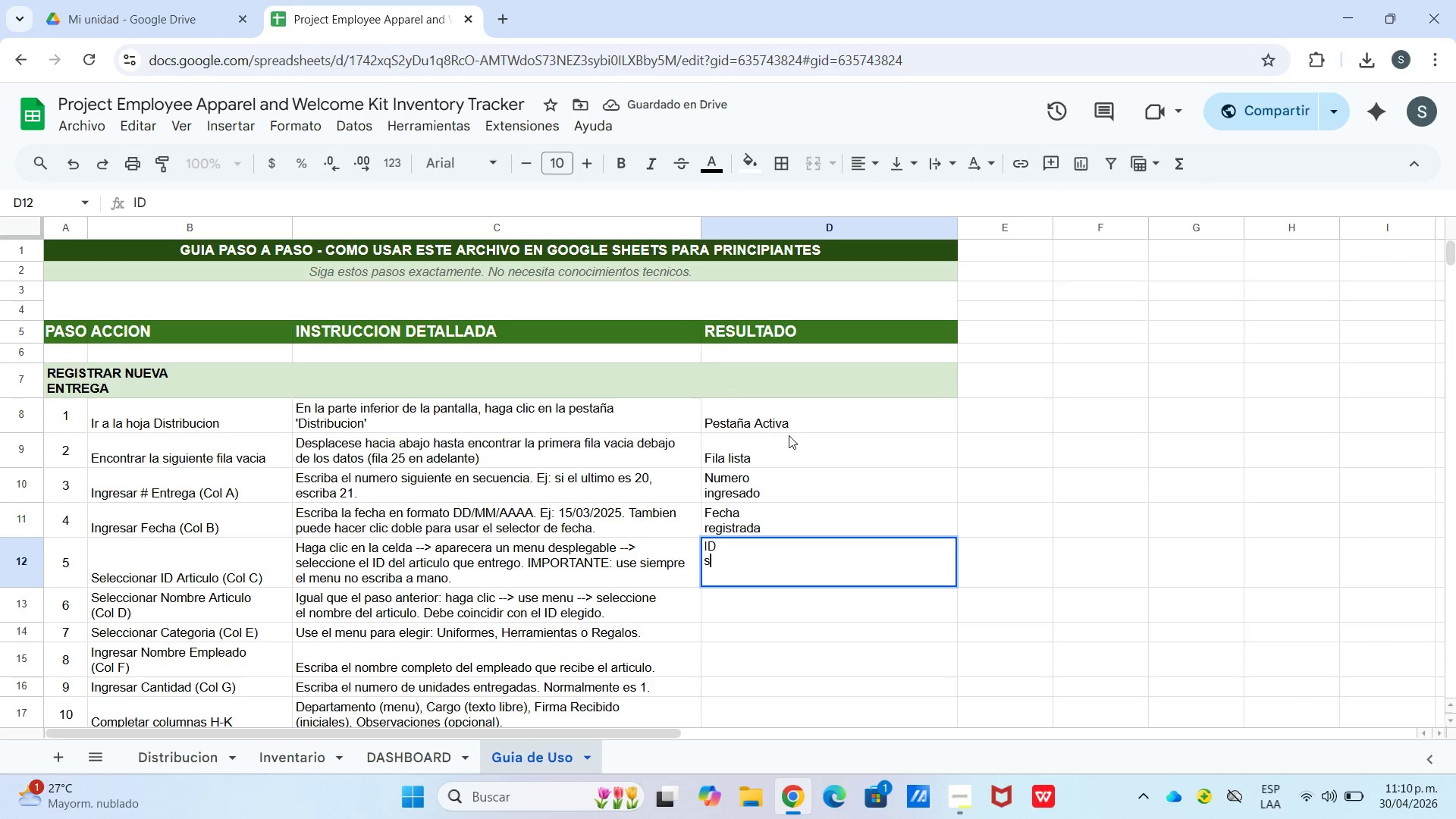 
type(seleccionadp)
key(Backspace)
type(o)
 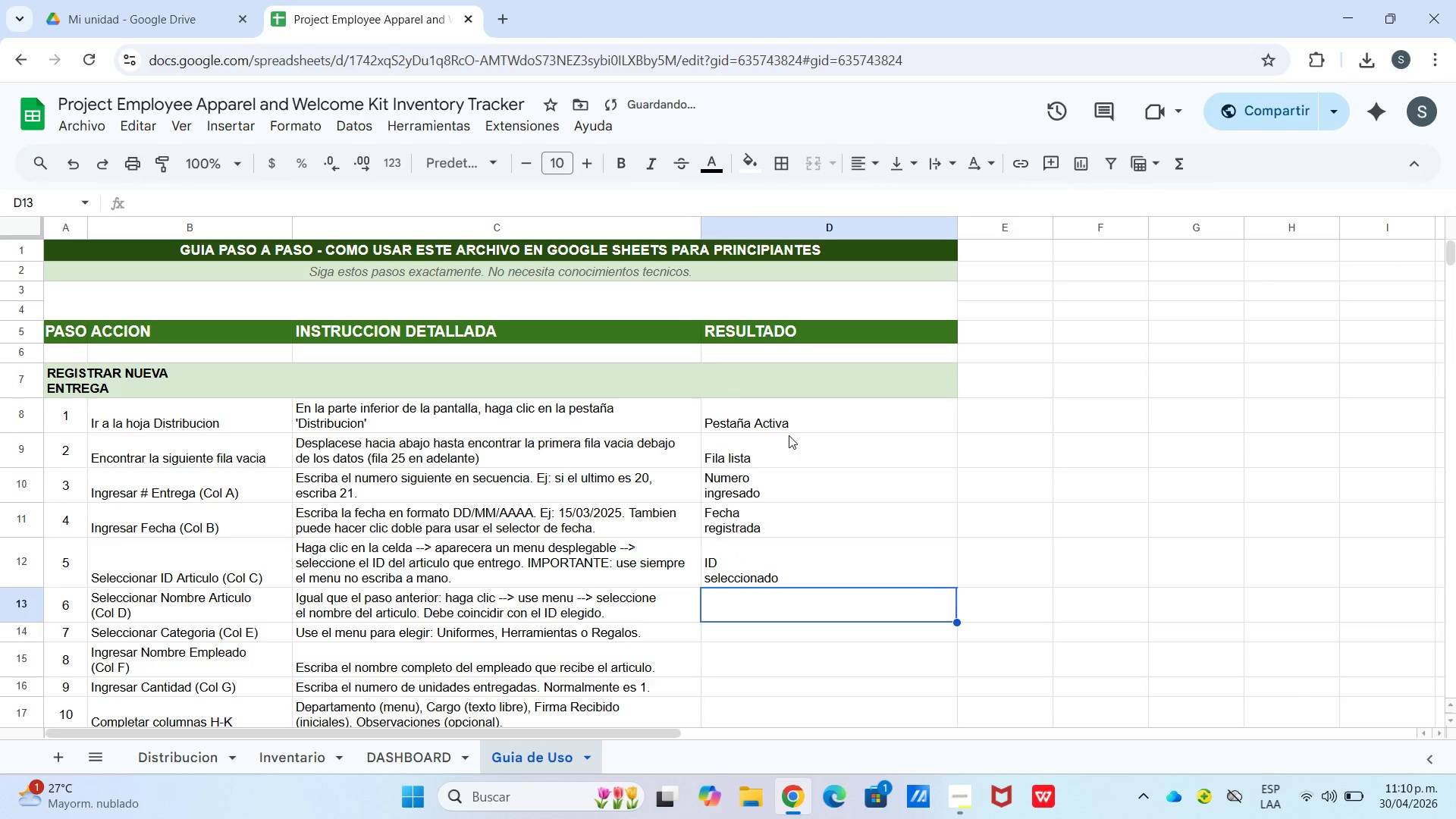 
key(Enter)
 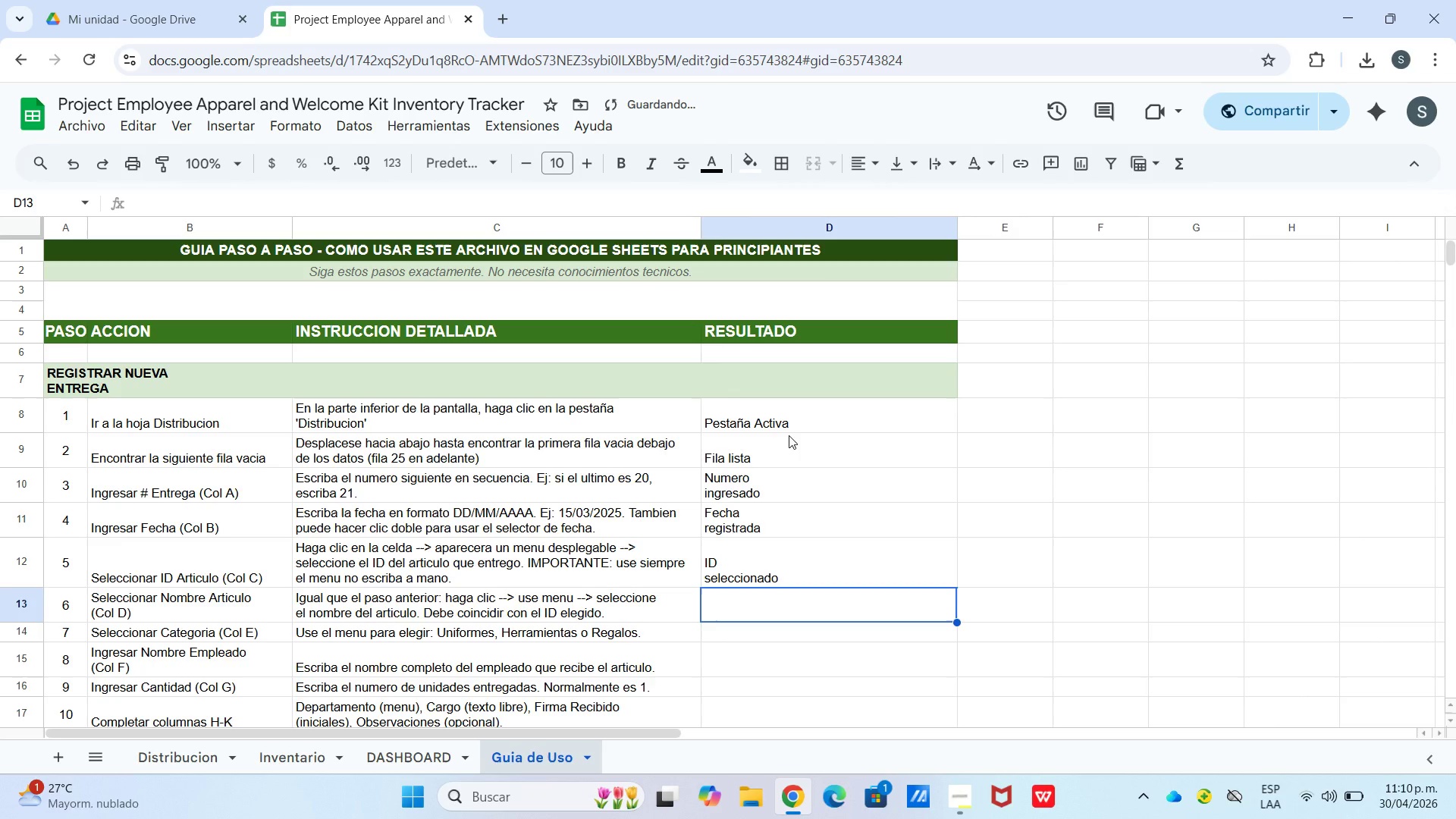 
type(Nombre)
 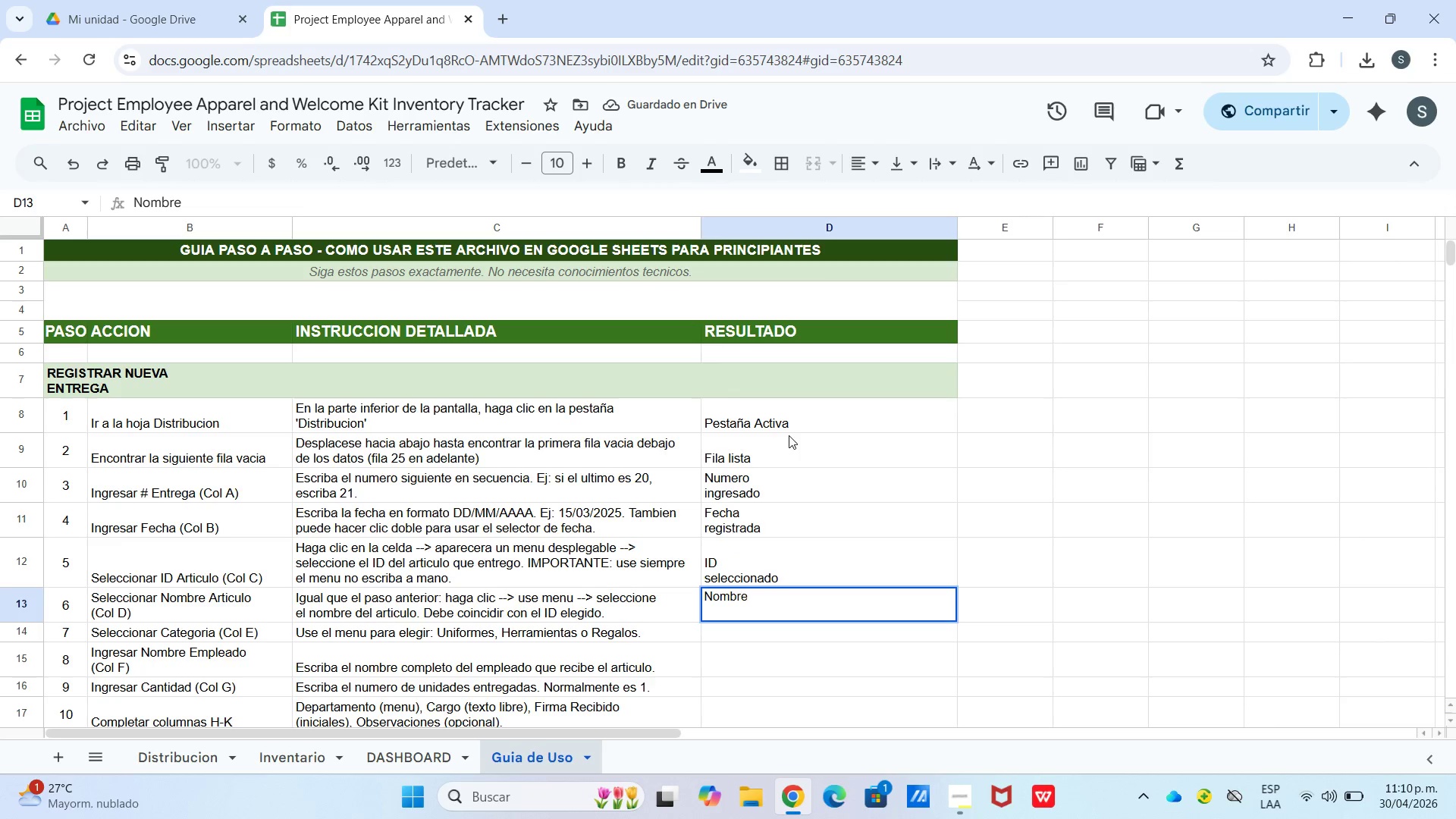 
key(Control+Enter)
 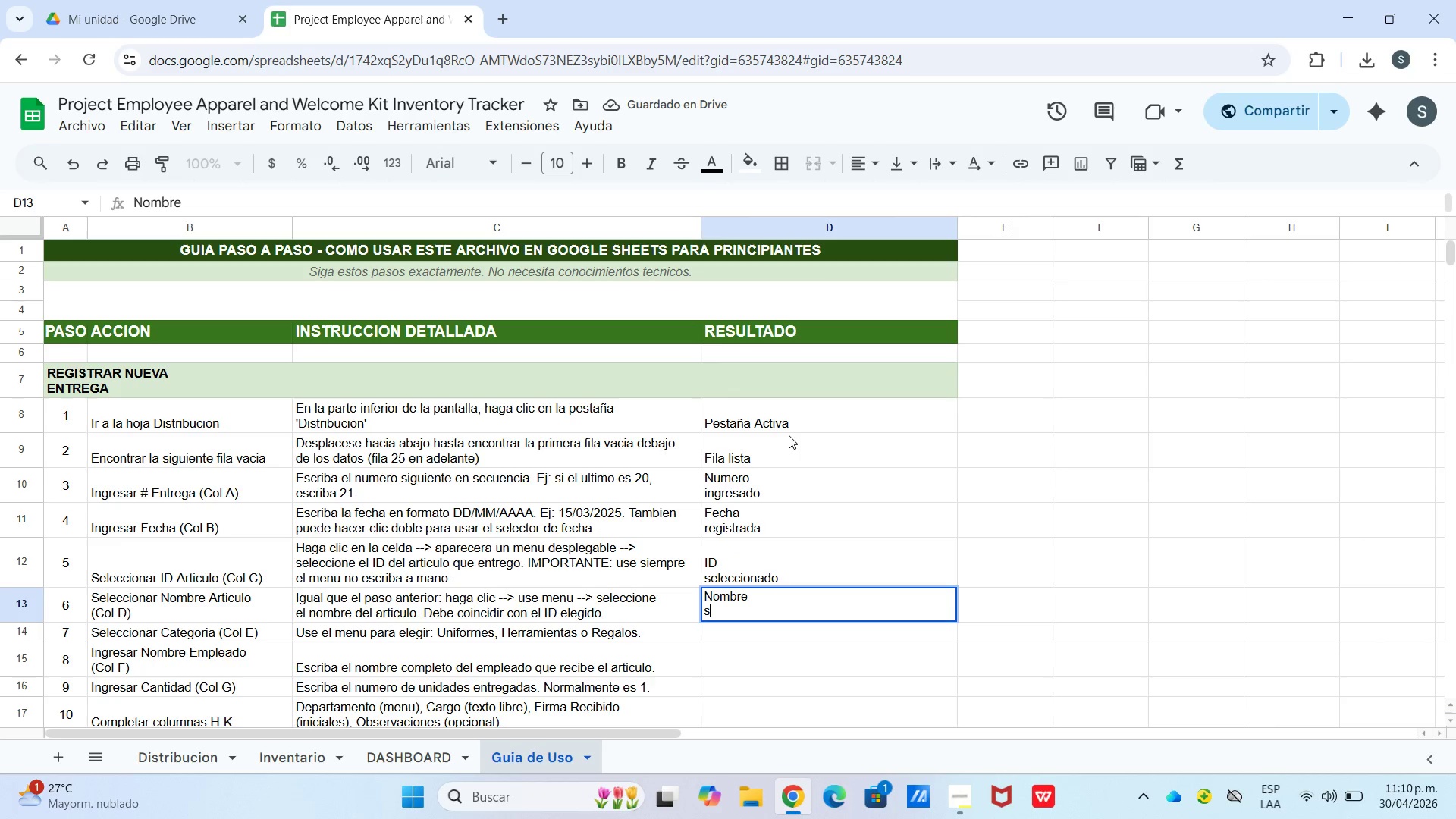 
type(seleccionado)
 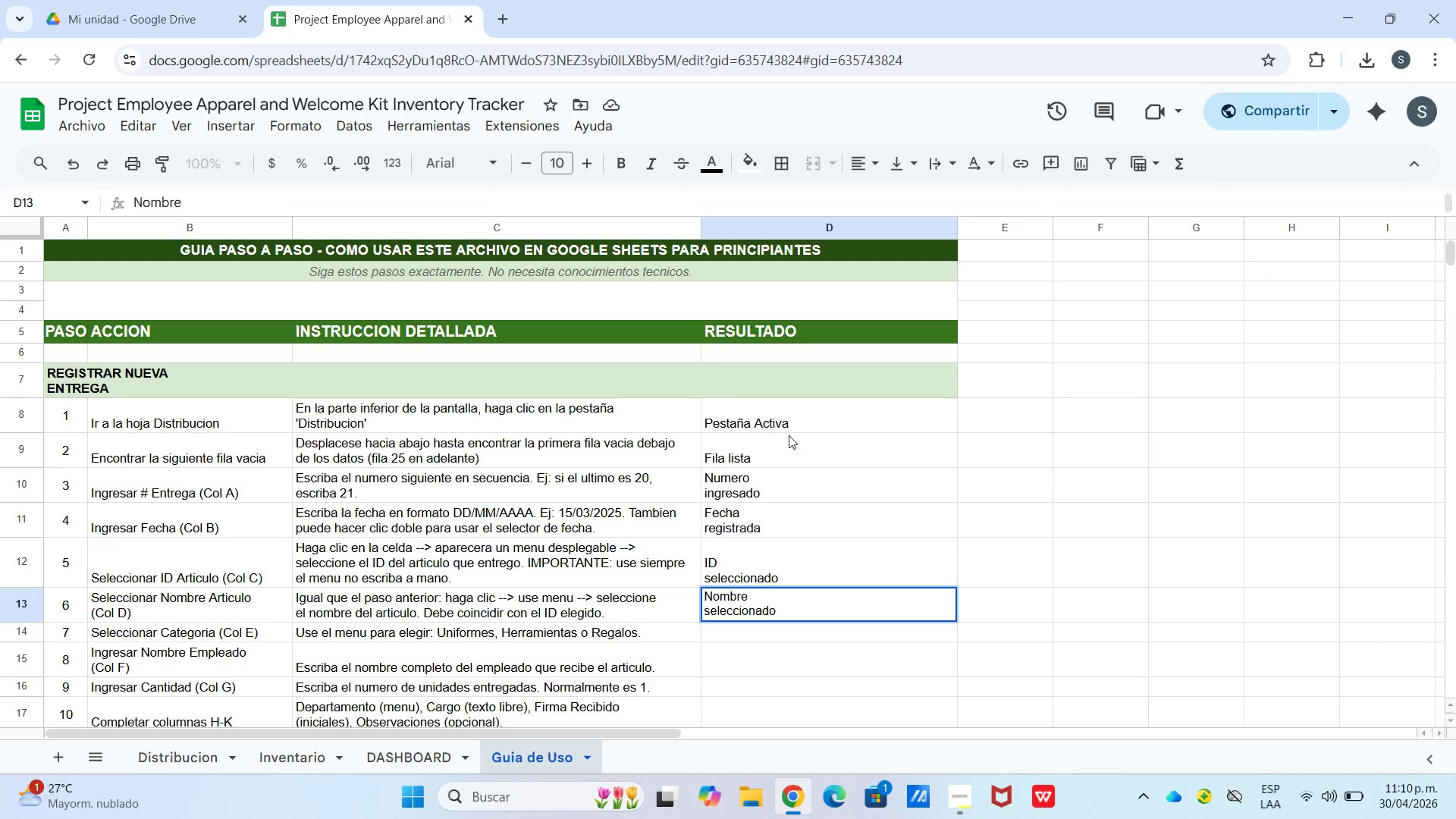 
key(Enter)
 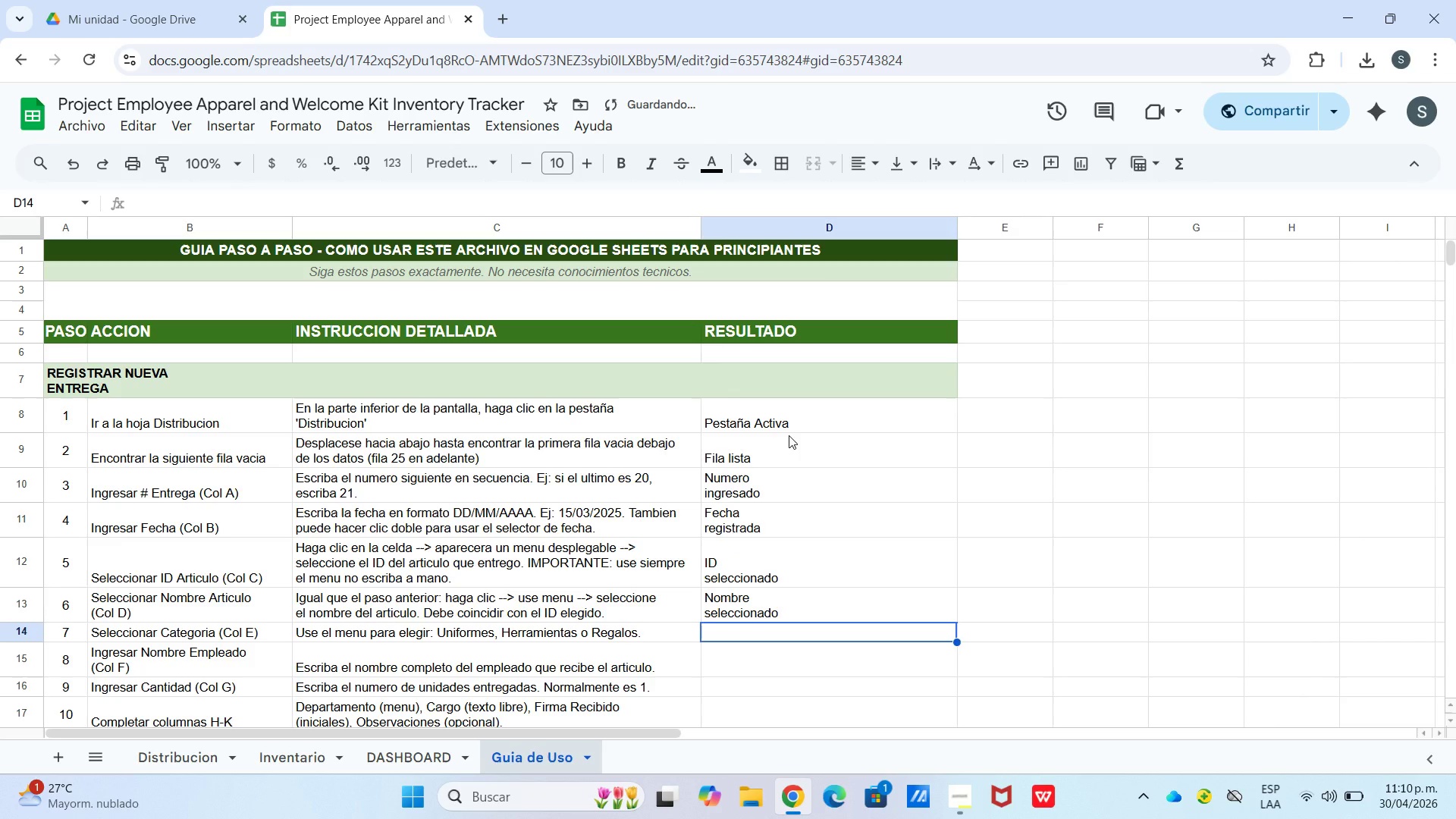 
type(Categoria lista)
 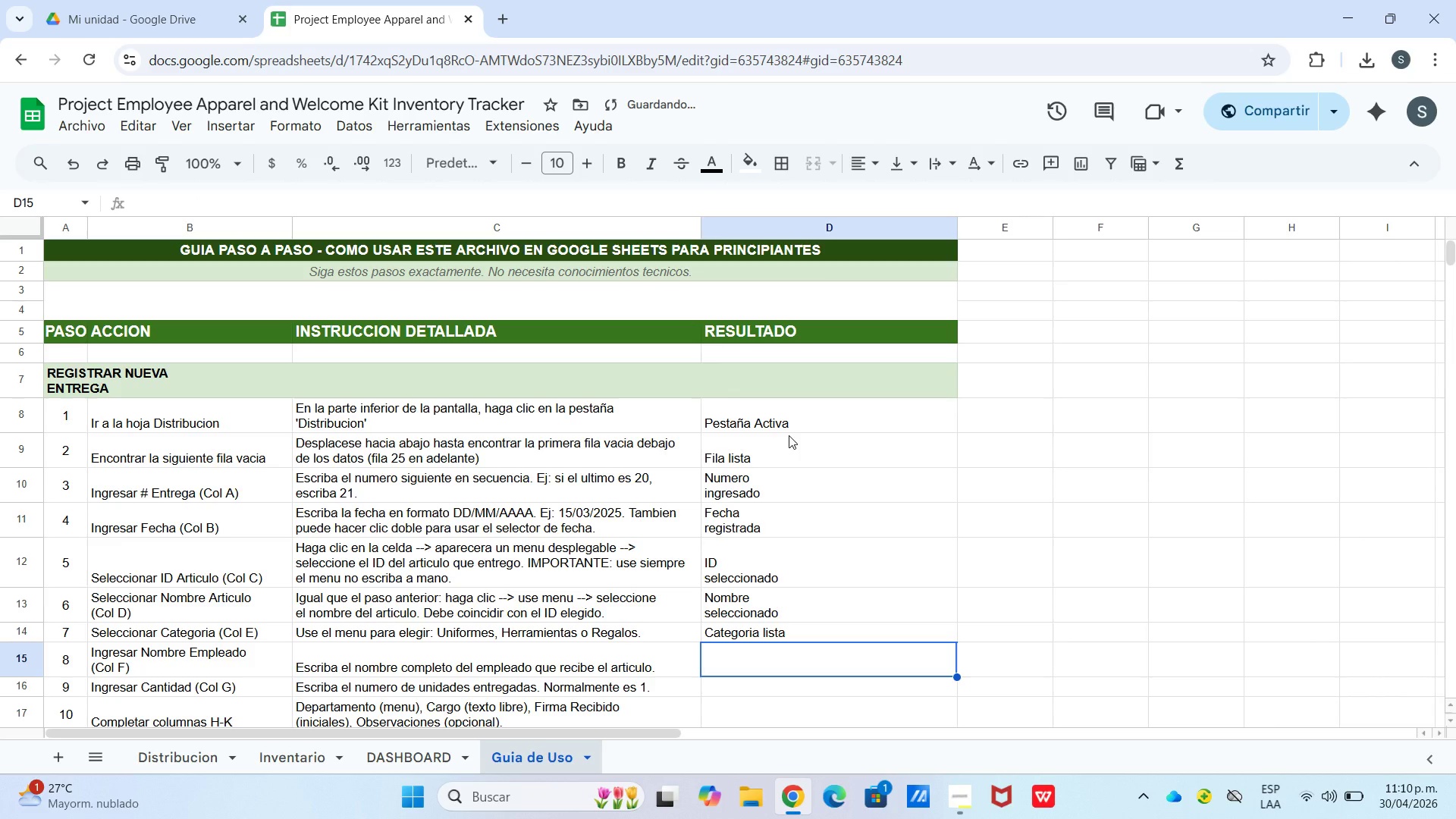 
hold_key(key=ControlLeft, duration=0.53)
 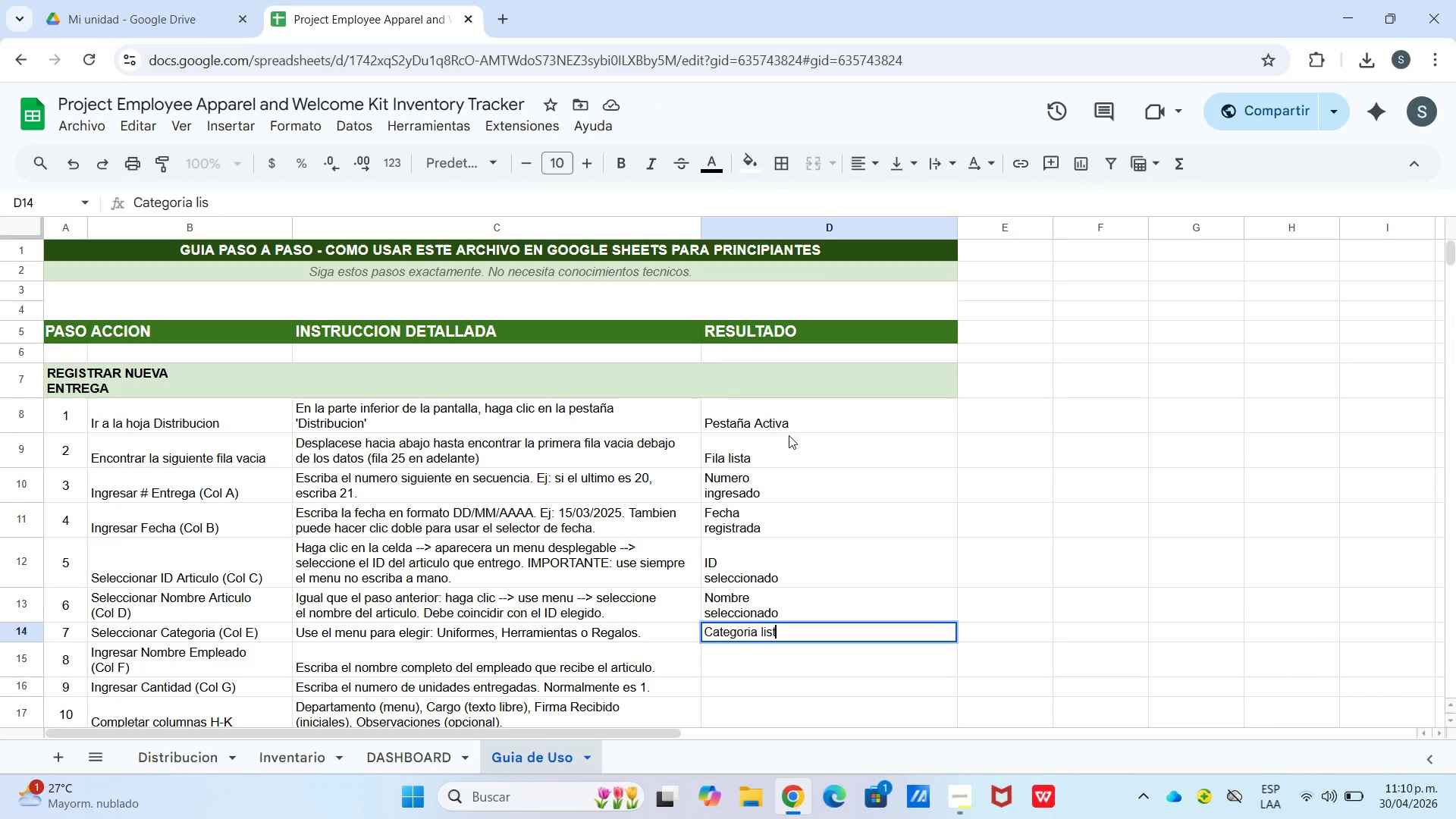 
key(Enter)
 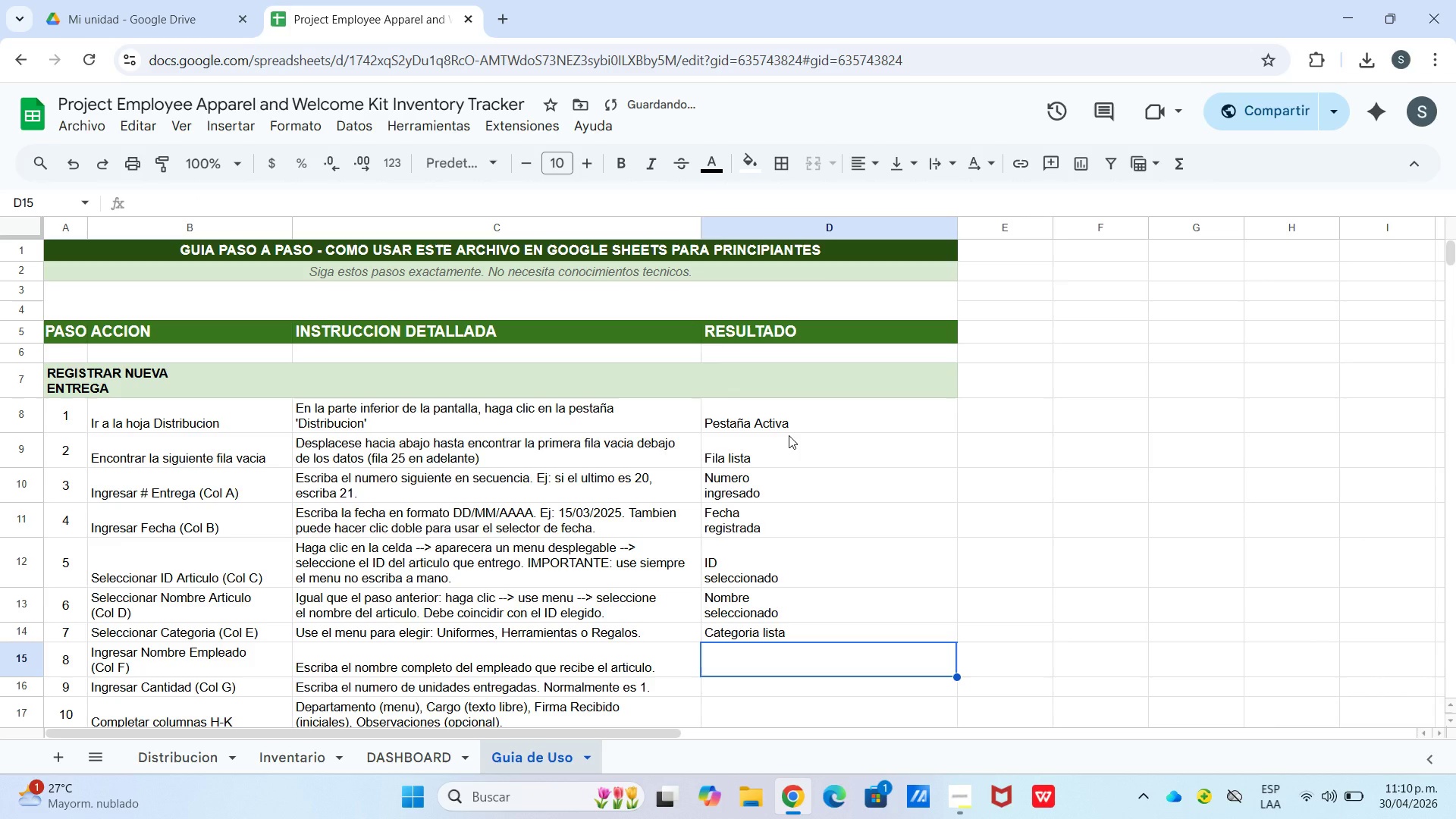 
type(Nombre)
 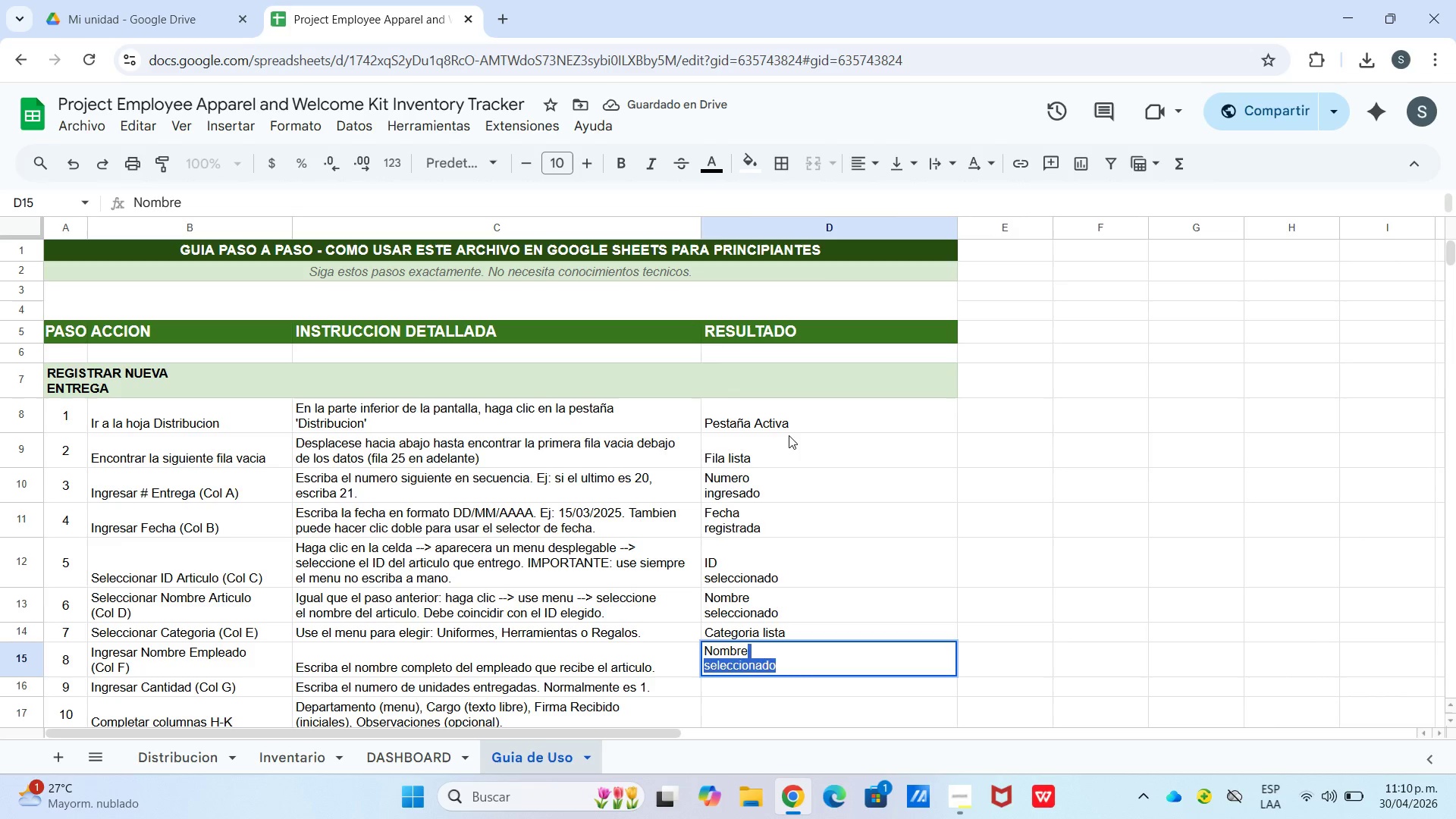 
key(Control+Enter)
 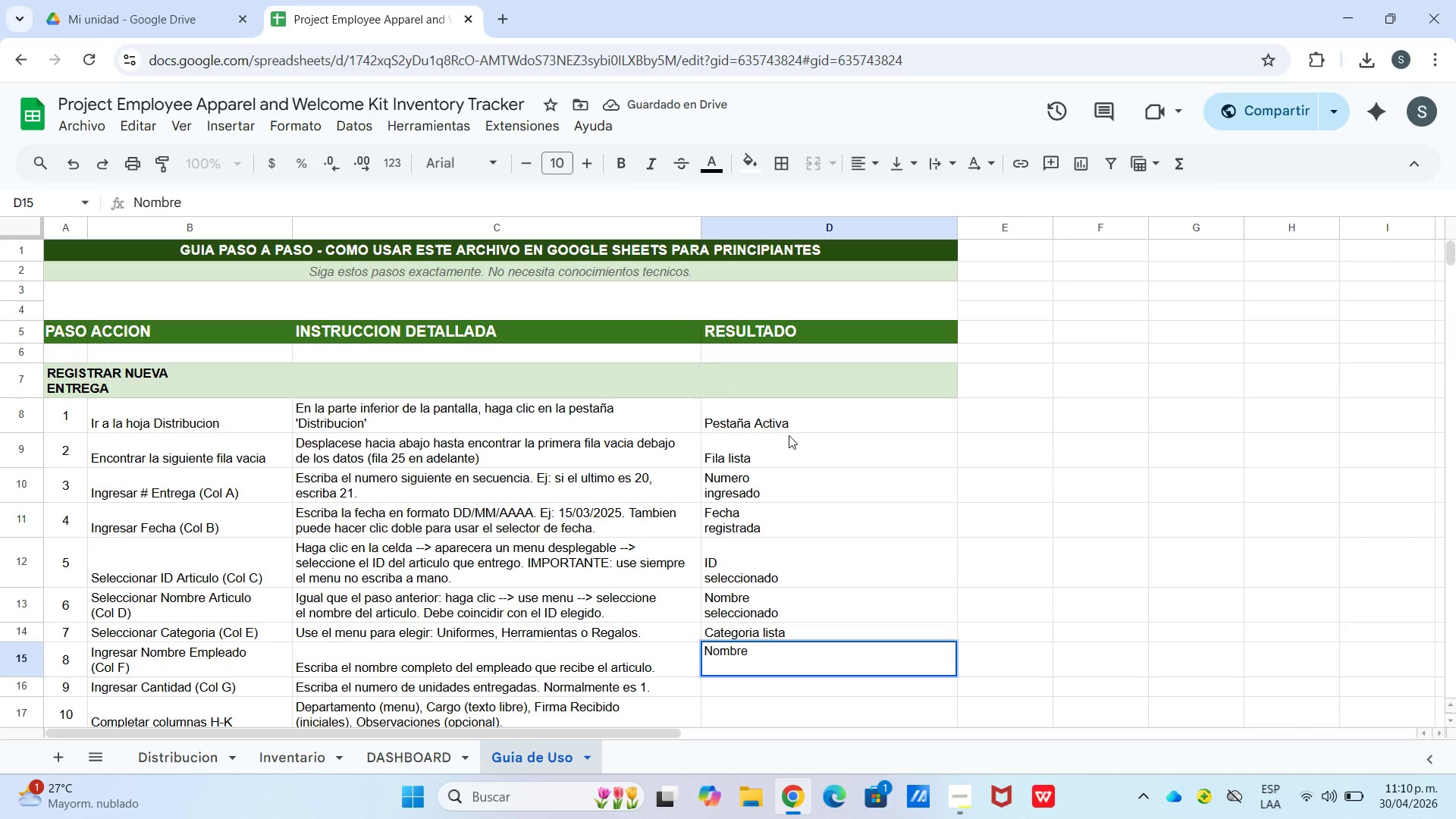 
type(Re)
key(Backspace)
key(Backspace)
type(registrado)
 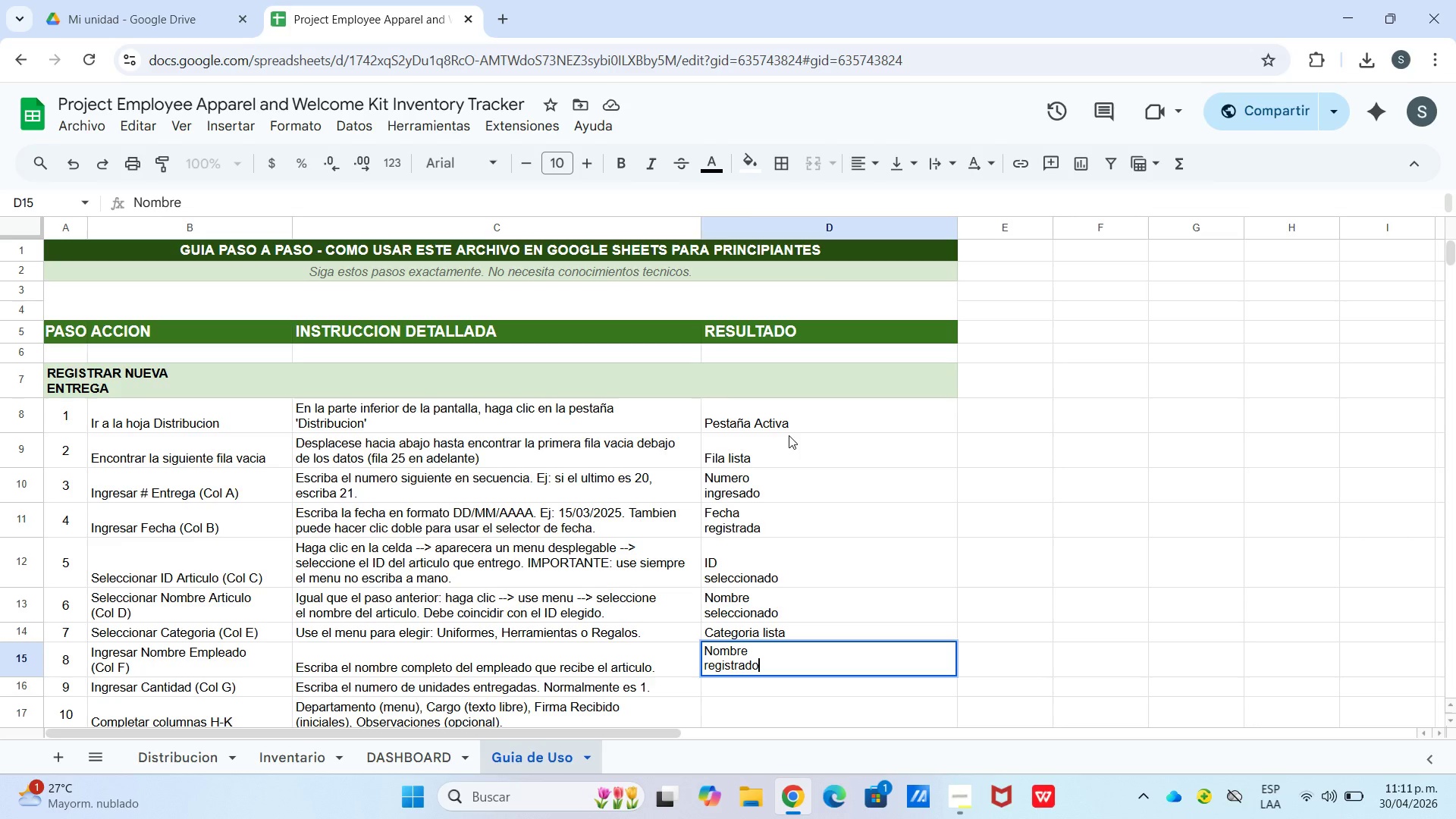 
wait(11.2)
 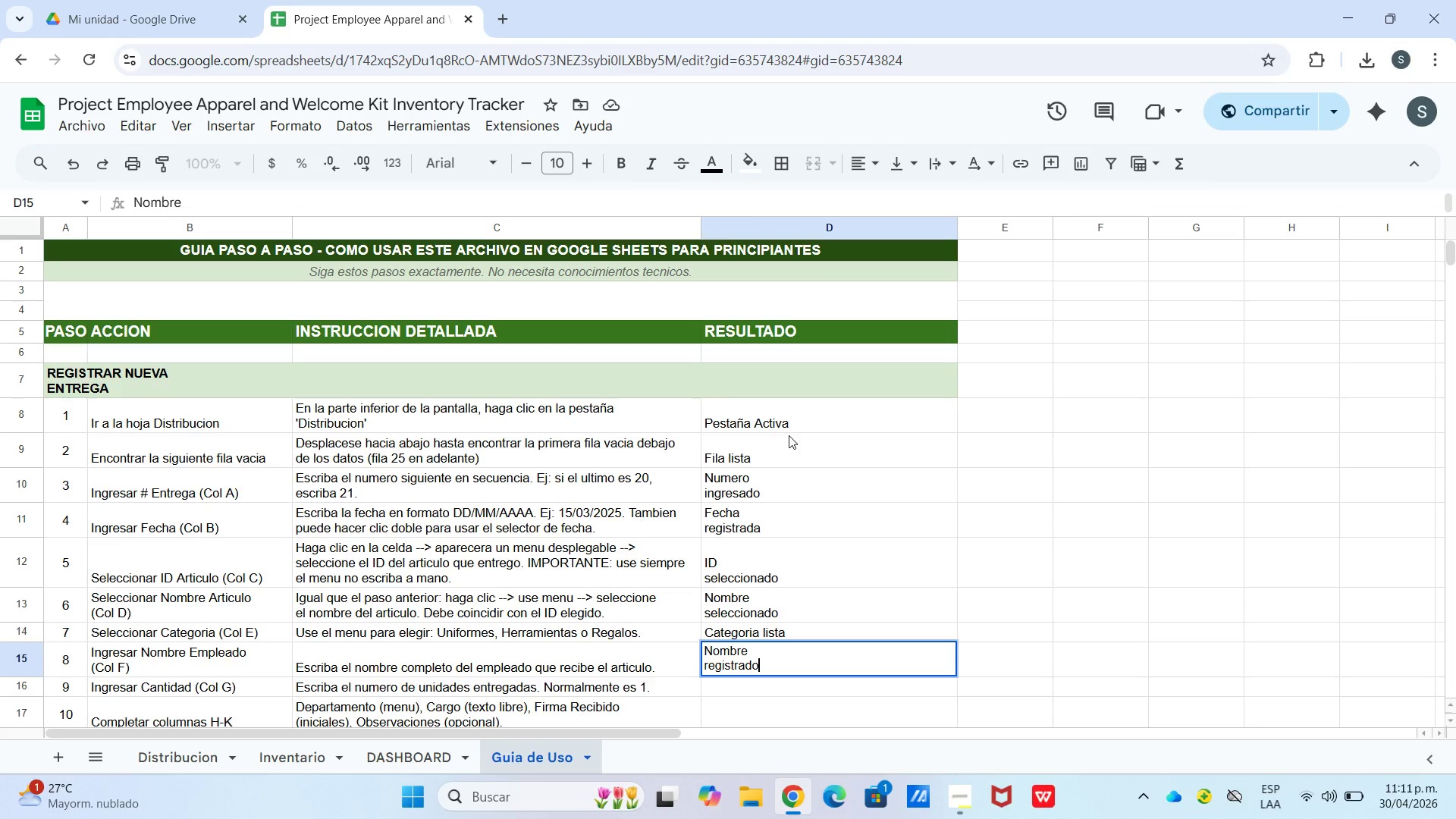 
key(Enter)
 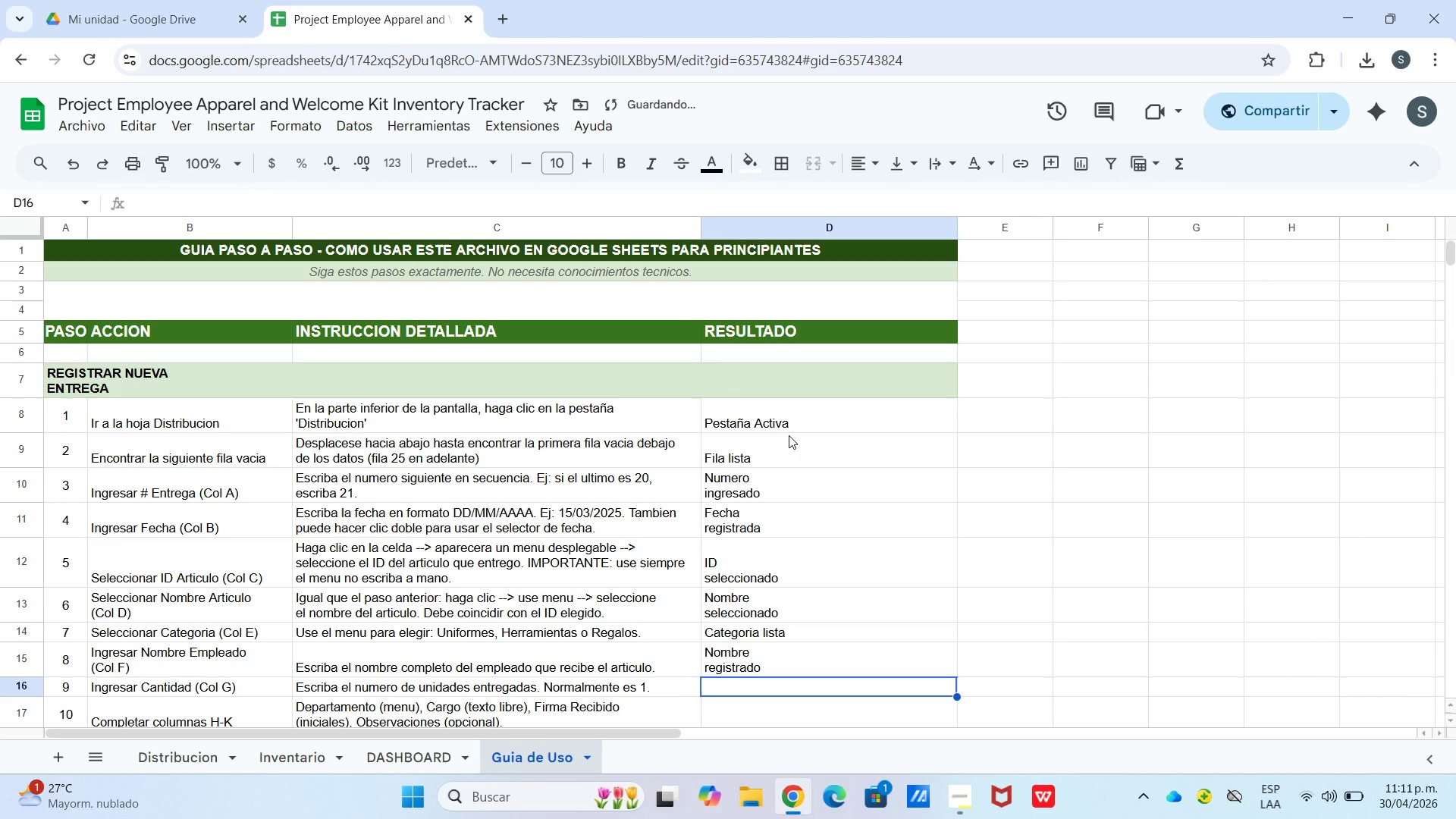 
type(Cantidad)
 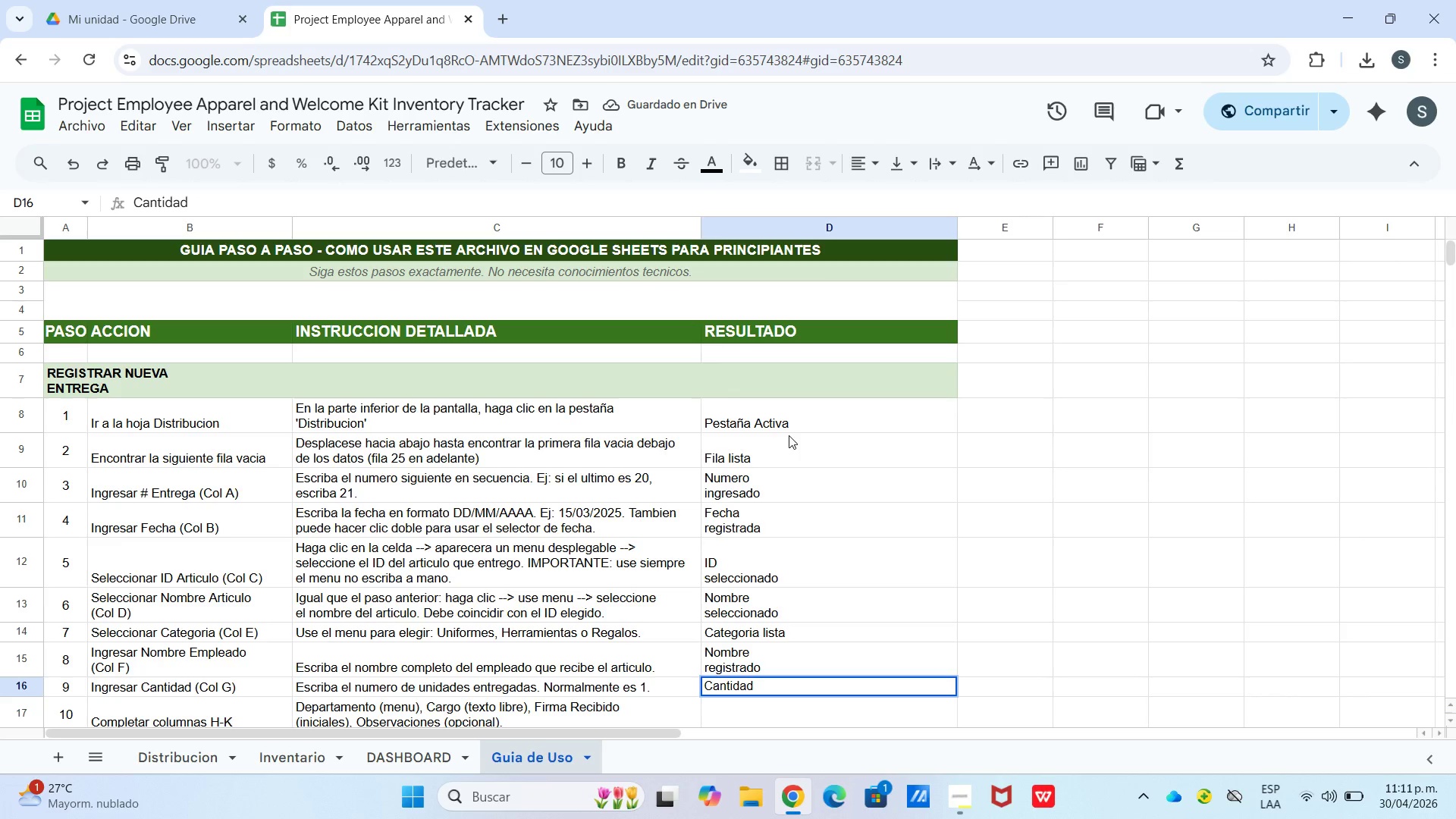 
key(Control+Enter)
 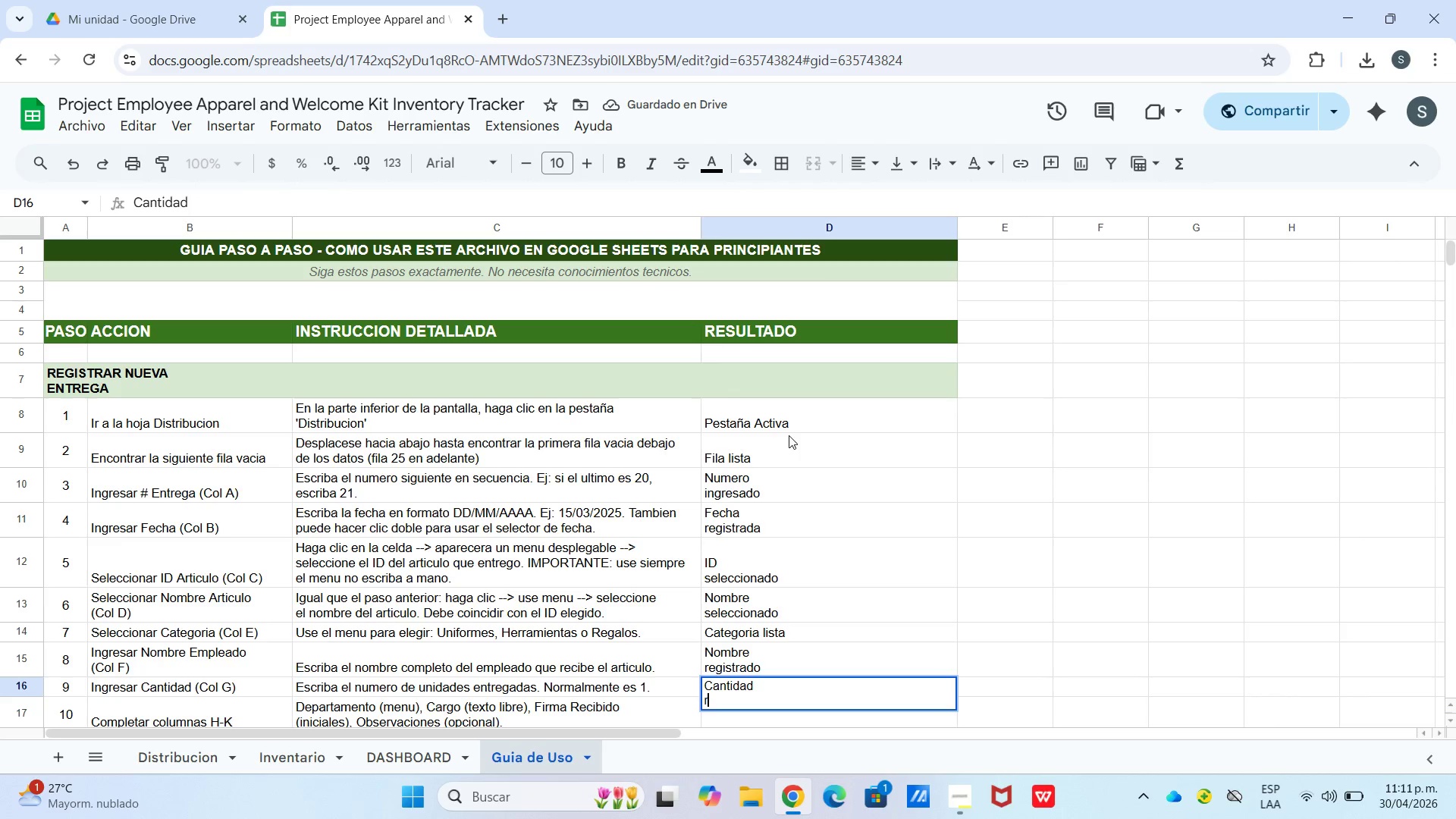 
type(registrada)
 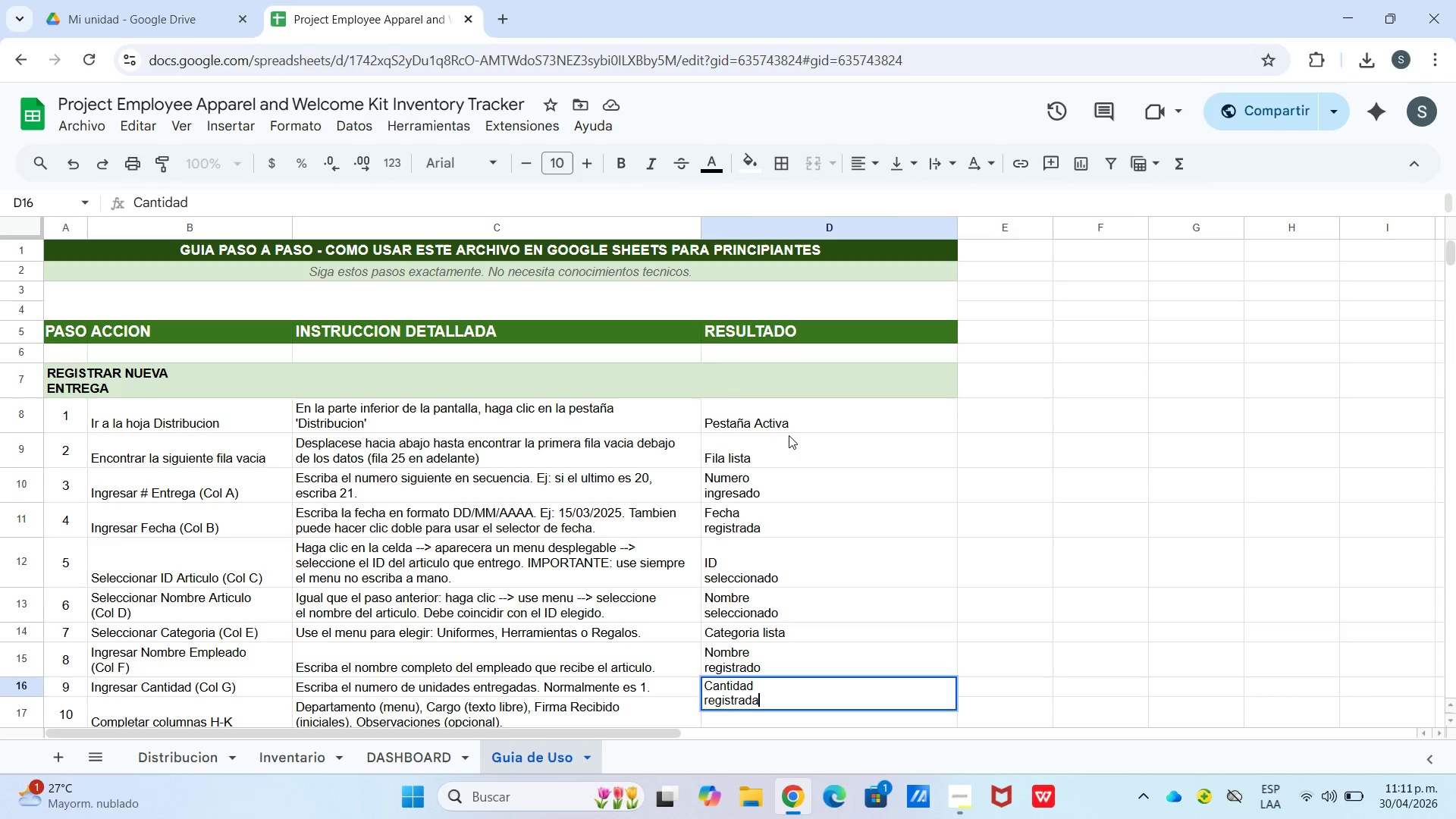 
key(Enter)
 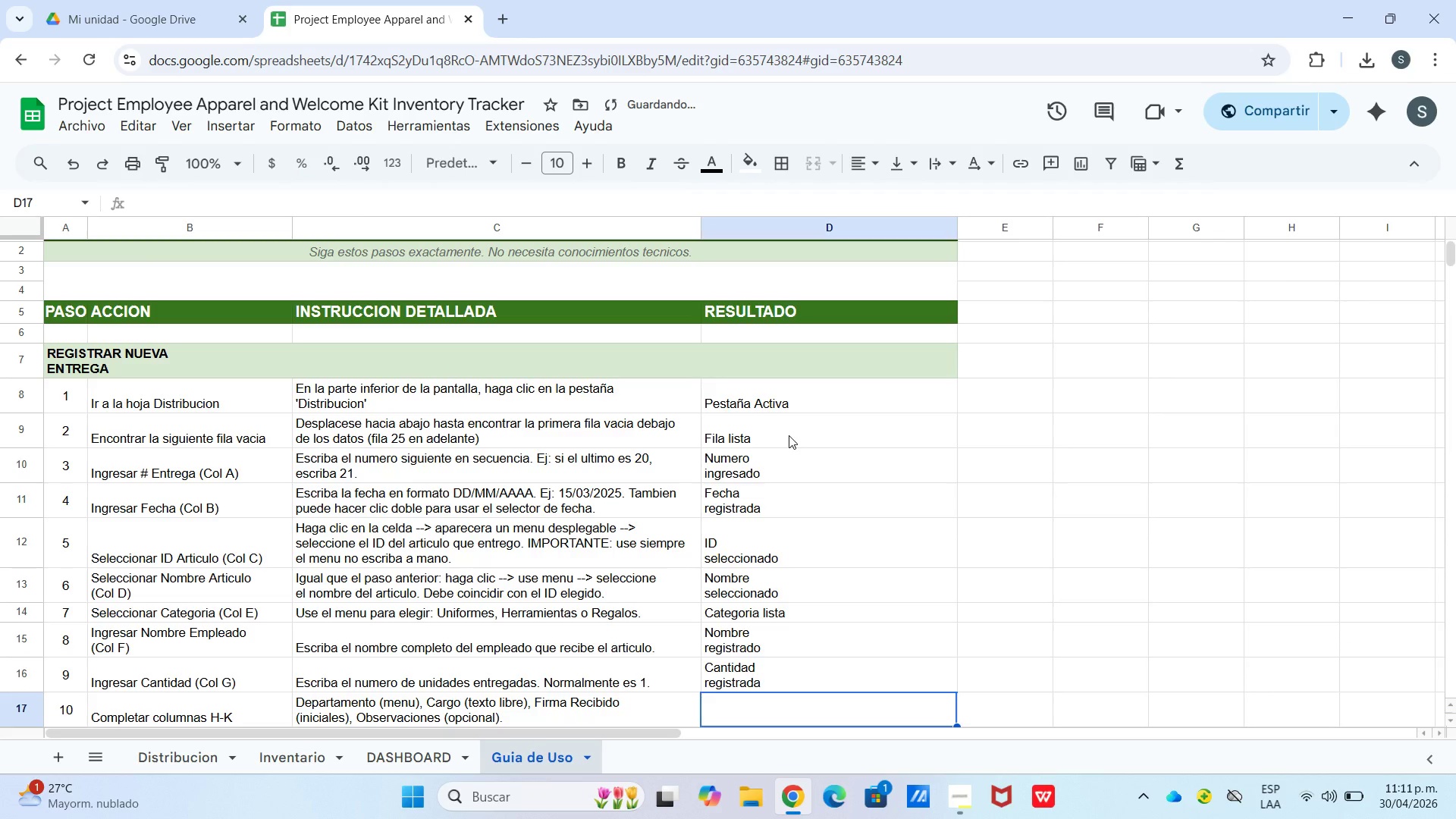 
type(Registro)
 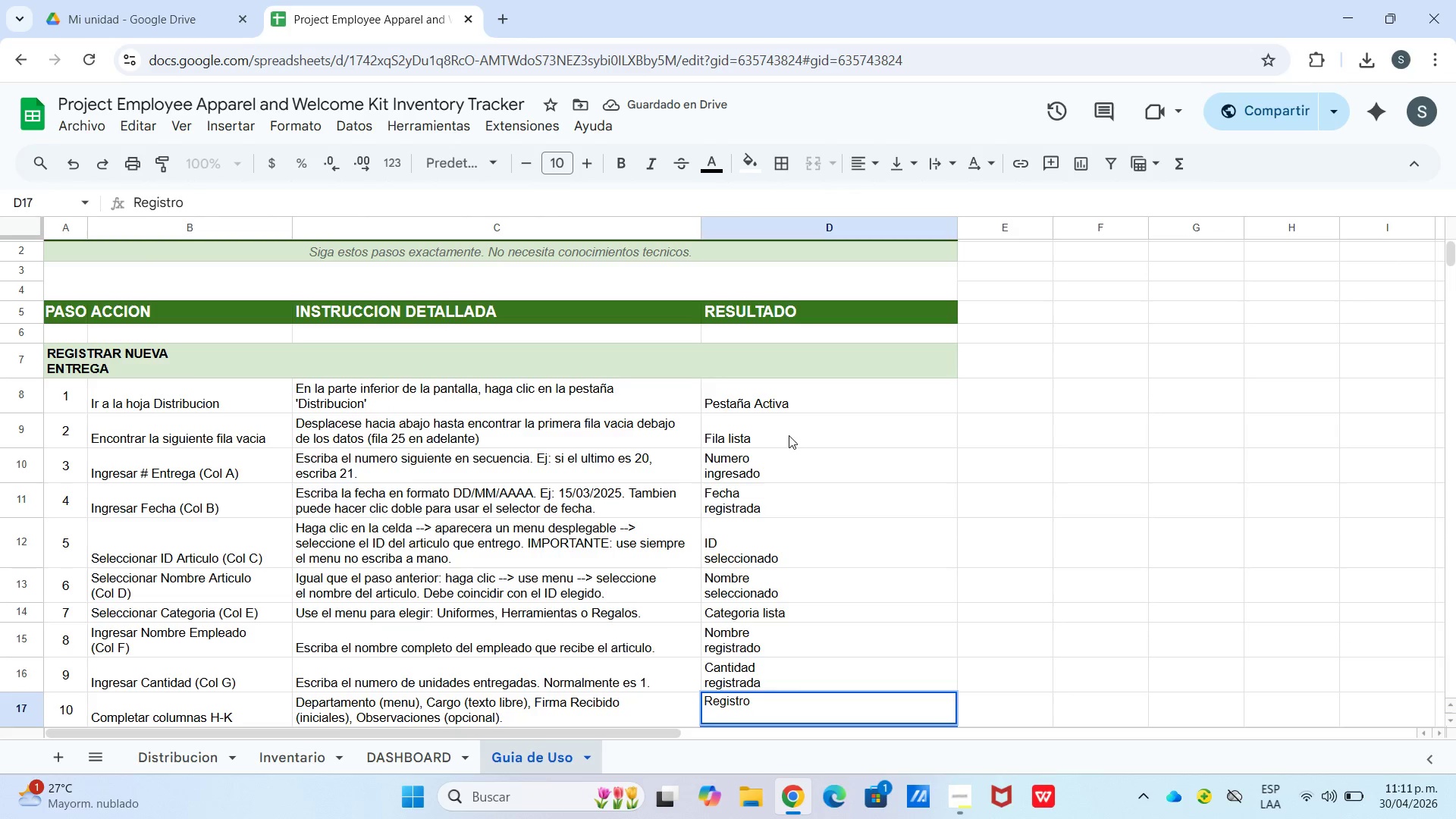 
key(Control+Enter)
 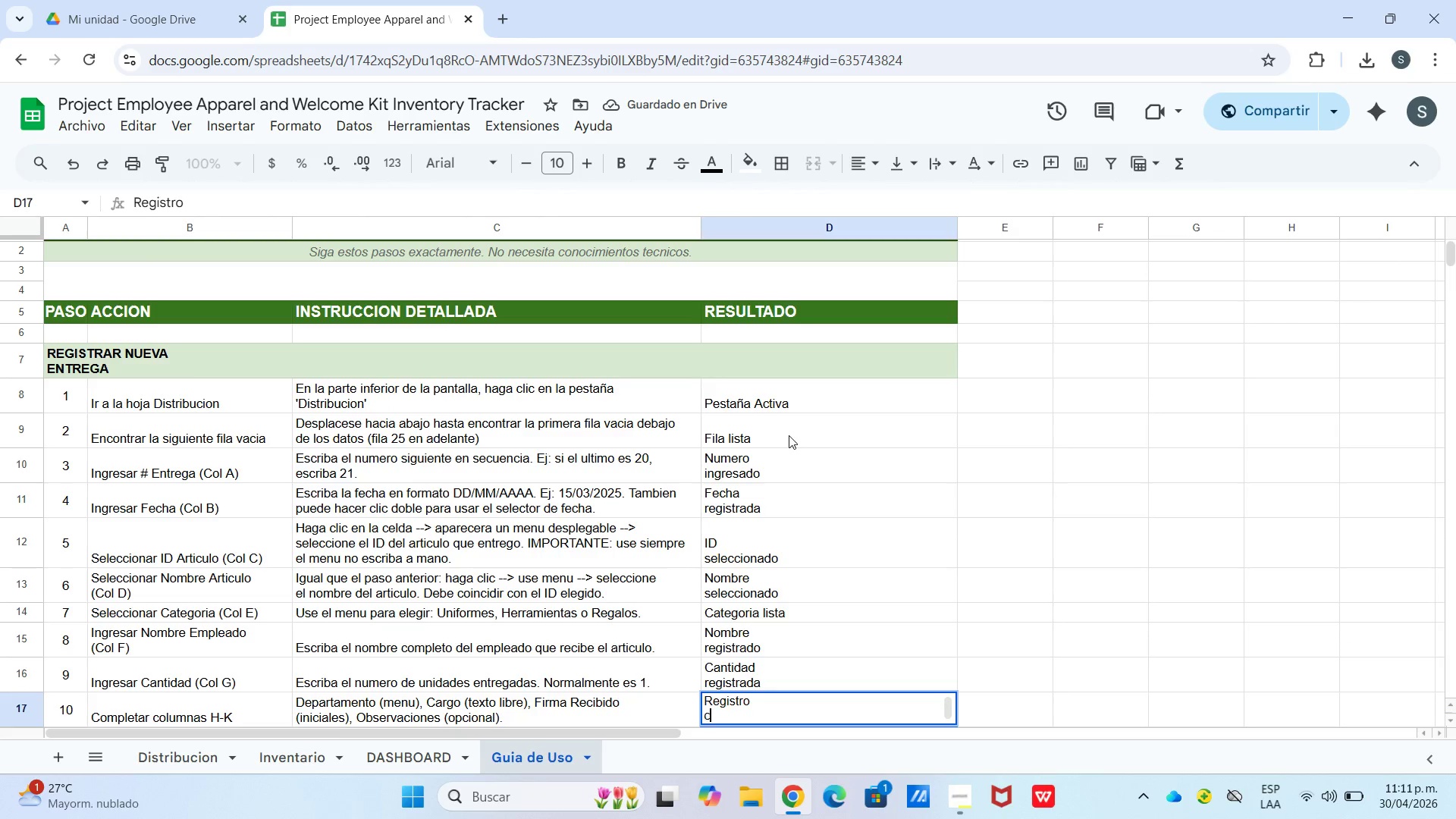 
type(completo)
 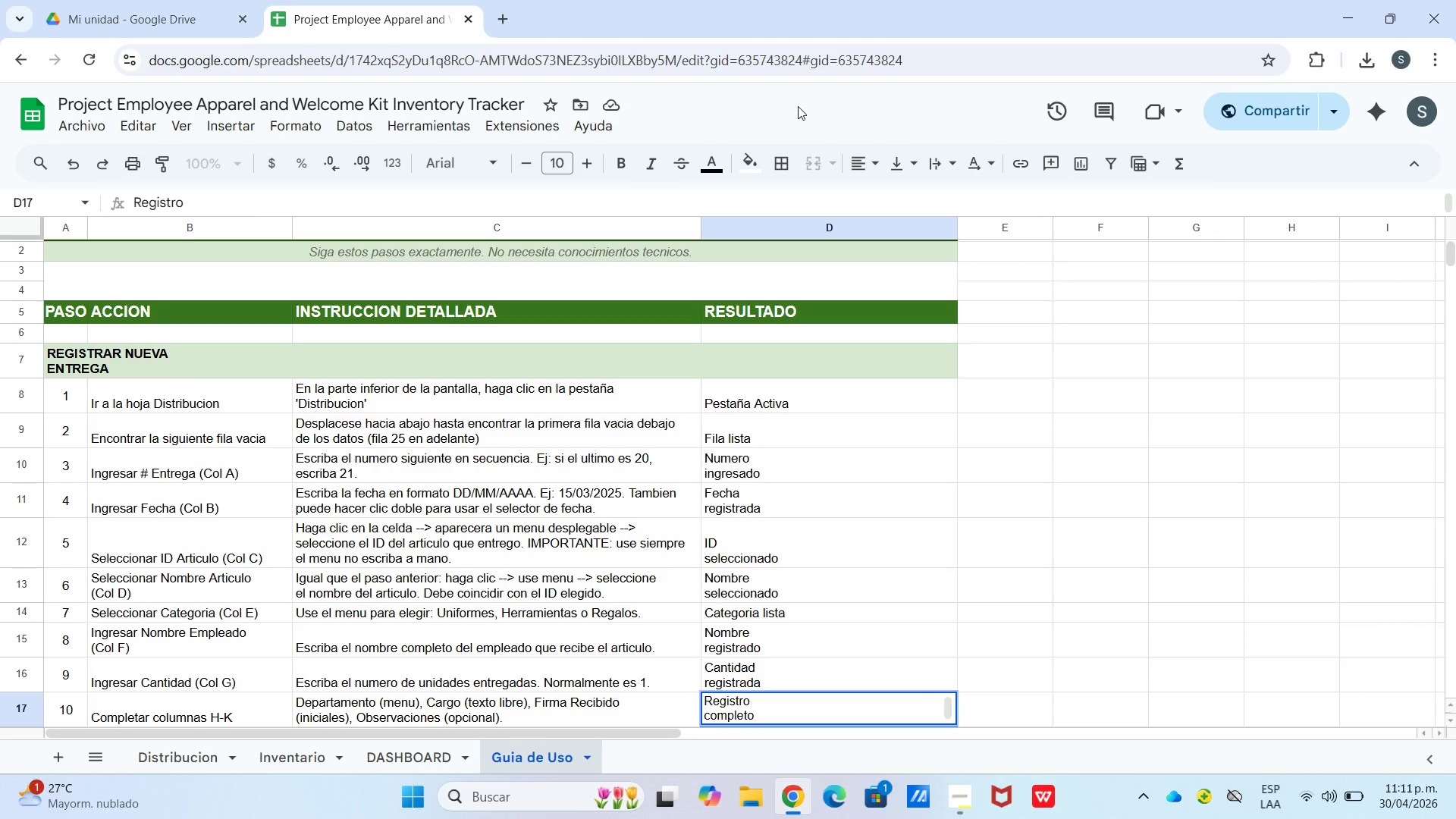 
left_click_drag(start_coordinate=[1072, 569], to_coordinate=[1068, 569])
 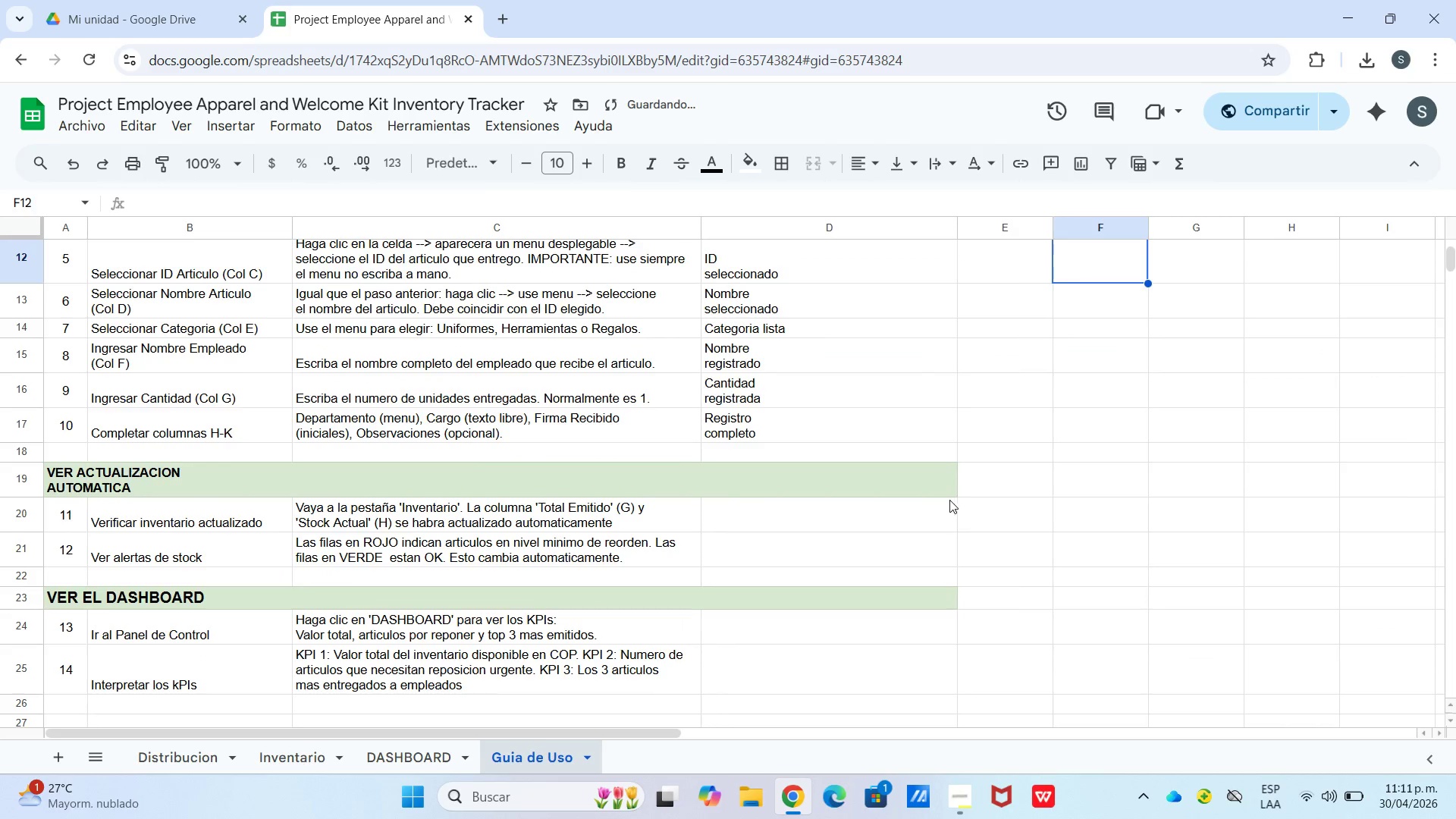 
scroll: coordinate [977, 522], scroll_direction: down, amount: 3.0
 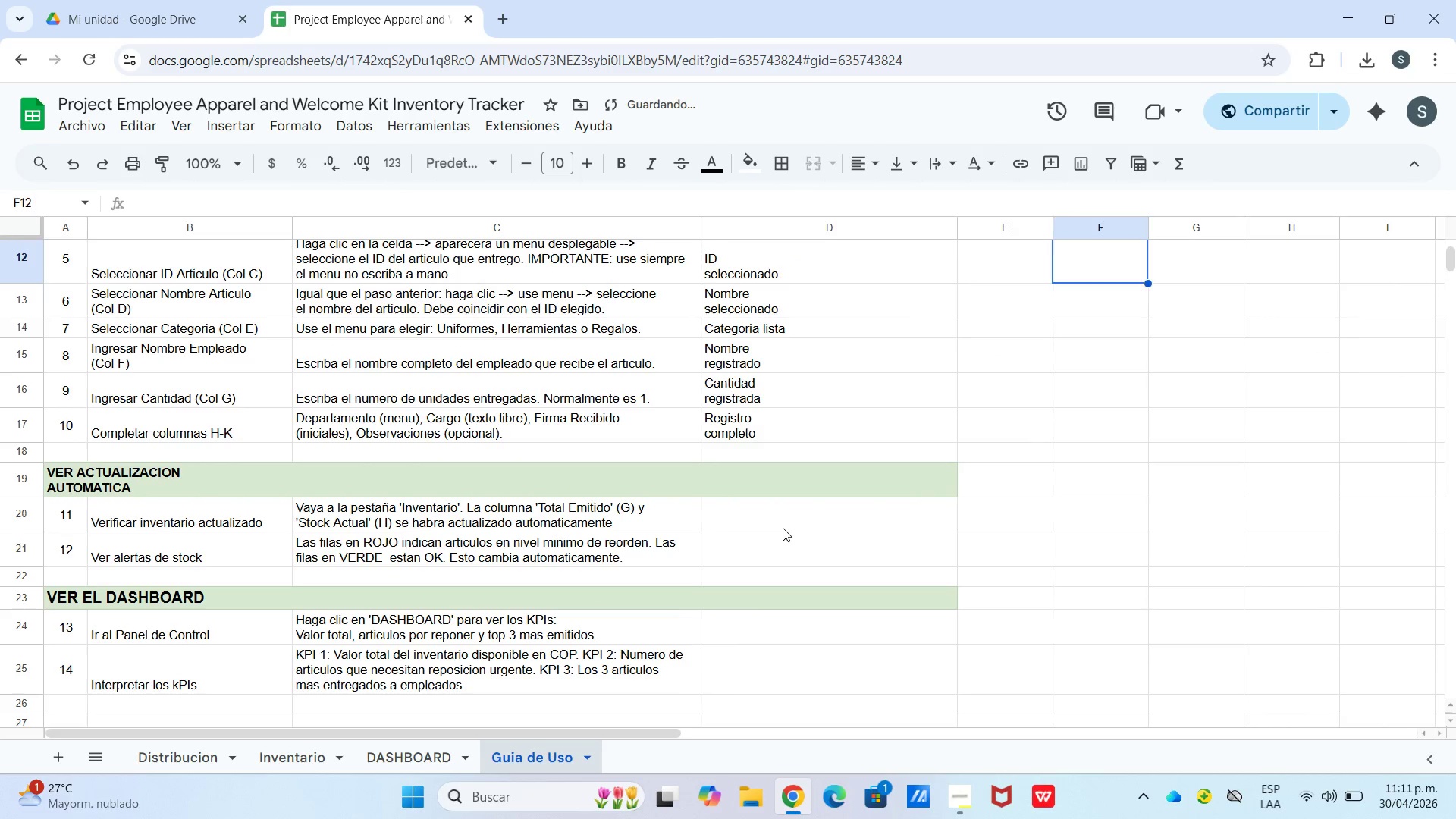 
left_click([781, 526])
 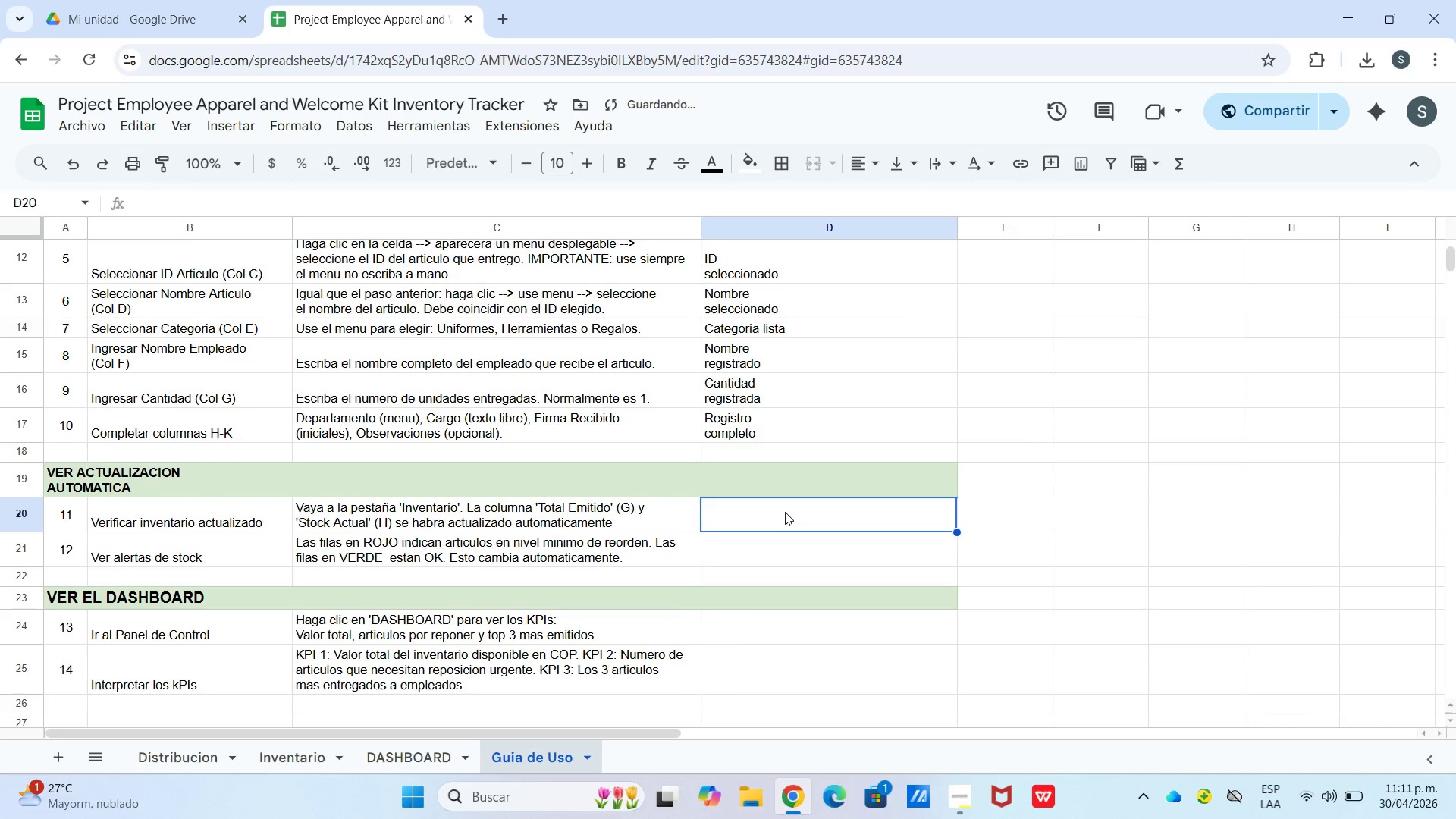 
type(Inventario )
key(Backspace)
 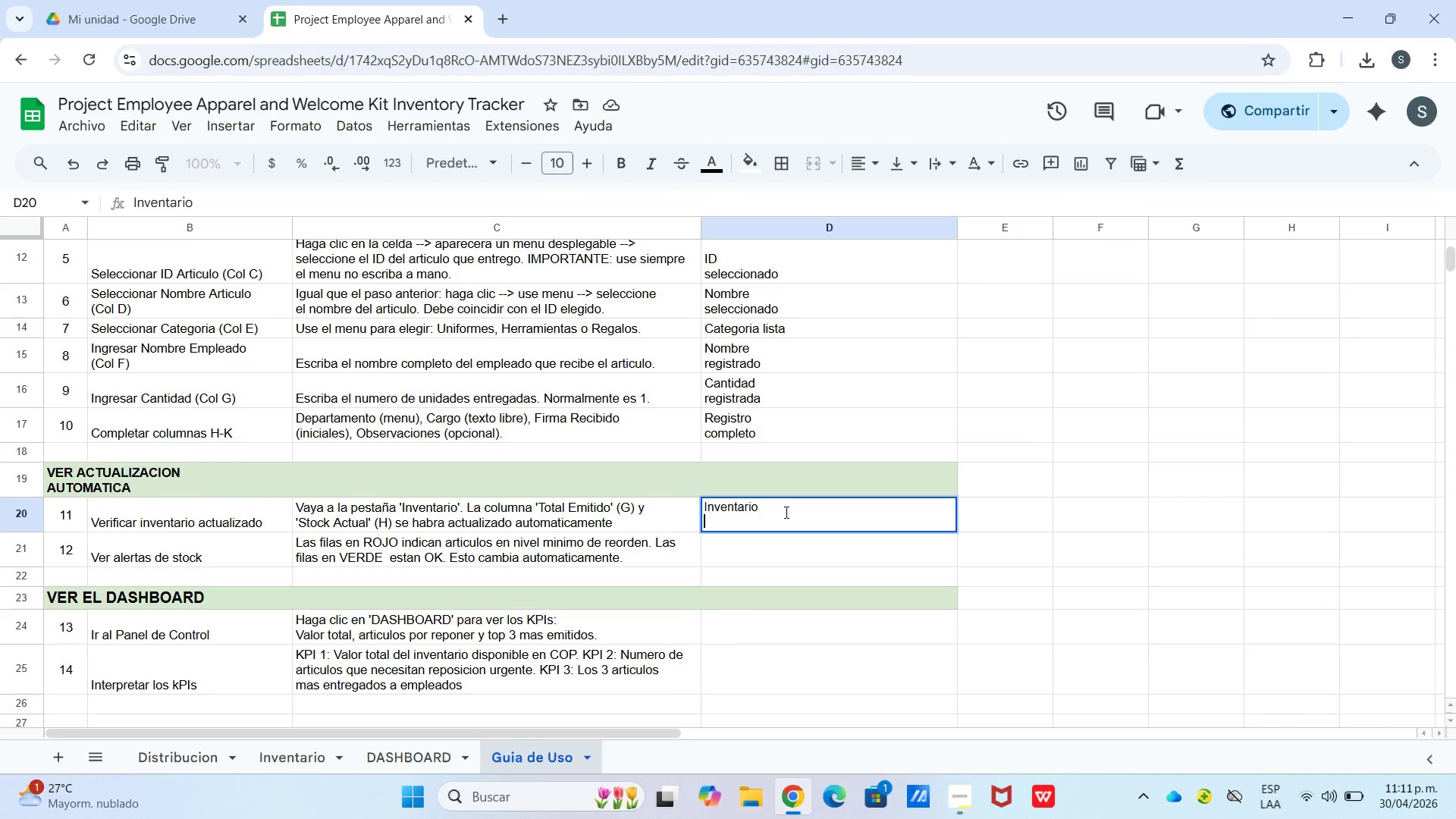 
key(Control+Enter)
 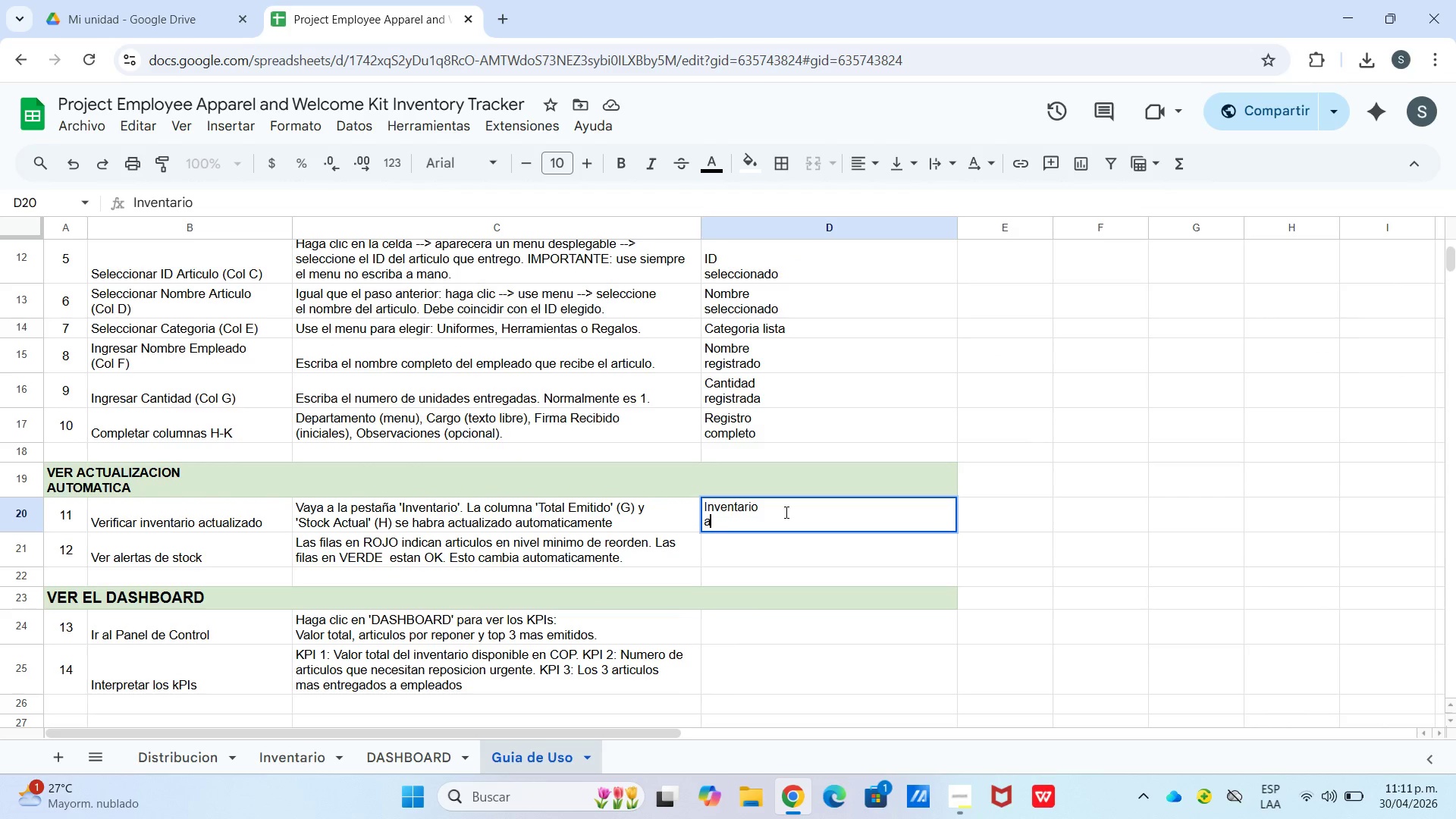 
type(actualizaod)
 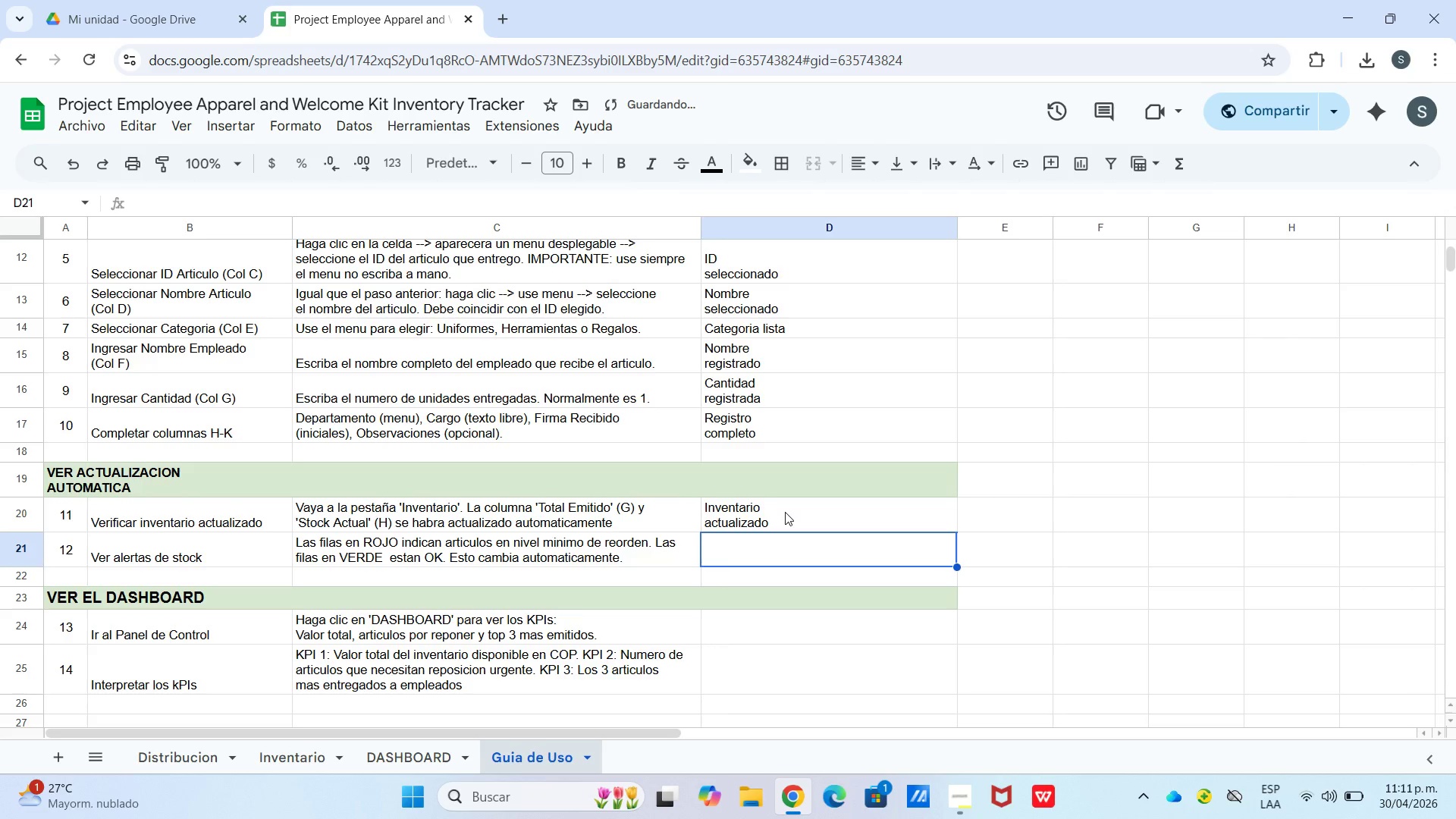 
key(Enter)
 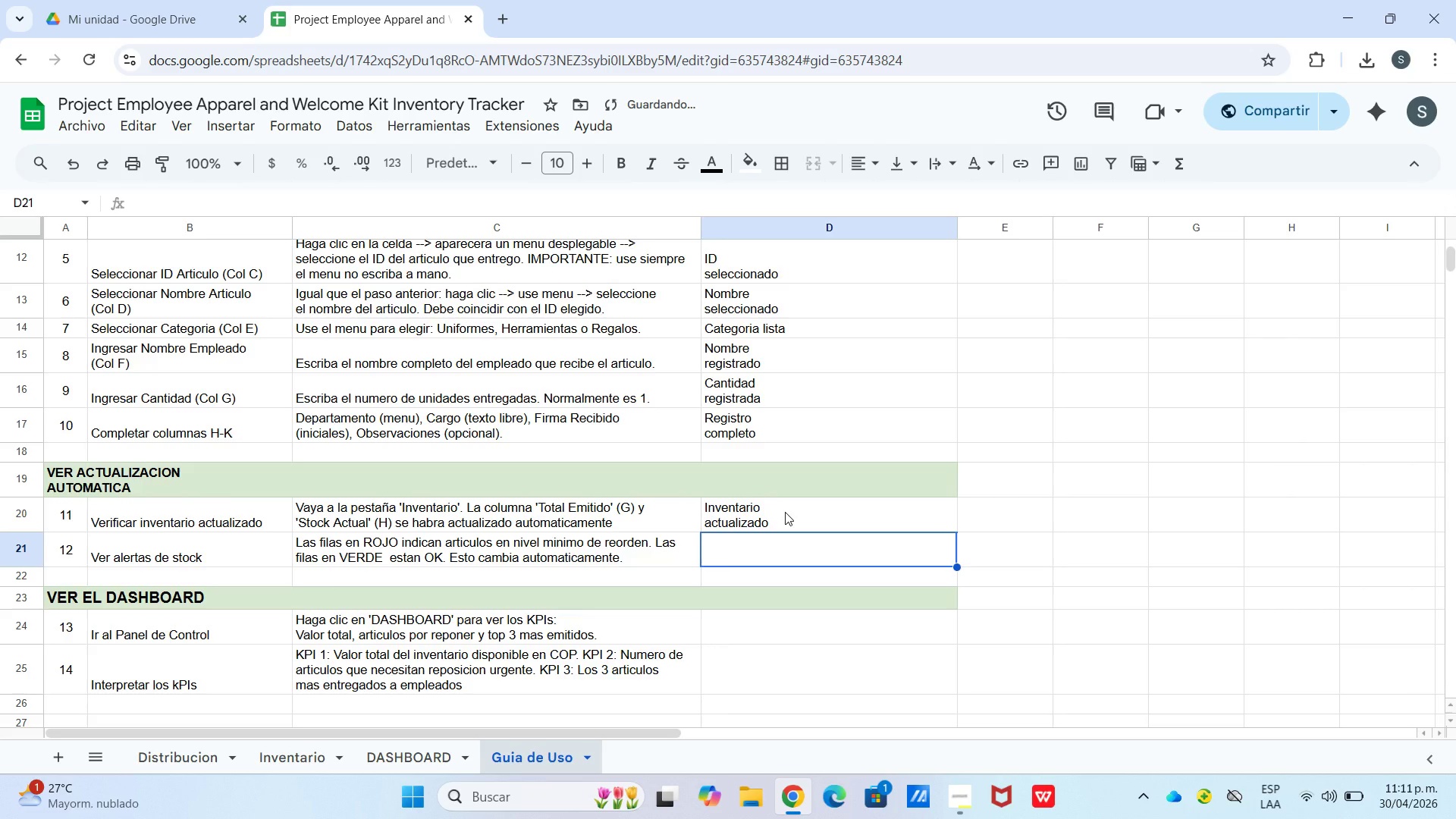 
type(Alertas)
 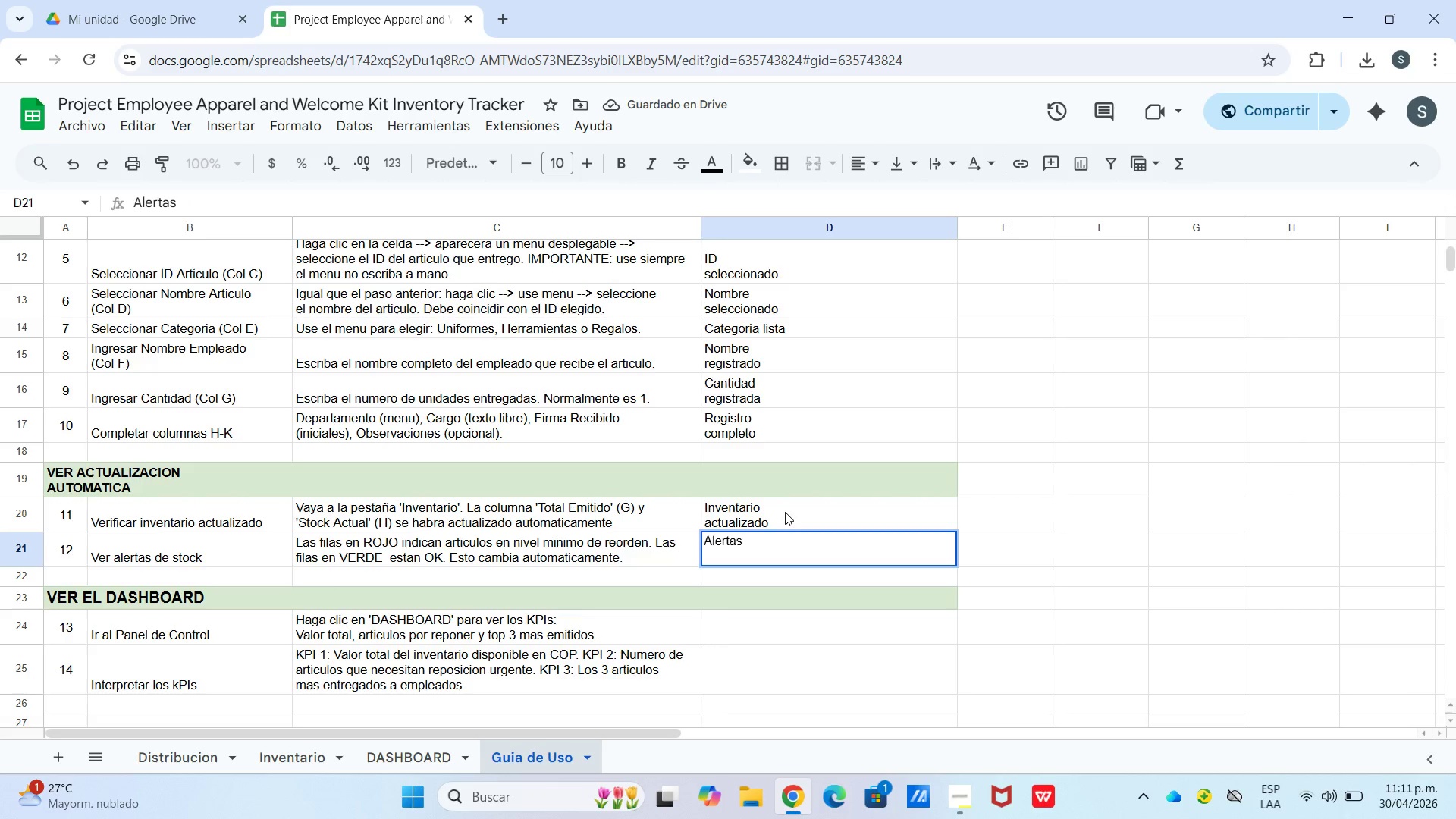 
key(Control+Enter)
 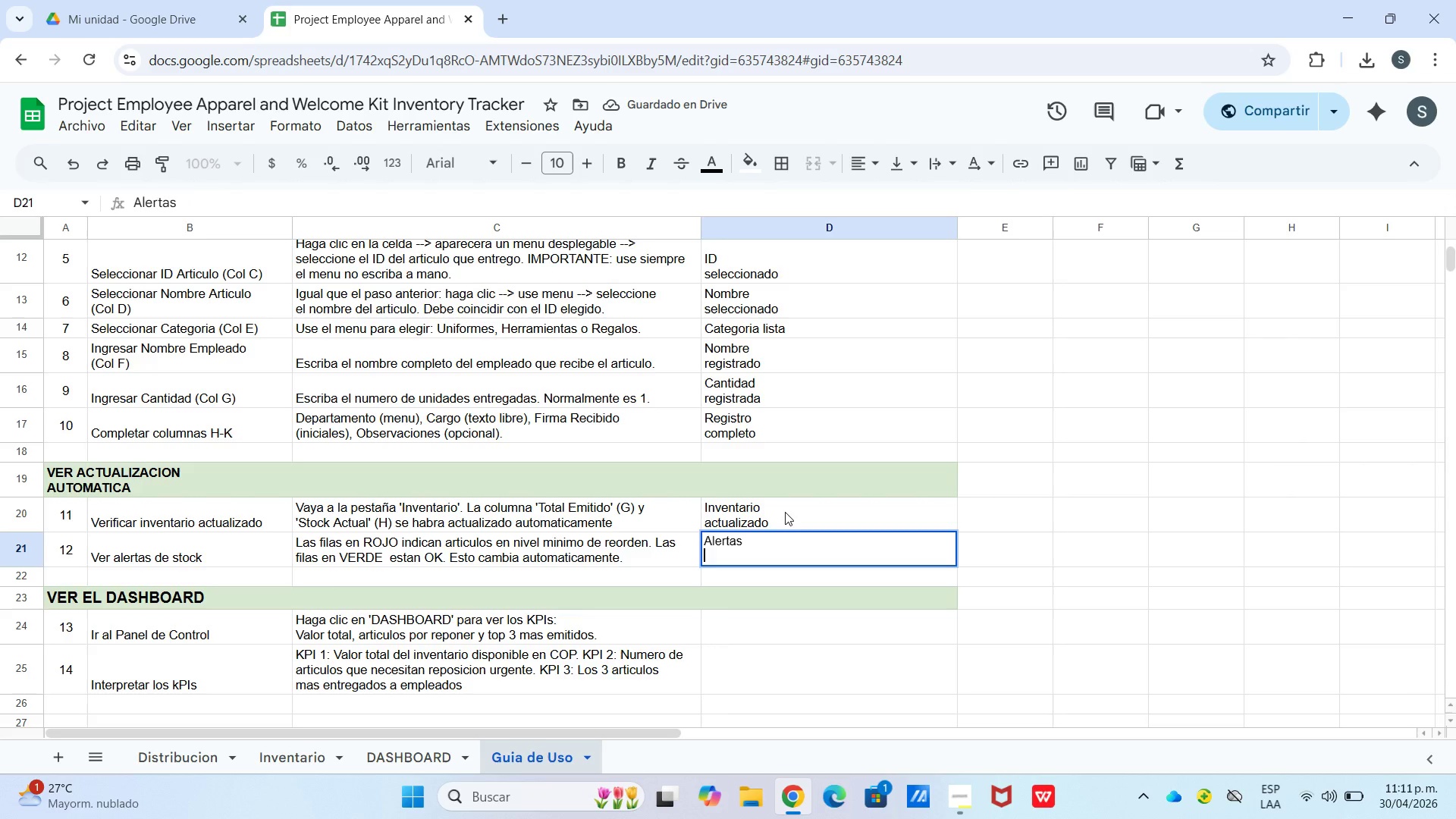 
type(visibles)
 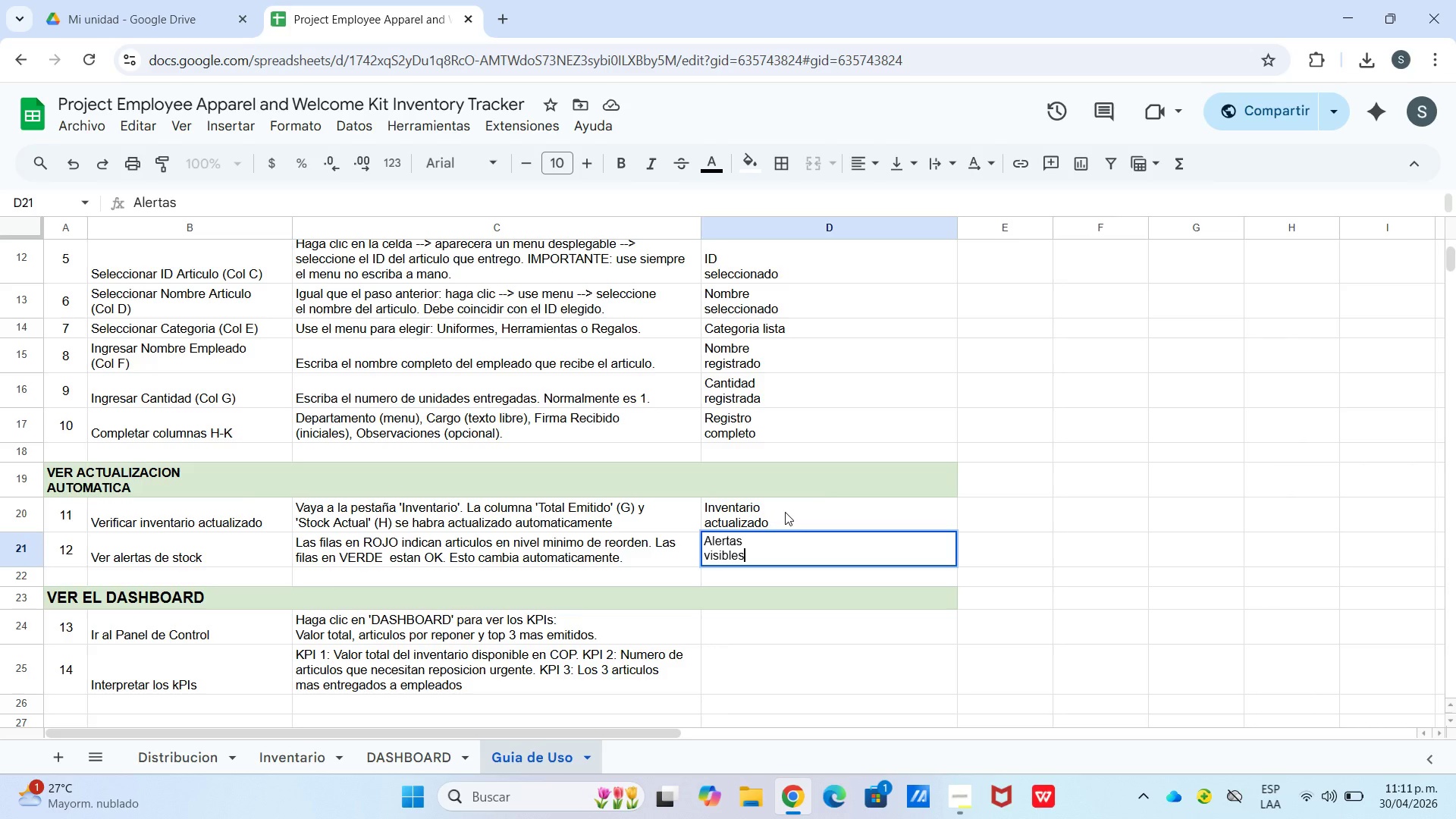 
left_click([765, 635])
 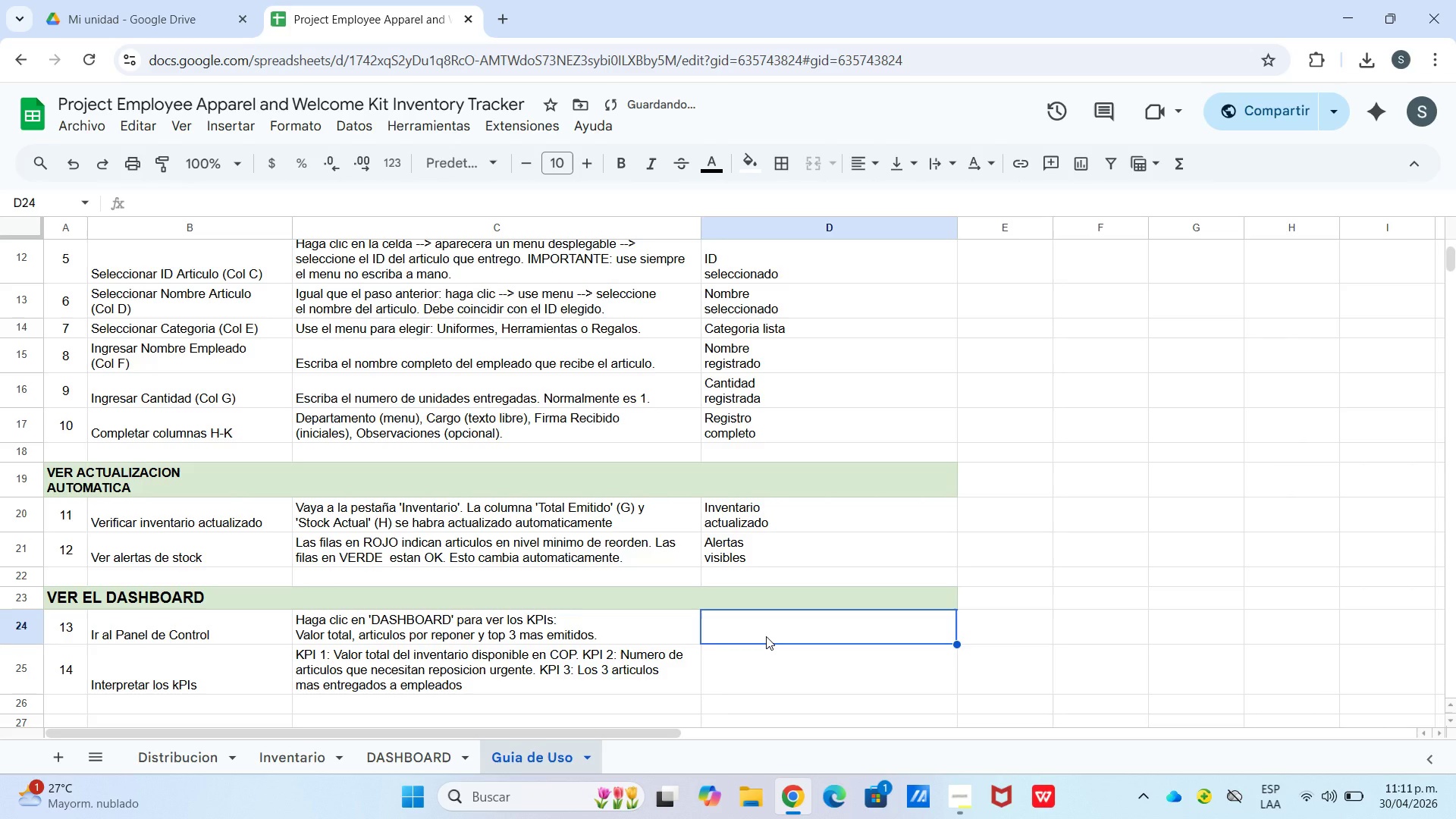 
type(DASHBOARD )
key(Backspace)
 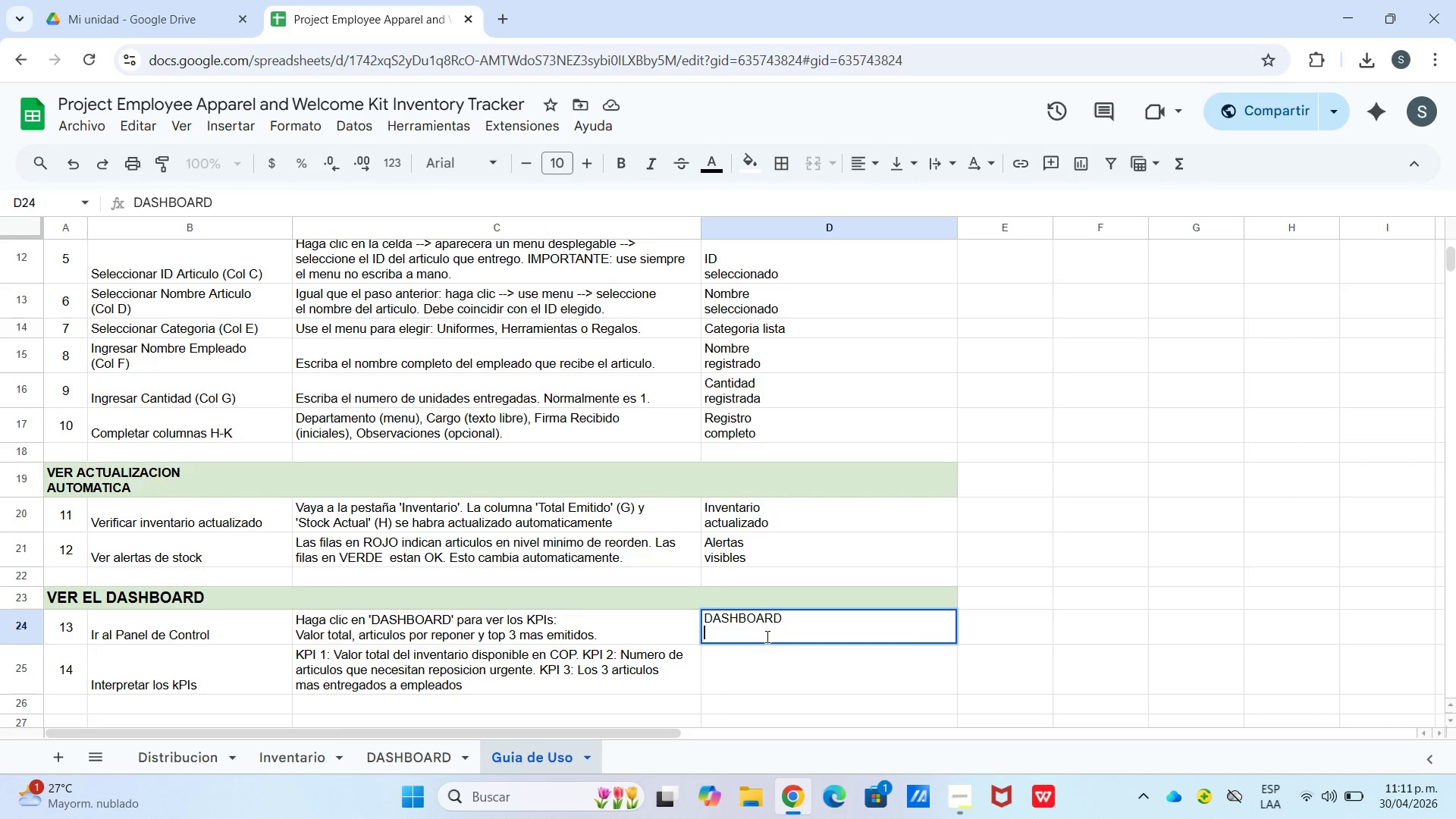 
key(Control+Enter)
 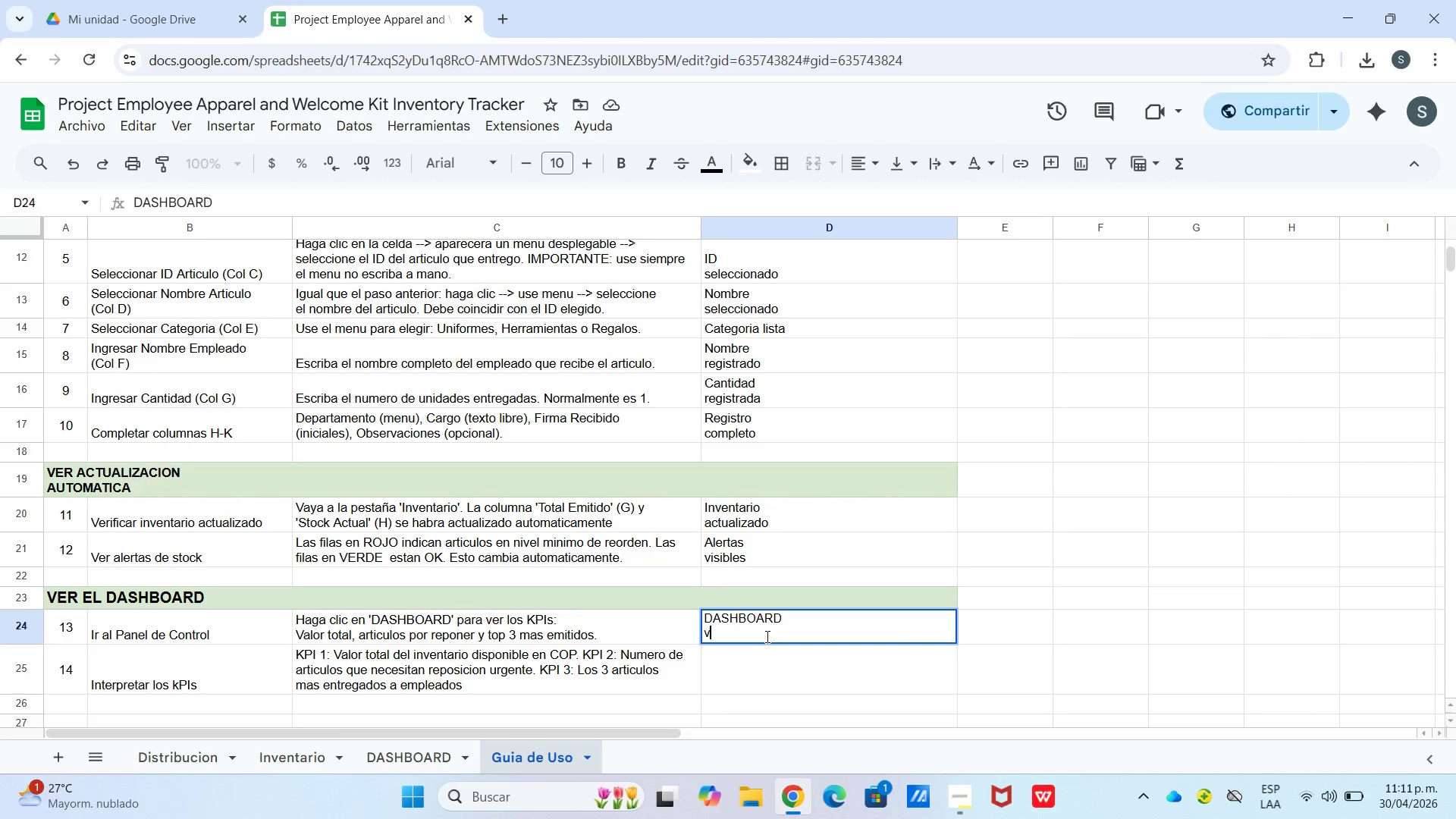 
type(vs)
key(Backspace)
type(isible)
 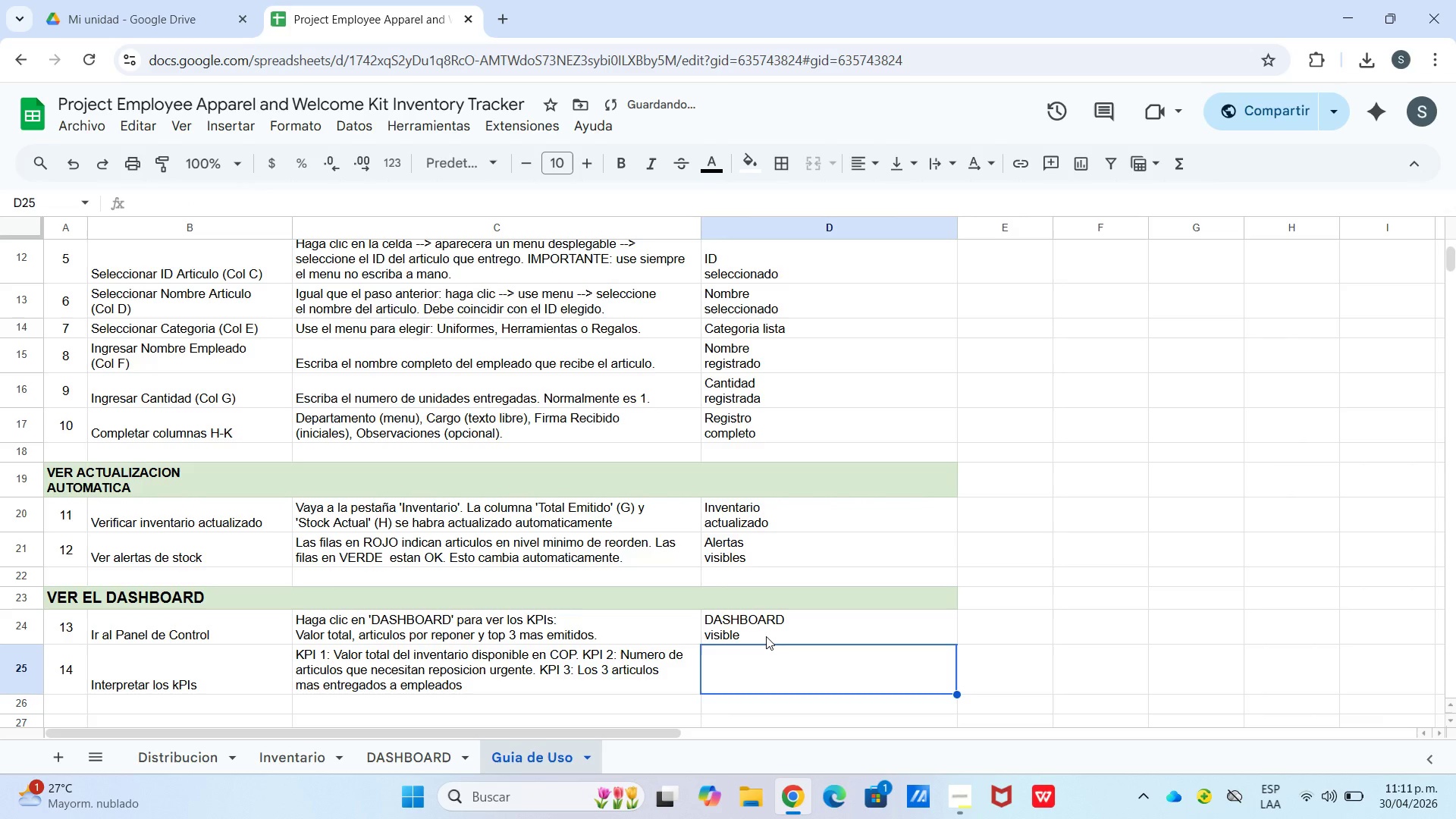 
key(Enter)
 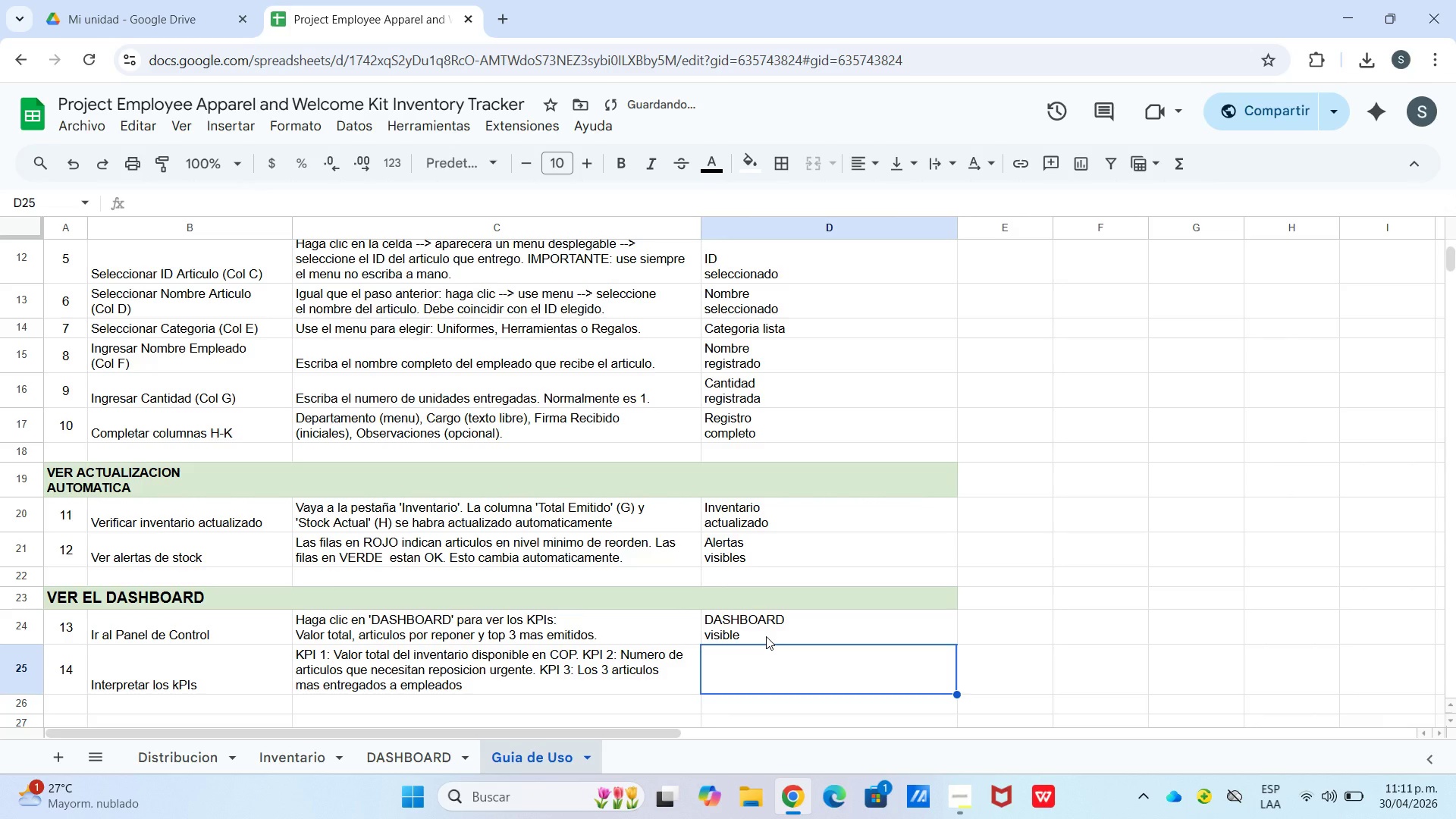 
key(Control+ControlLeft)
 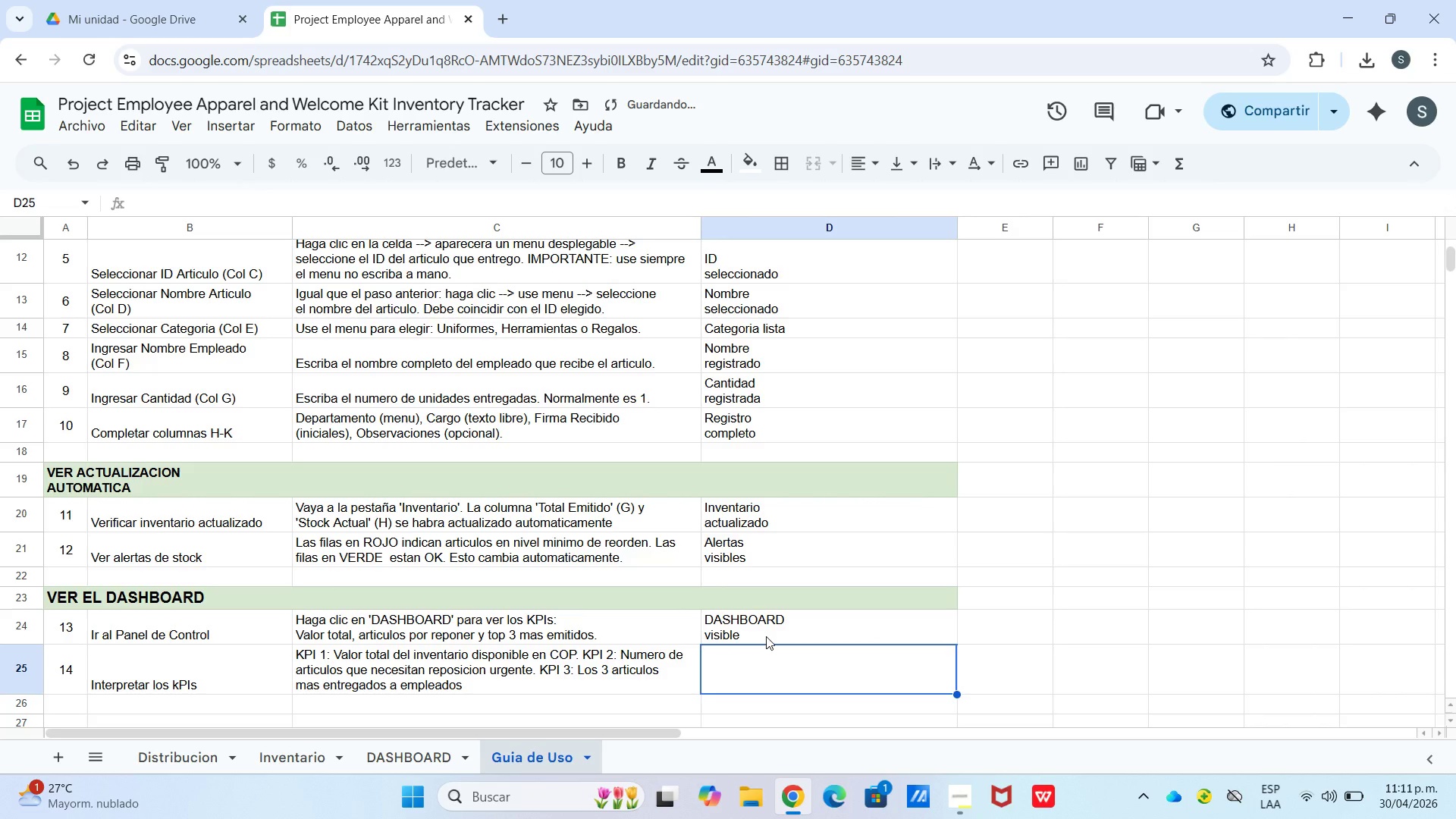 
type(Datos claros)
 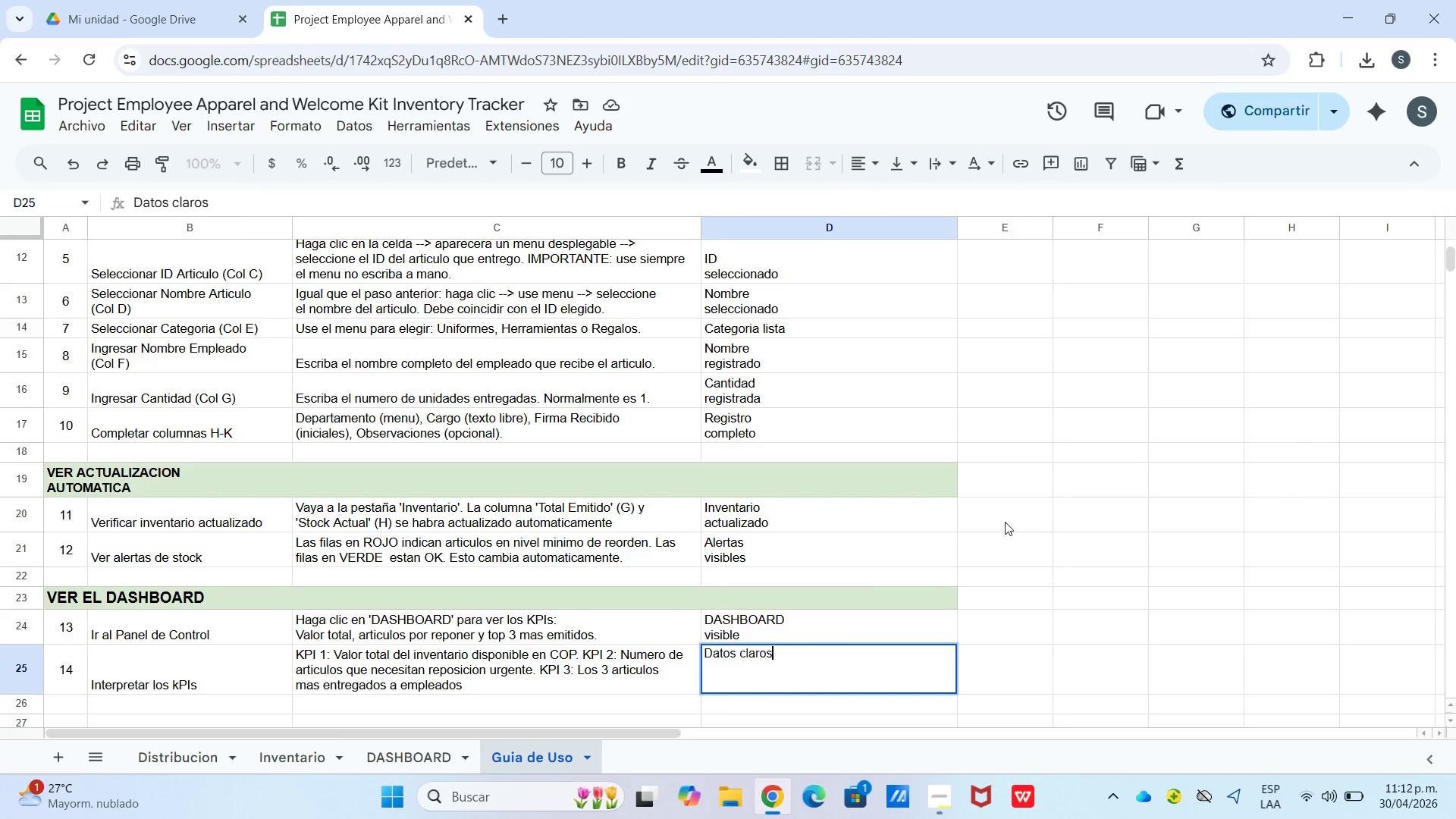 
left_click([1008, 522])
 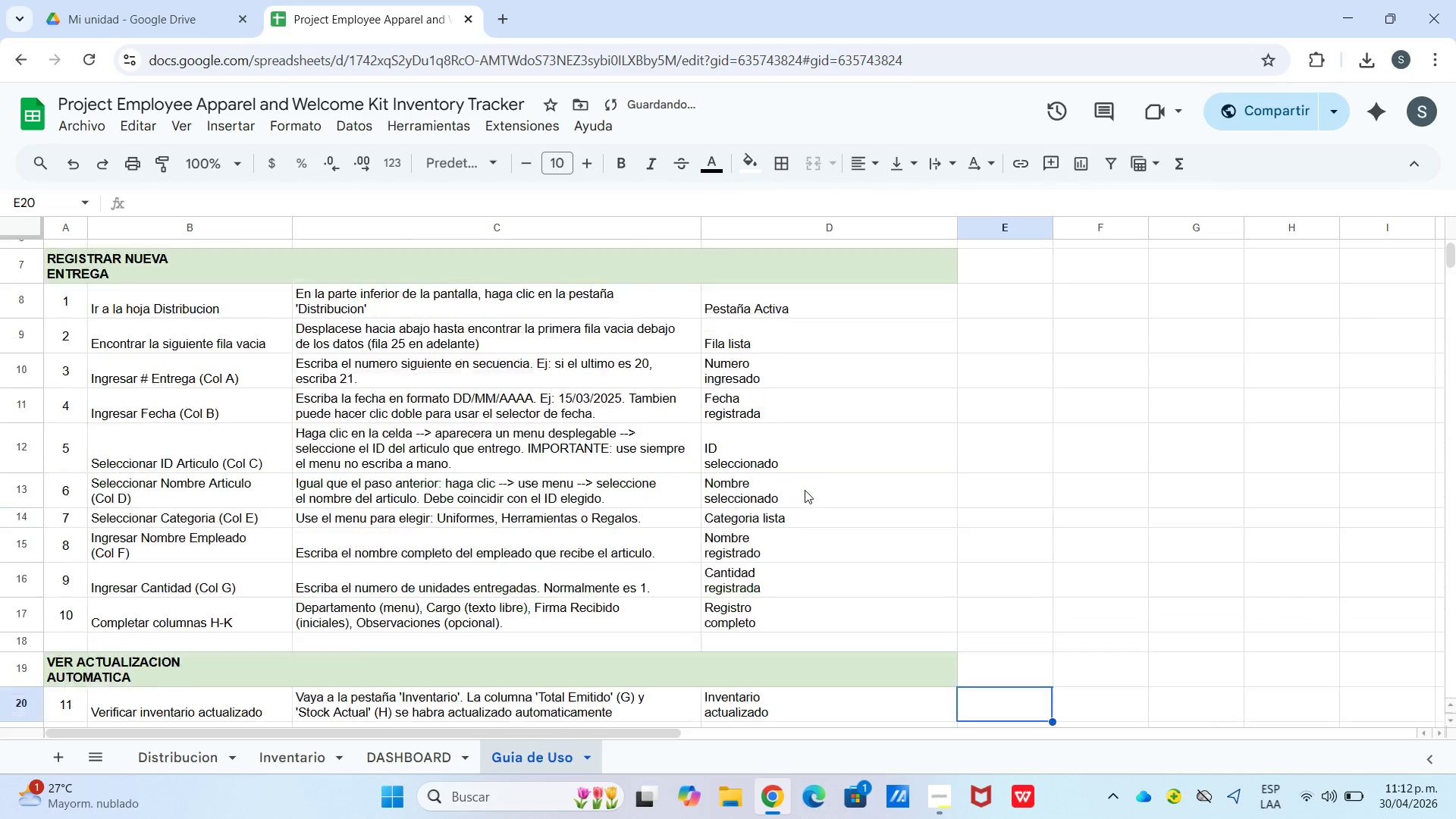 
scroll: coordinate [805, 490], scroll_direction: up, amount: 8.0
 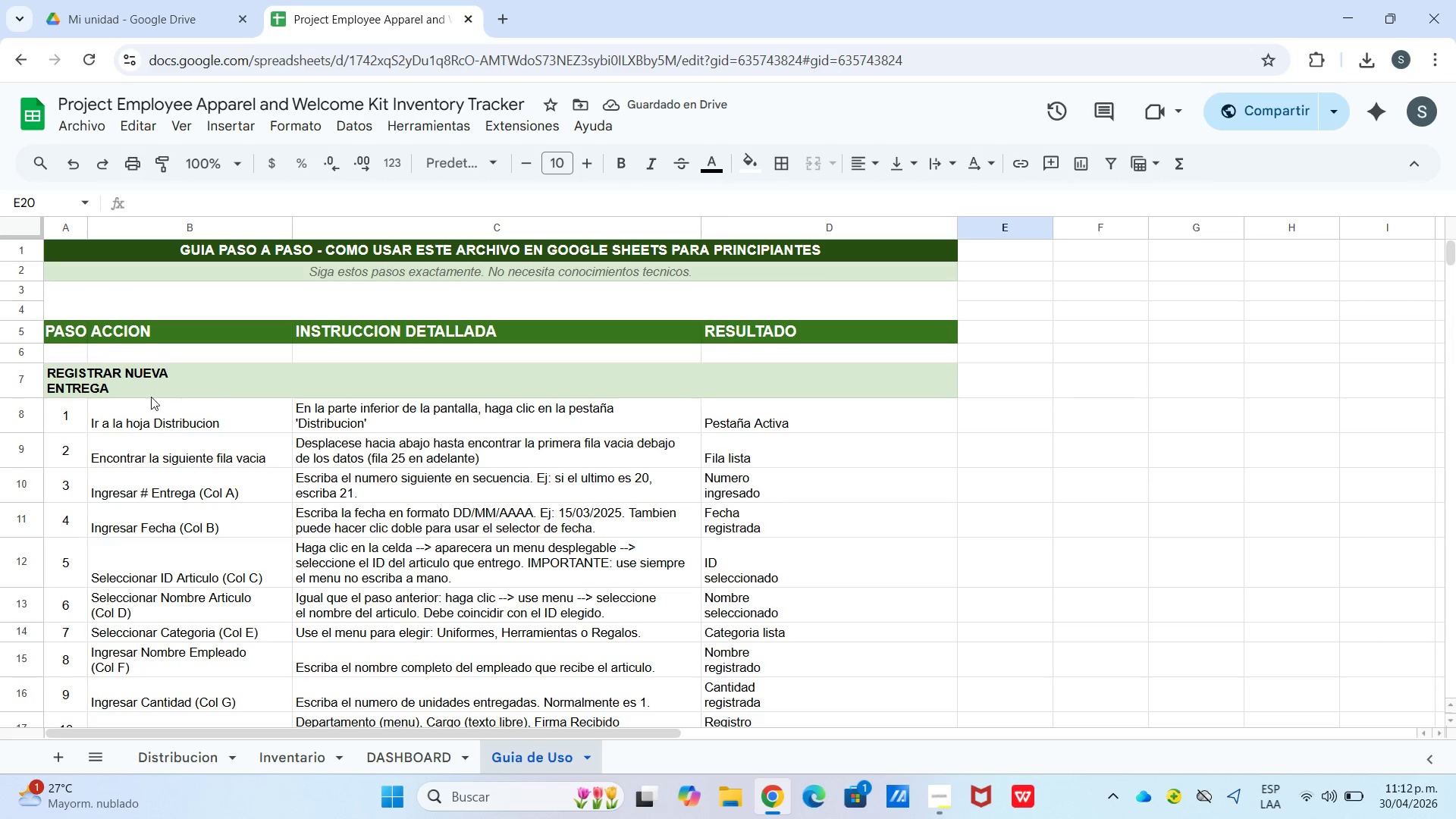 
left_click_drag(start_coordinate=[55, 421], to_coordinate=[64, 450])
 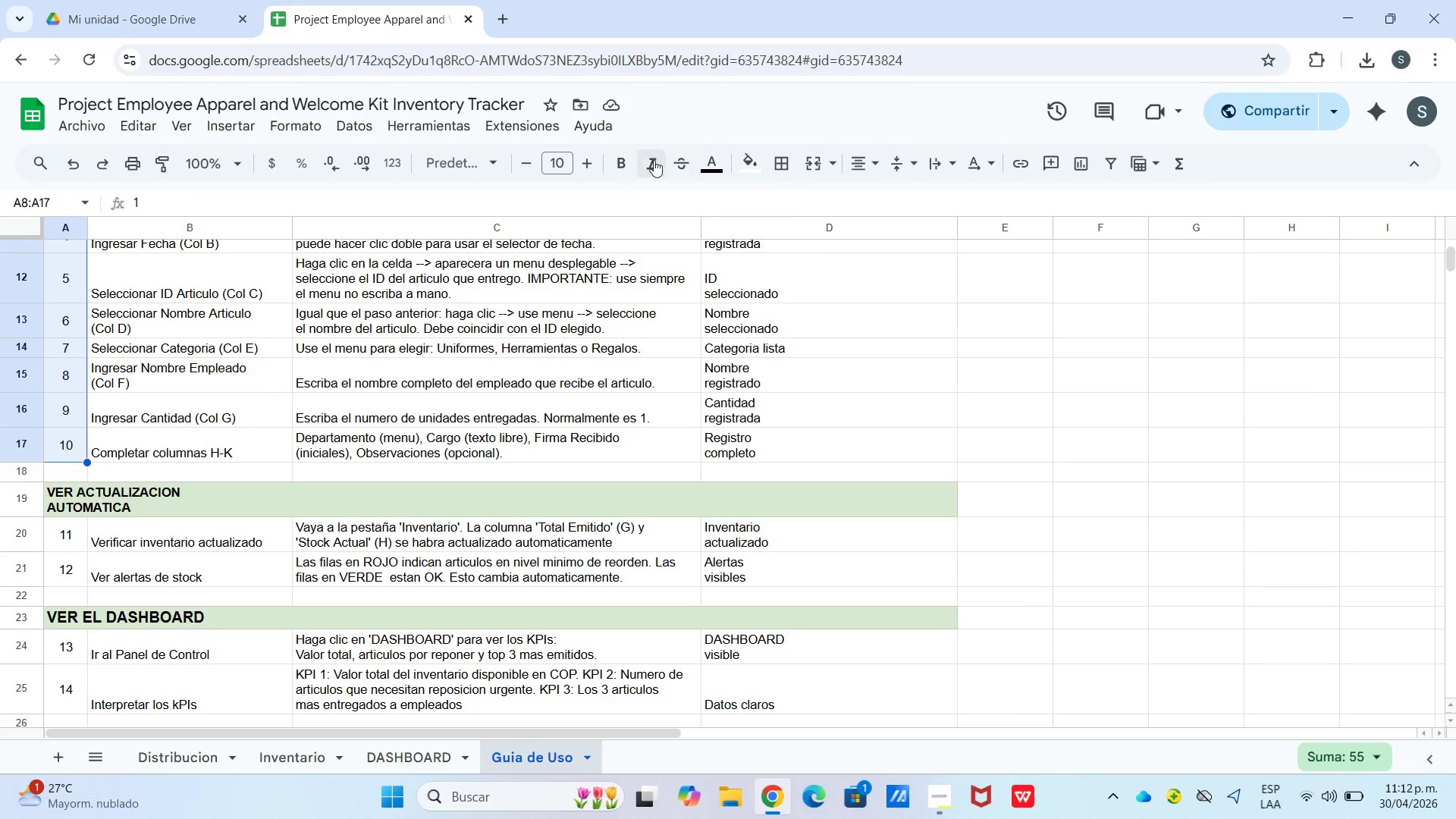 
scroll: coordinate [92, 688], scroll_direction: down, amount: 3.0
 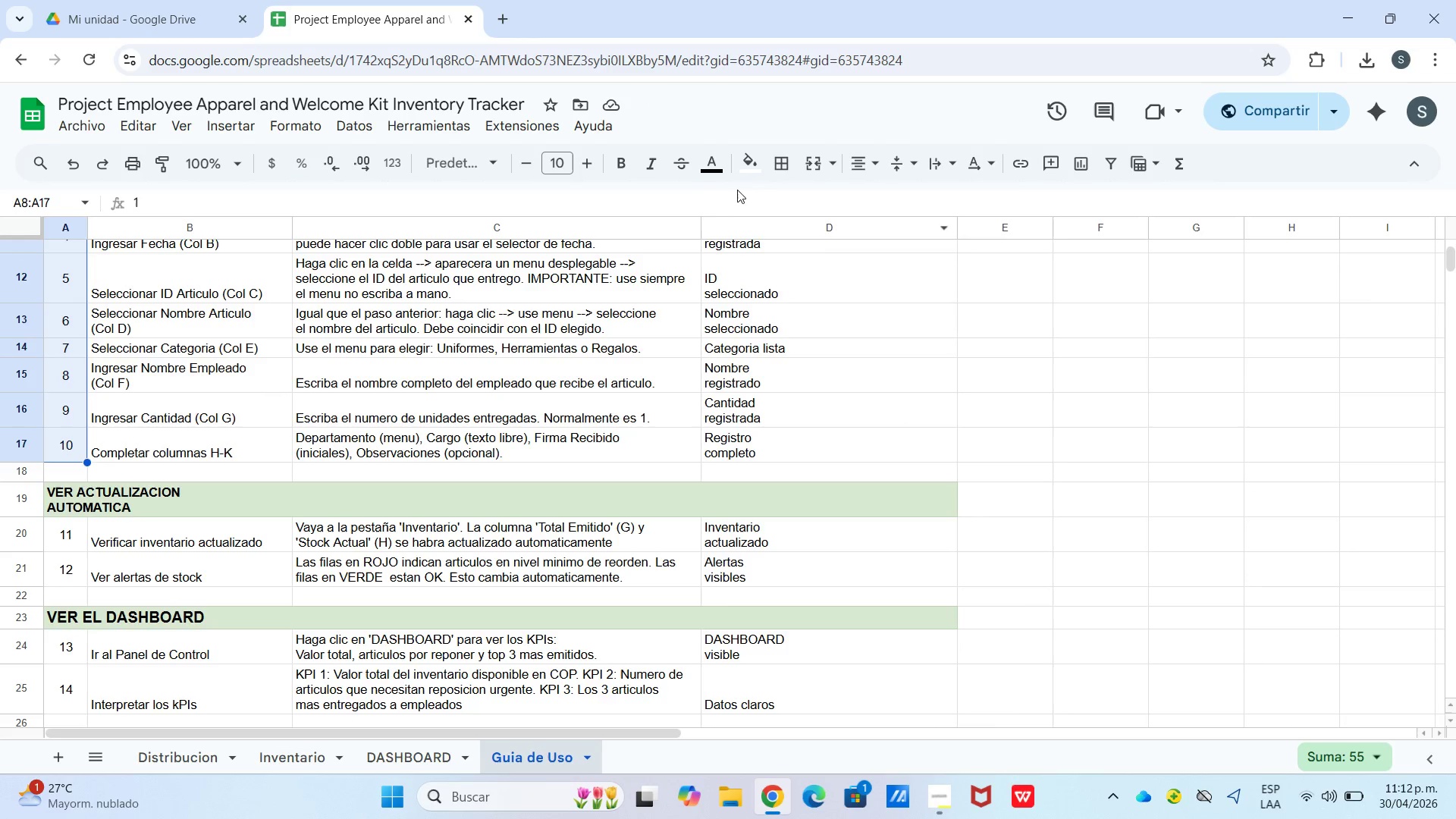 
left_click([632, 165])
 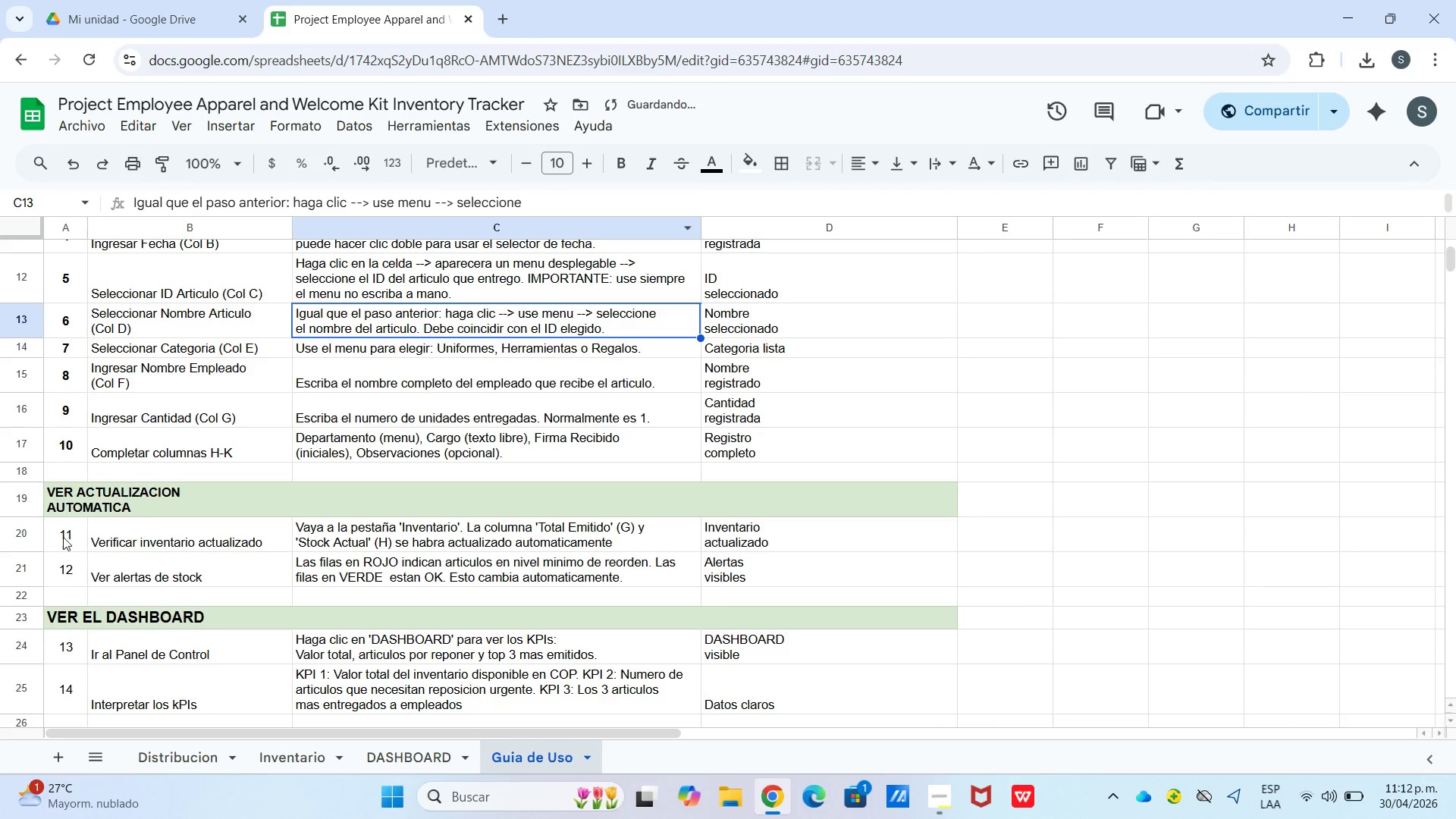 
left_click_drag(start_coordinate=[62, 529], to_coordinate=[59, 557])
 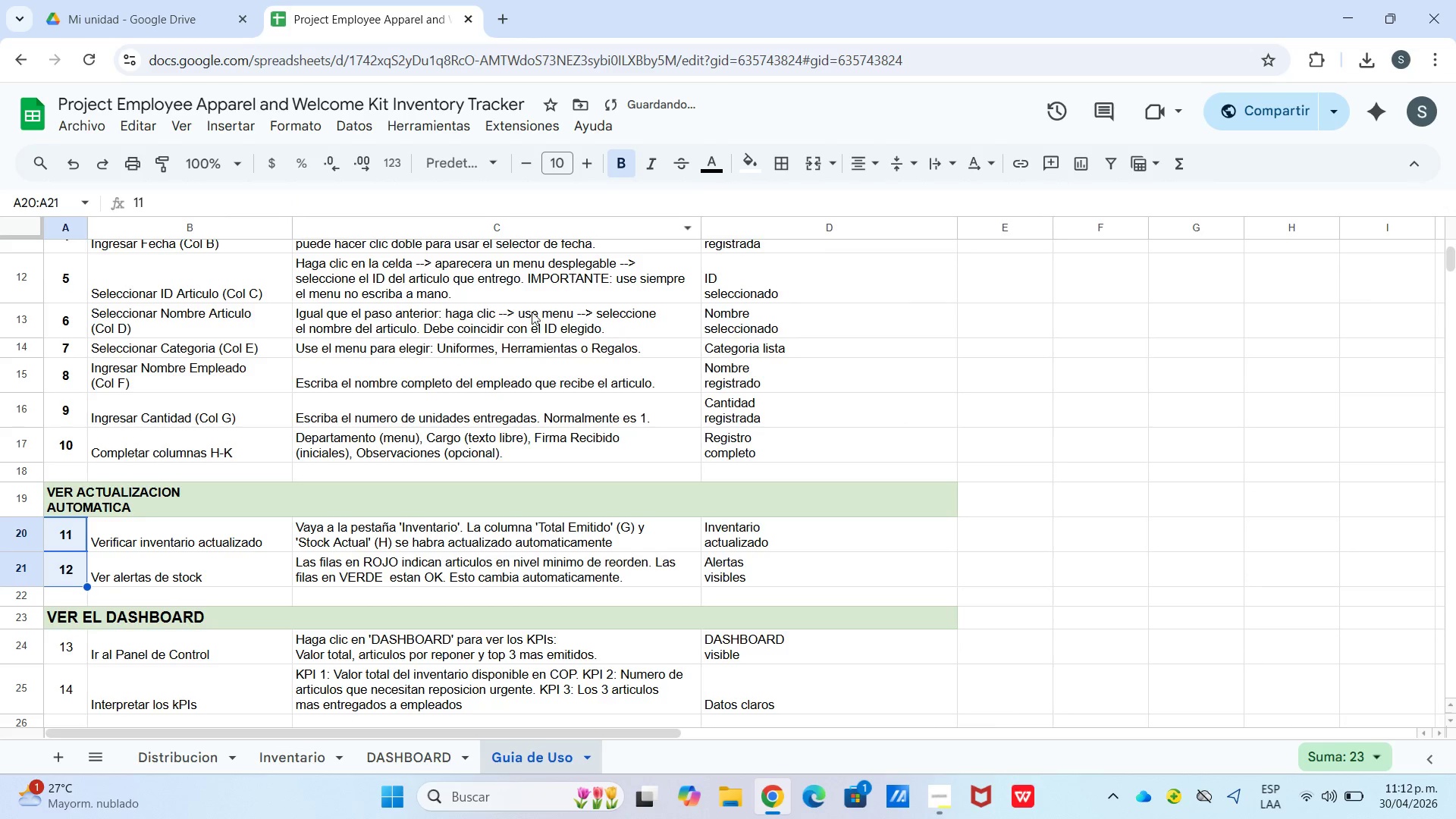 
scroll: coordinate [427, 362], scroll_direction: down, amount: 1.0
 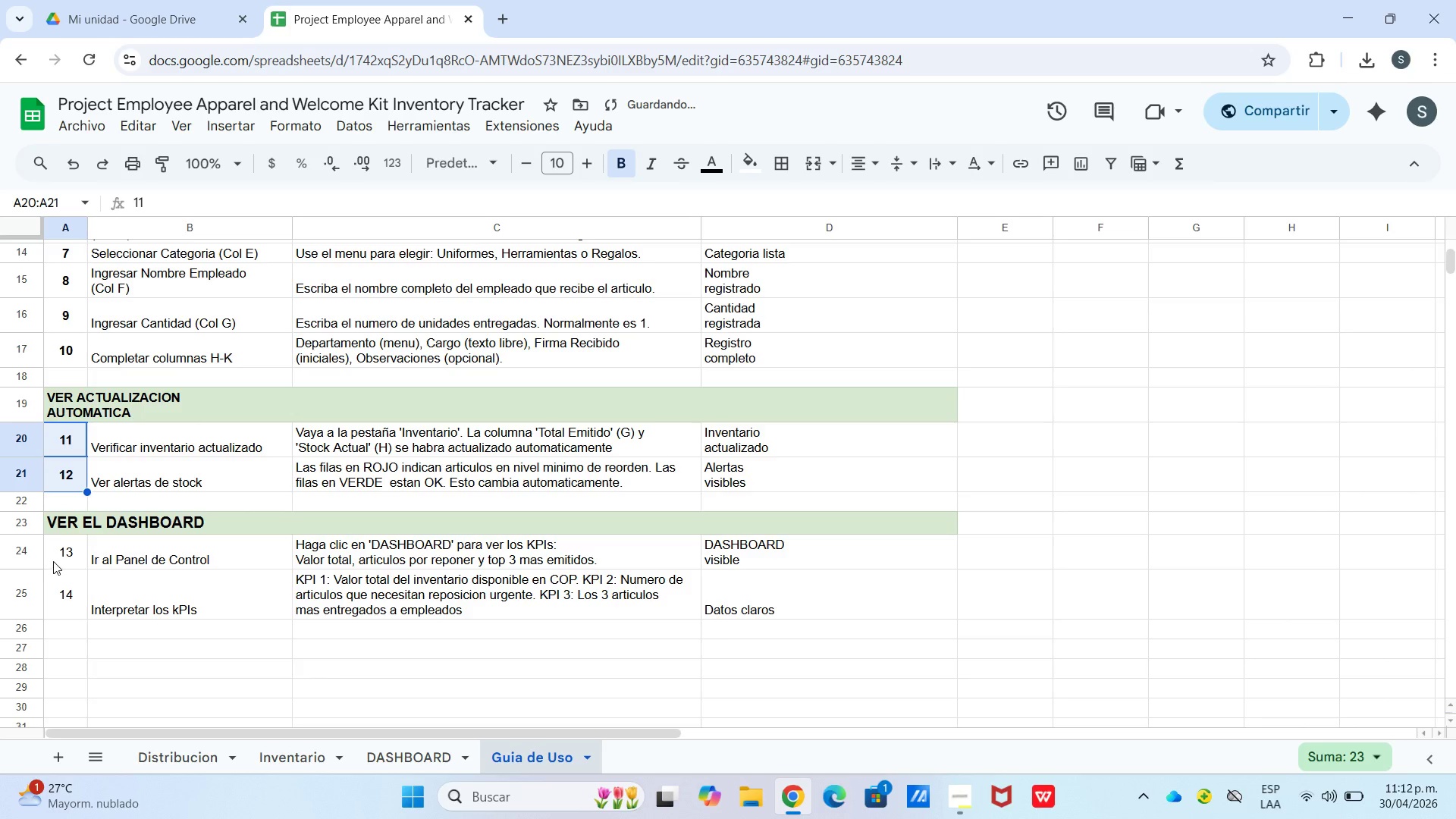 
left_click_drag(start_coordinate=[55, 560], to_coordinate=[60, 588])
 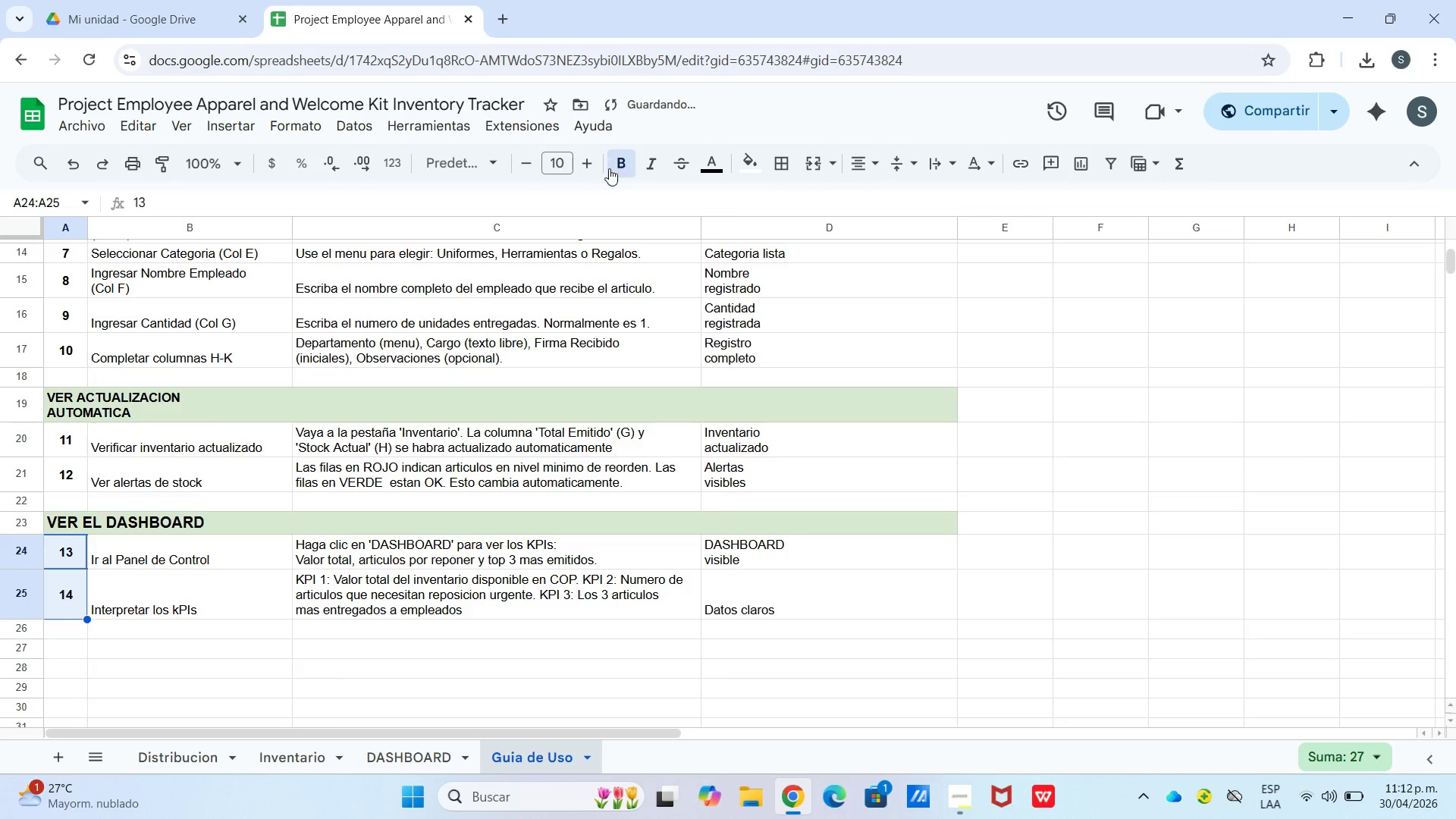 
double_click([600, 315])
 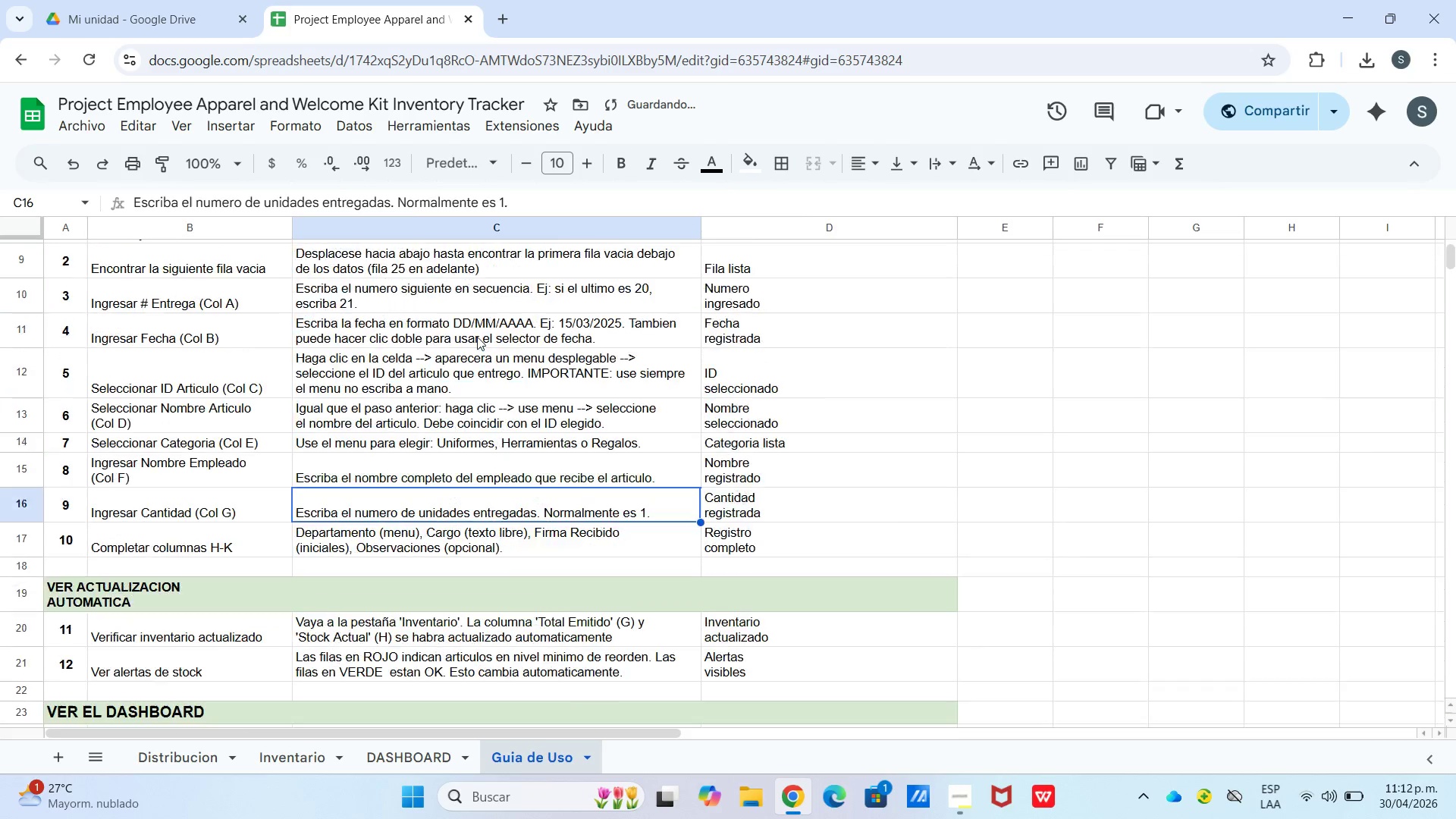 
scroll: coordinate [418, 343], scroll_direction: up, amount: 6.0
 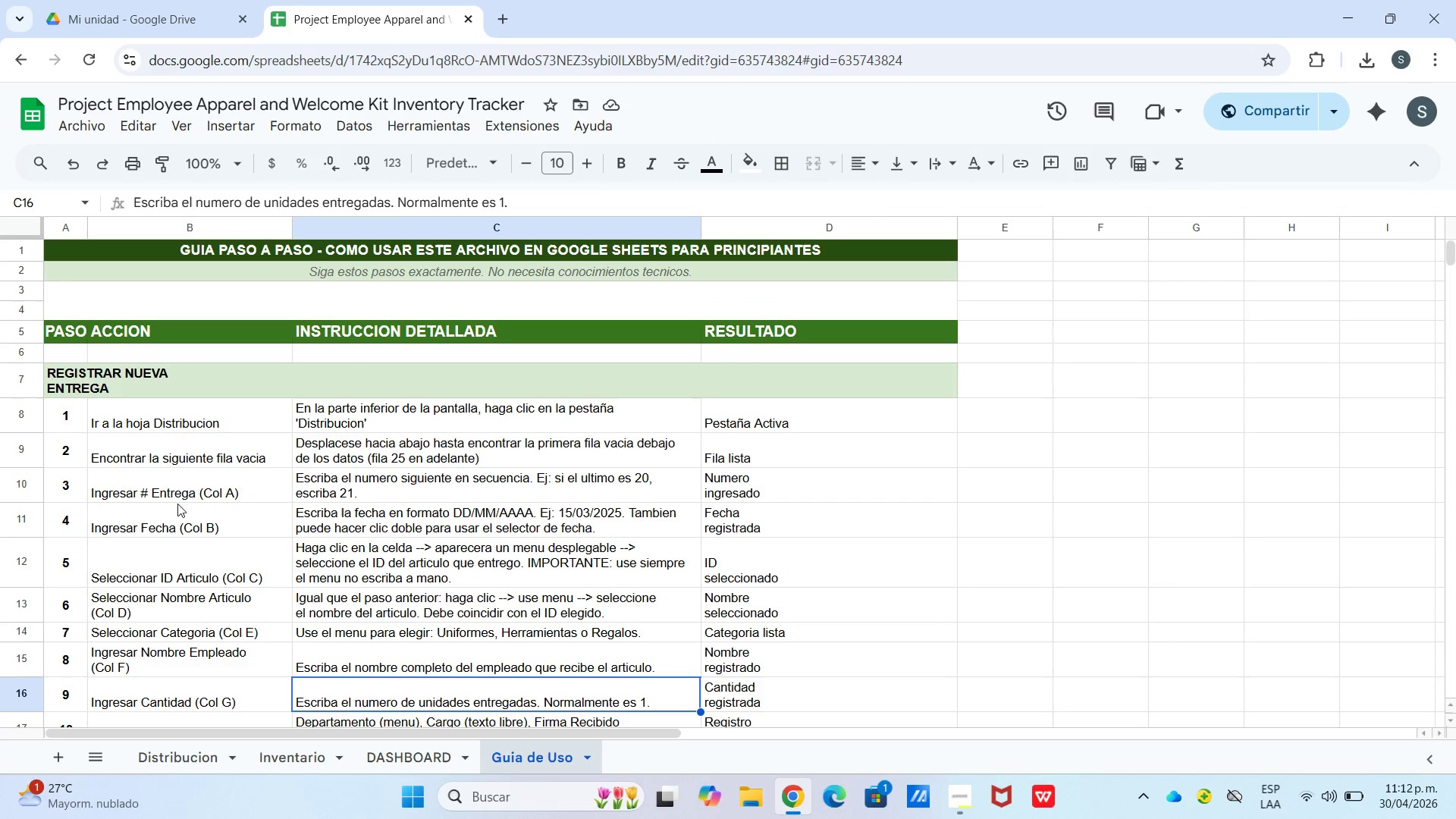 
left_click_drag(start_coordinate=[139, 416], to_coordinate=[175, 536])
 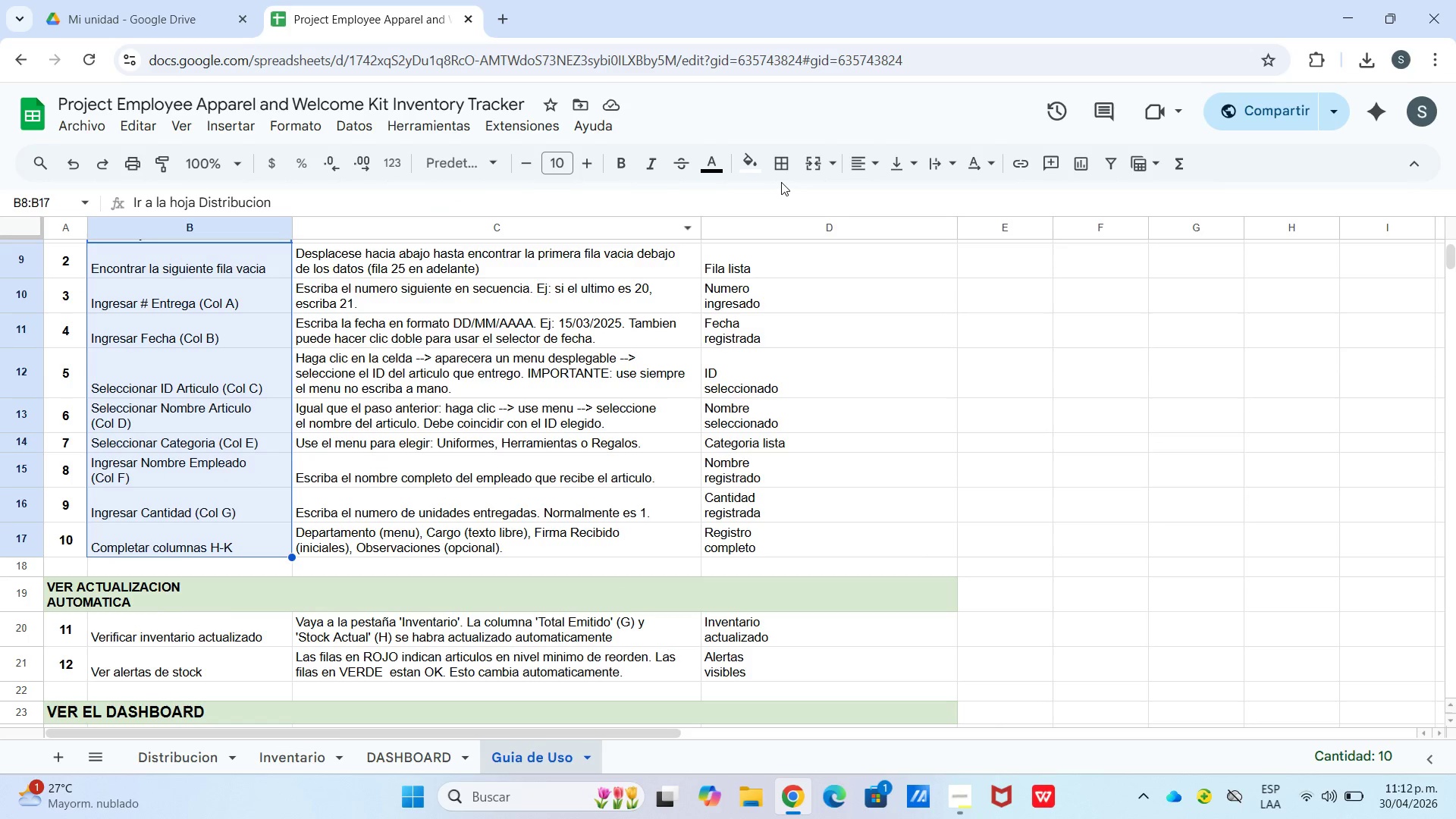 
scroll: coordinate [155, 520], scroll_direction: down, amount: 2.0
 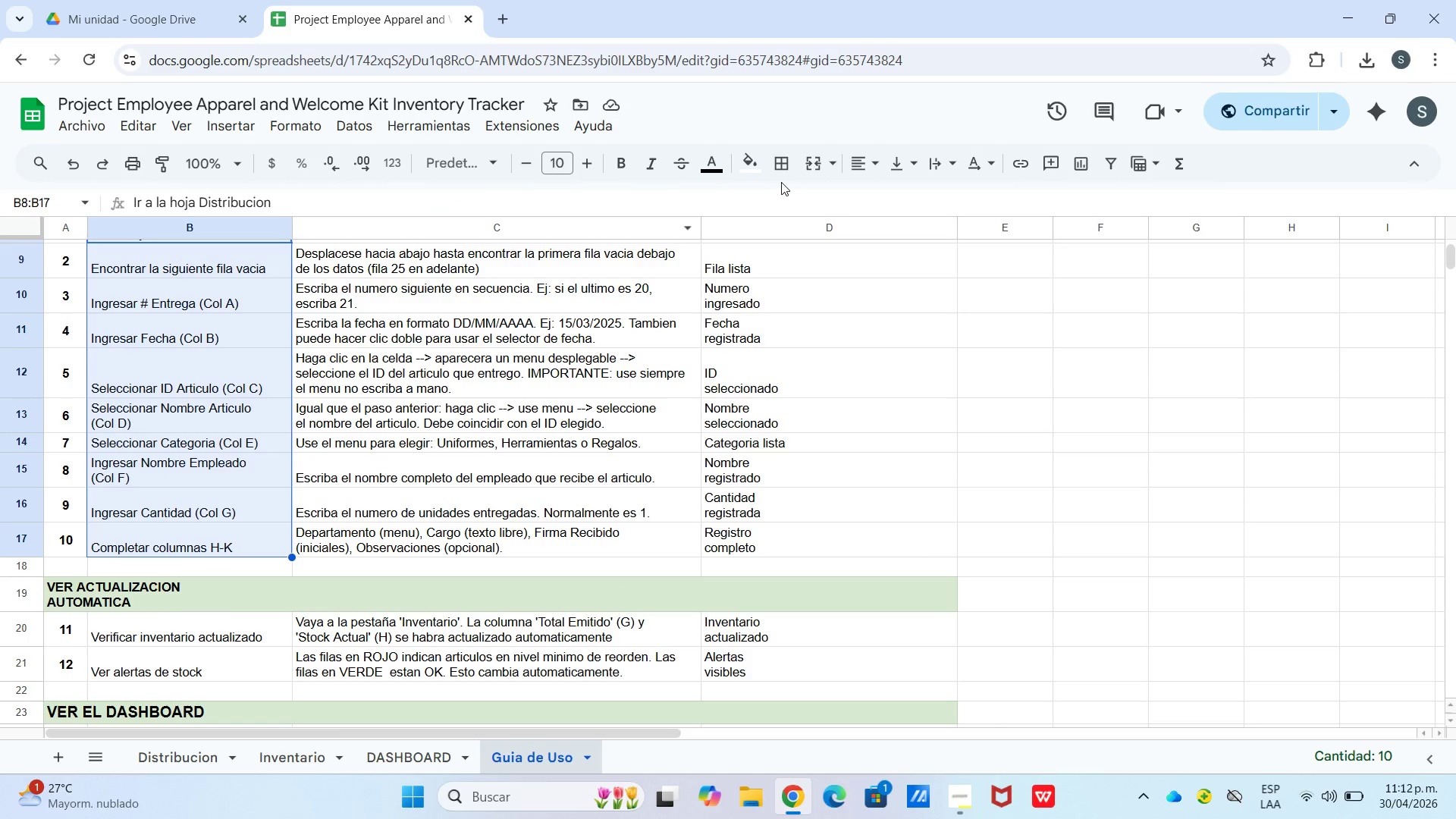 
left_click_drag(start_coordinate=[745, 174], to_coordinate=[750, 174])
 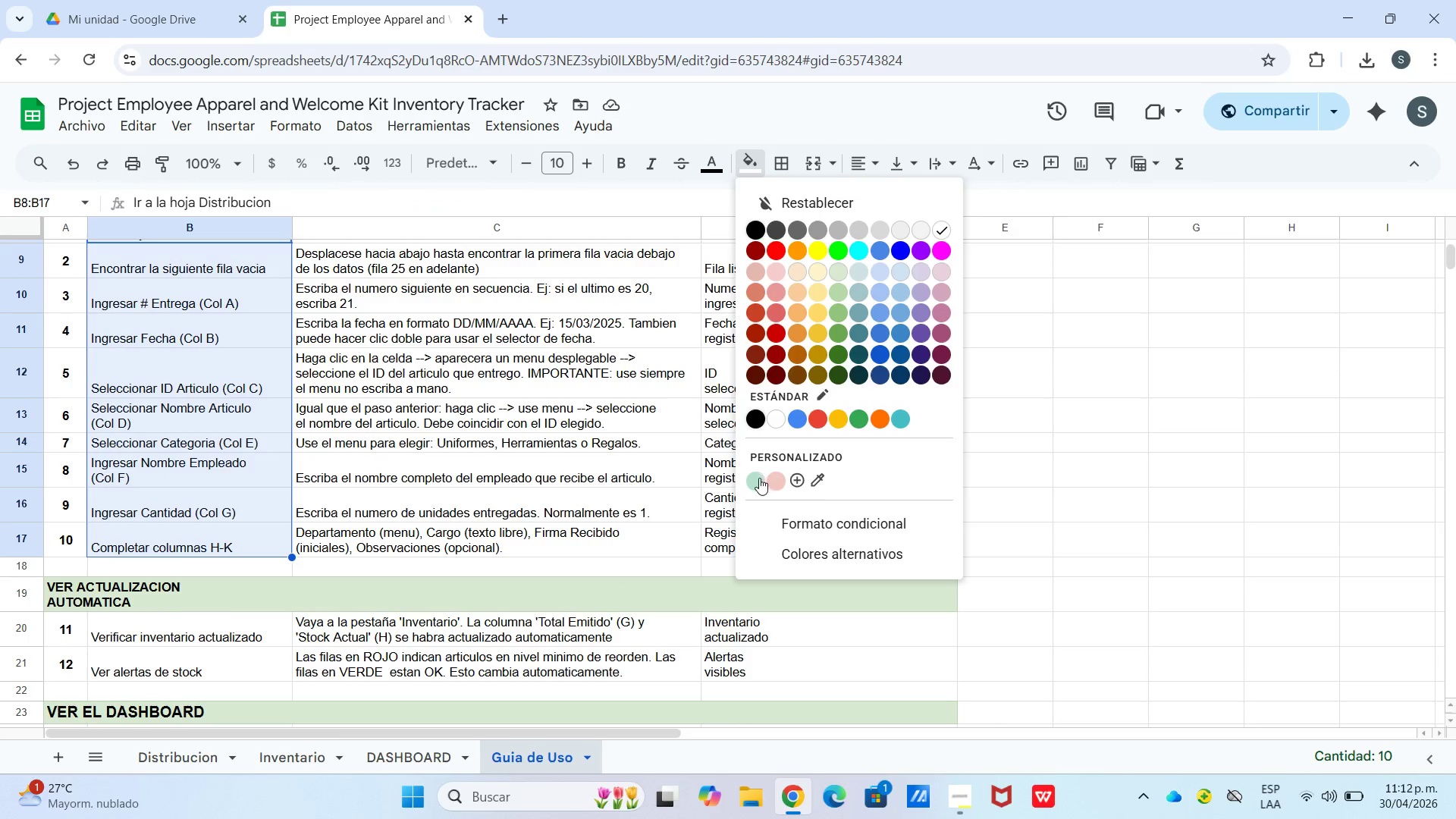 
left_click([759, 478])
 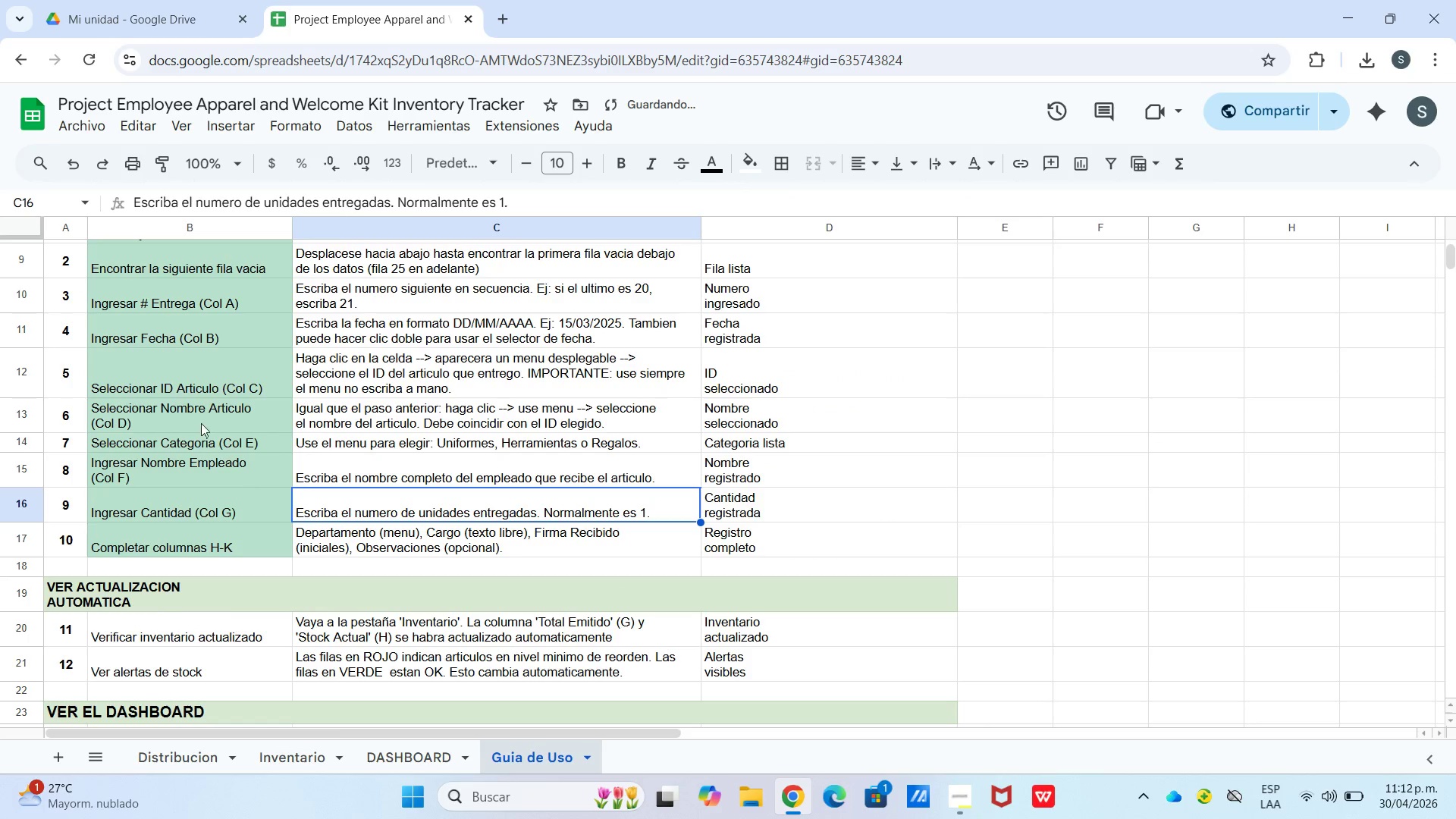 
scroll: coordinate [168, 378], scroll_direction: up, amount: 2.0
 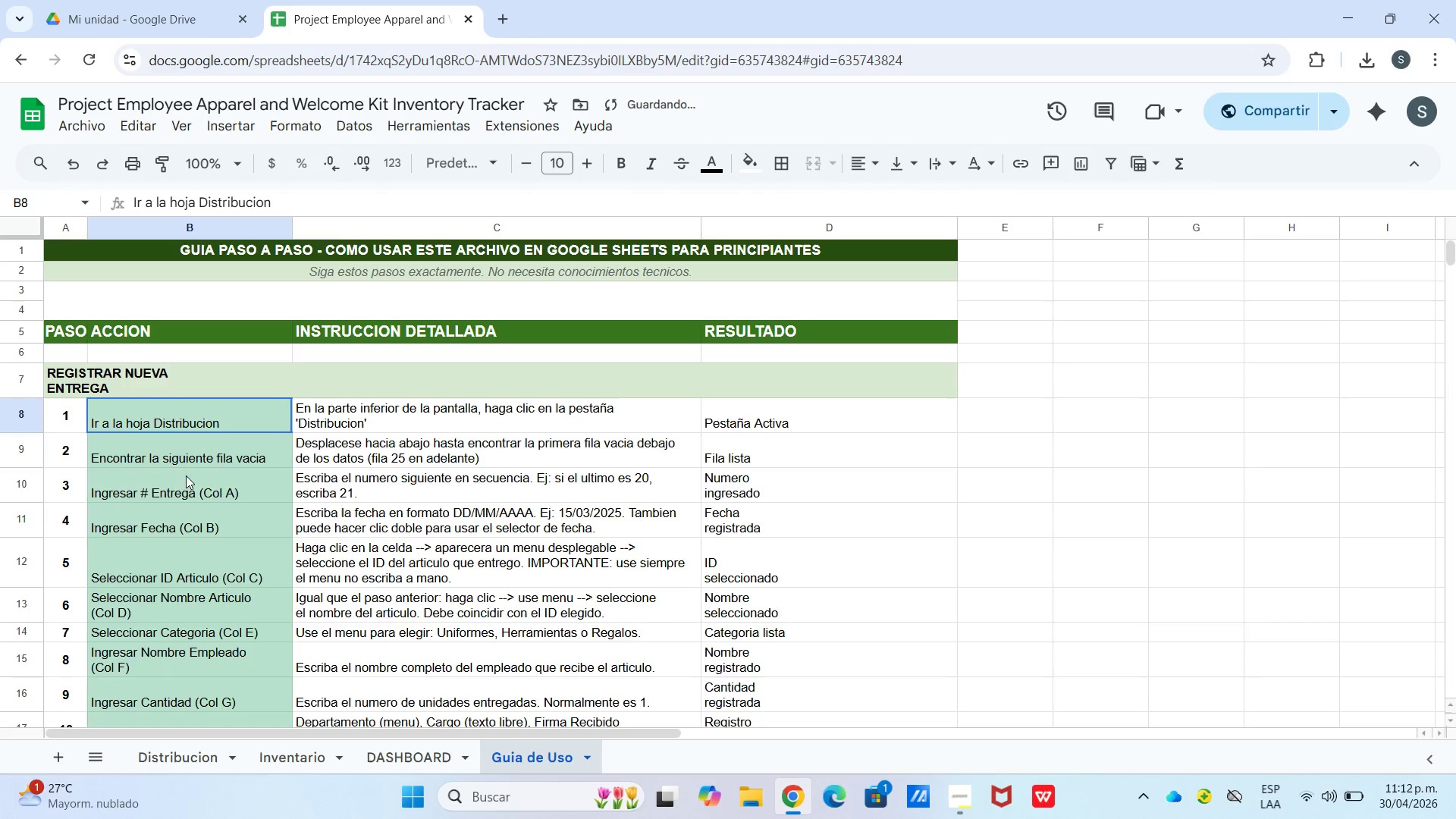 
left_click_drag(start_coordinate=[178, 423], to_coordinate=[216, 539])
 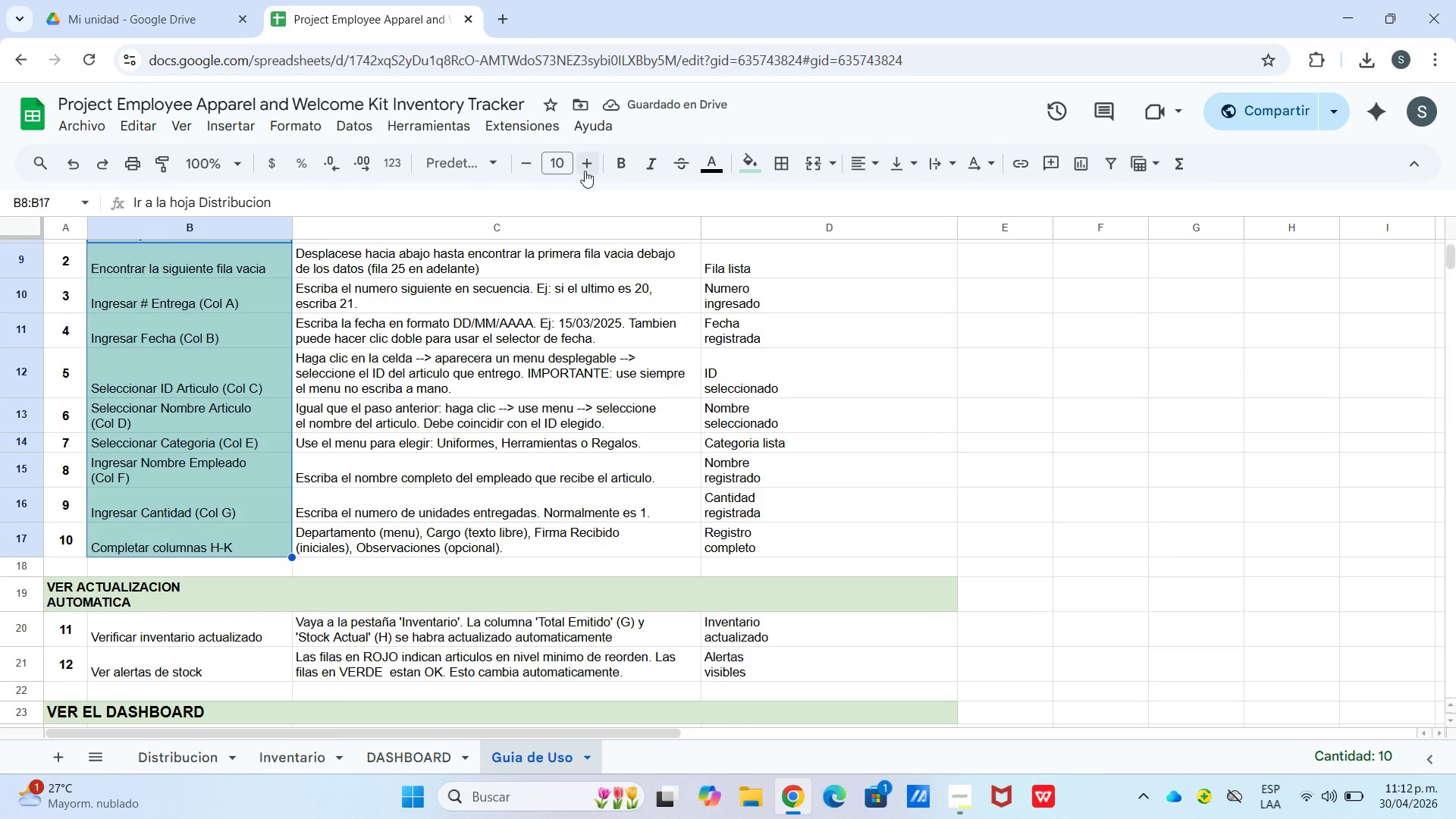 
scroll: coordinate [216, 535], scroll_direction: down, amount: 2.0
 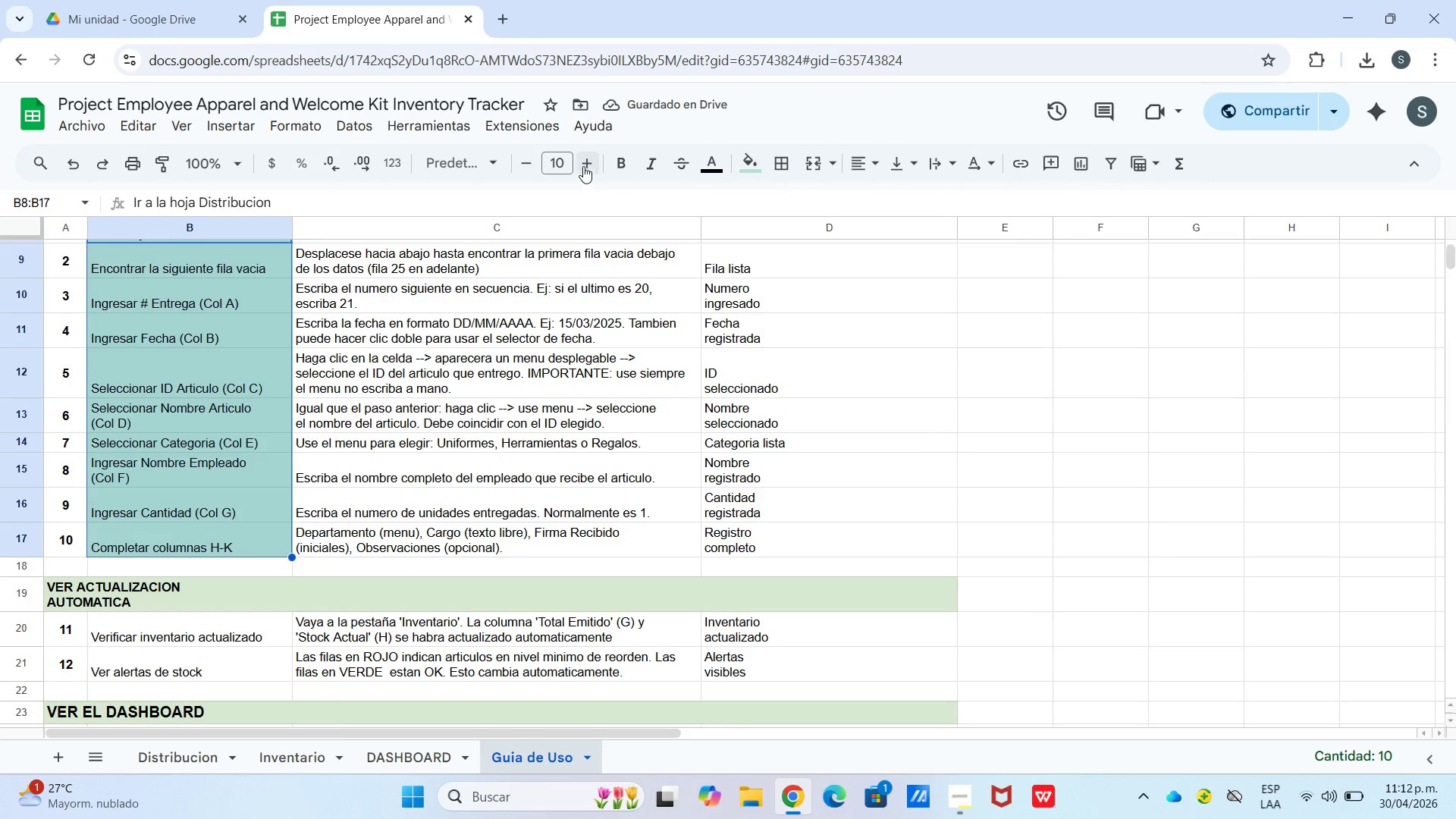 
left_click_drag(start_coordinate=[607, 161], to_coordinate=[610, 163])
 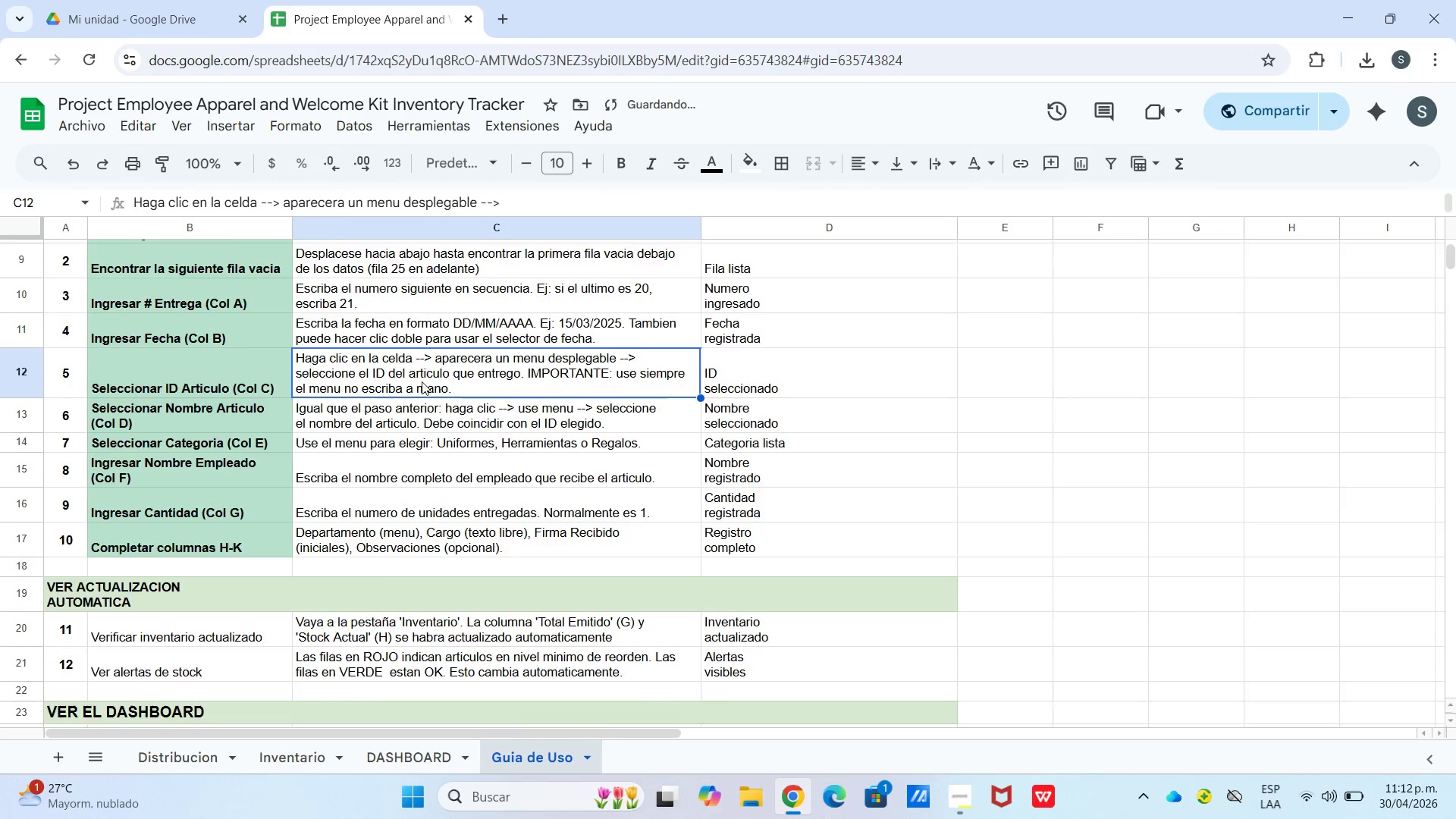 
scroll: coordinate [416, 383], scroll_direction: down, amount: 1.0
 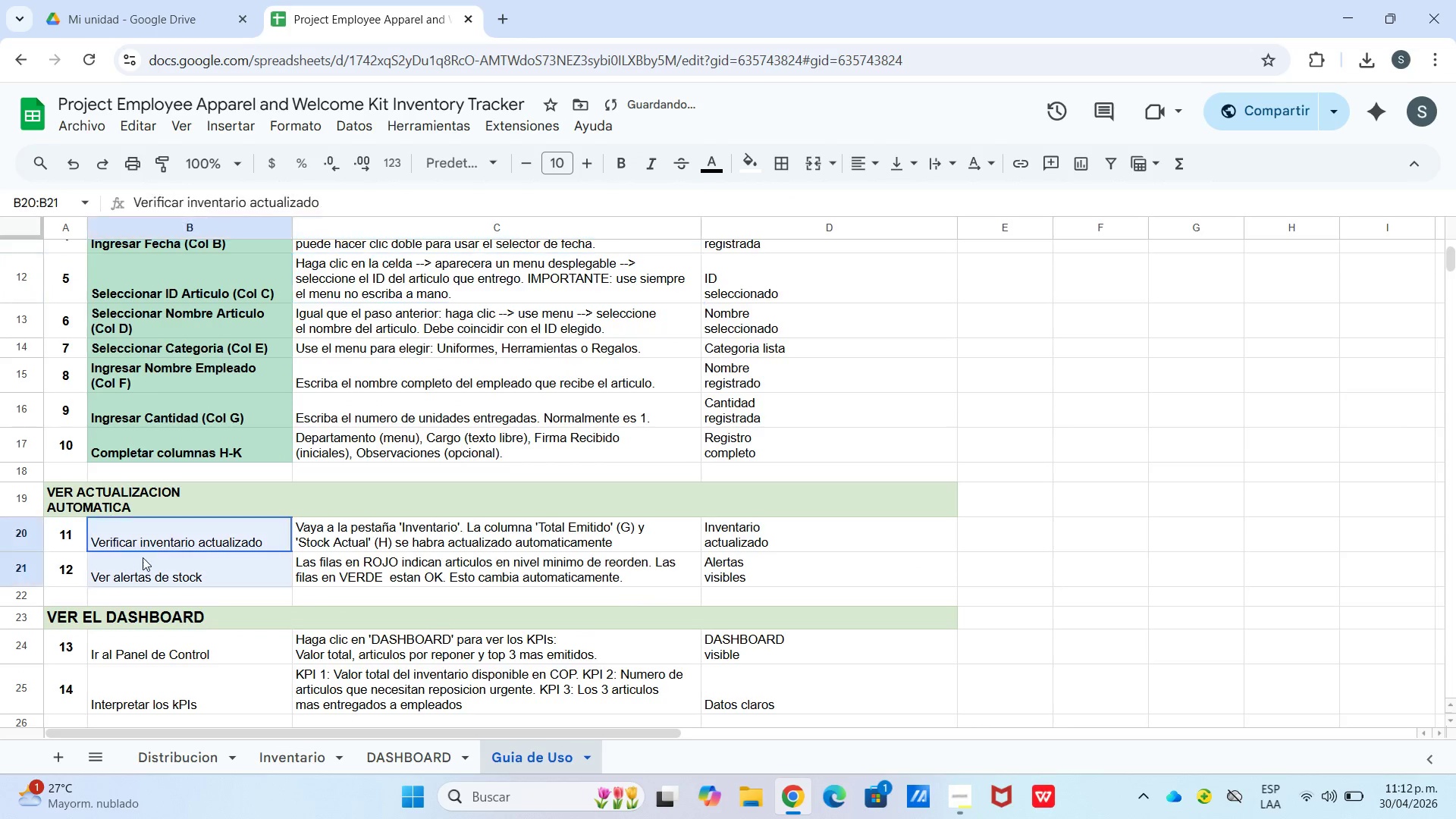 
left_click_drag(start_coordinate=[143, 541], to_coordinate=[146, 567])
 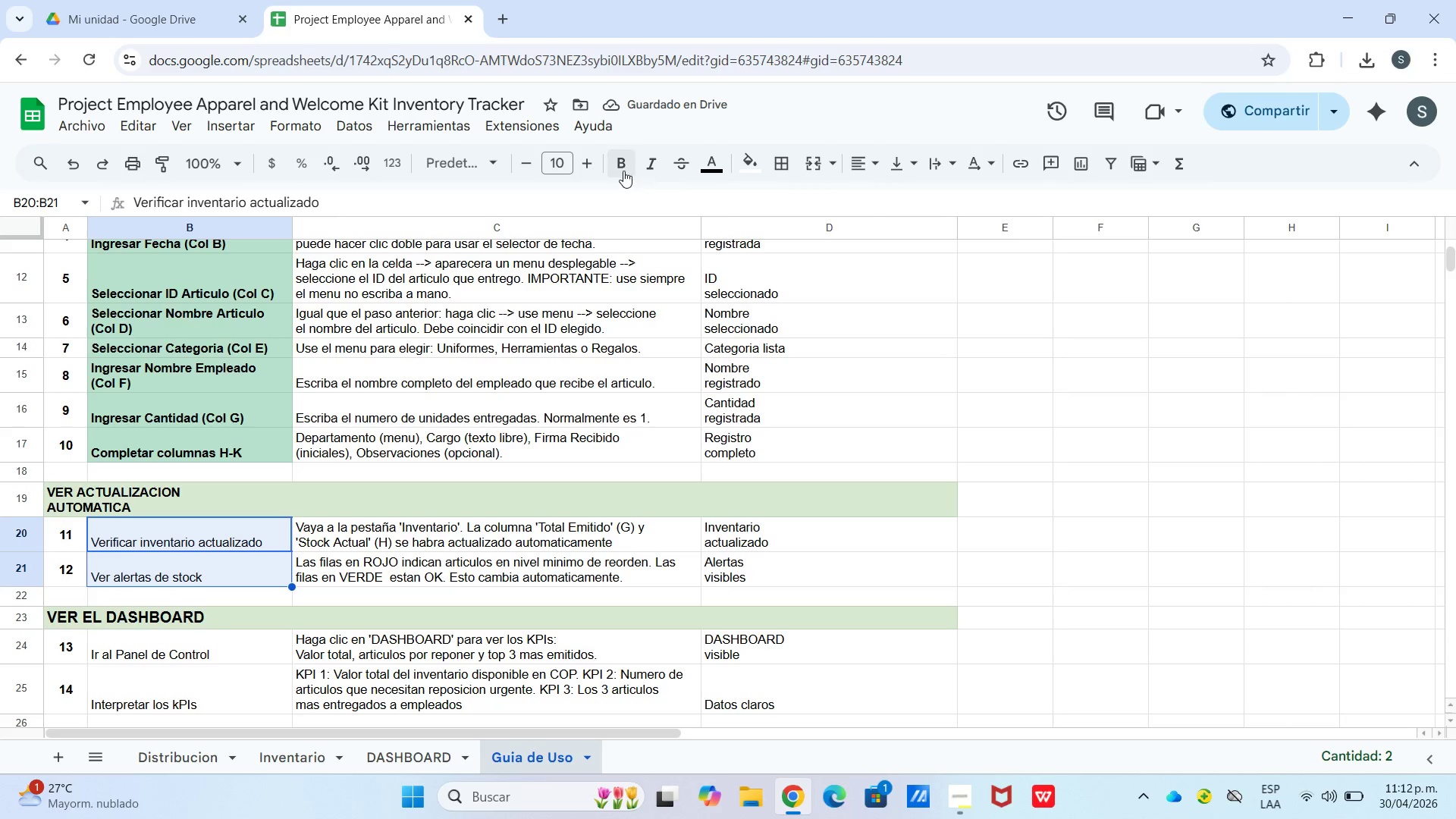 
left_click_drag(start_coordinate=[623, 171], to_coordinate=[632, 177])
 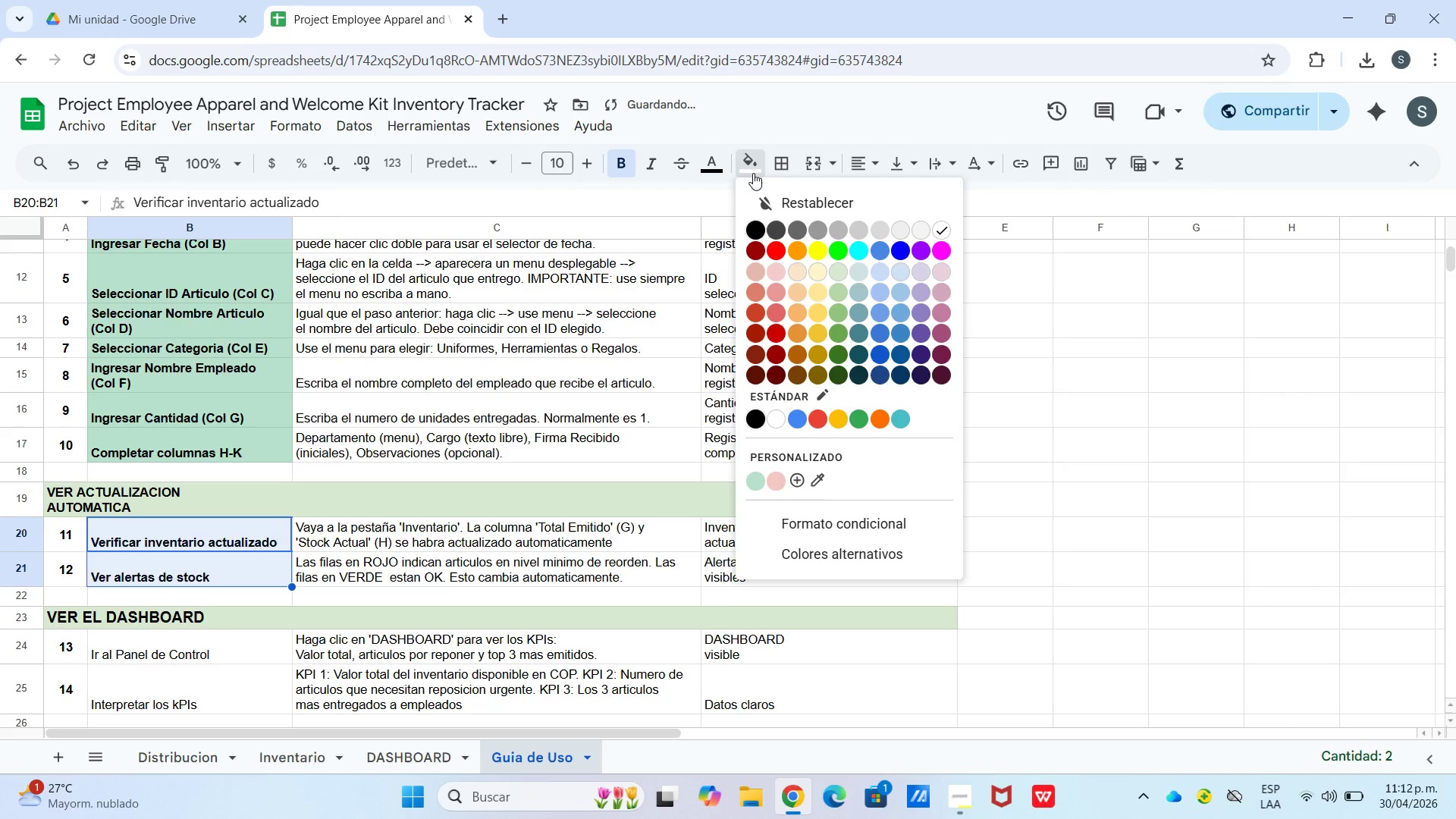 
left_click([753, 173])
 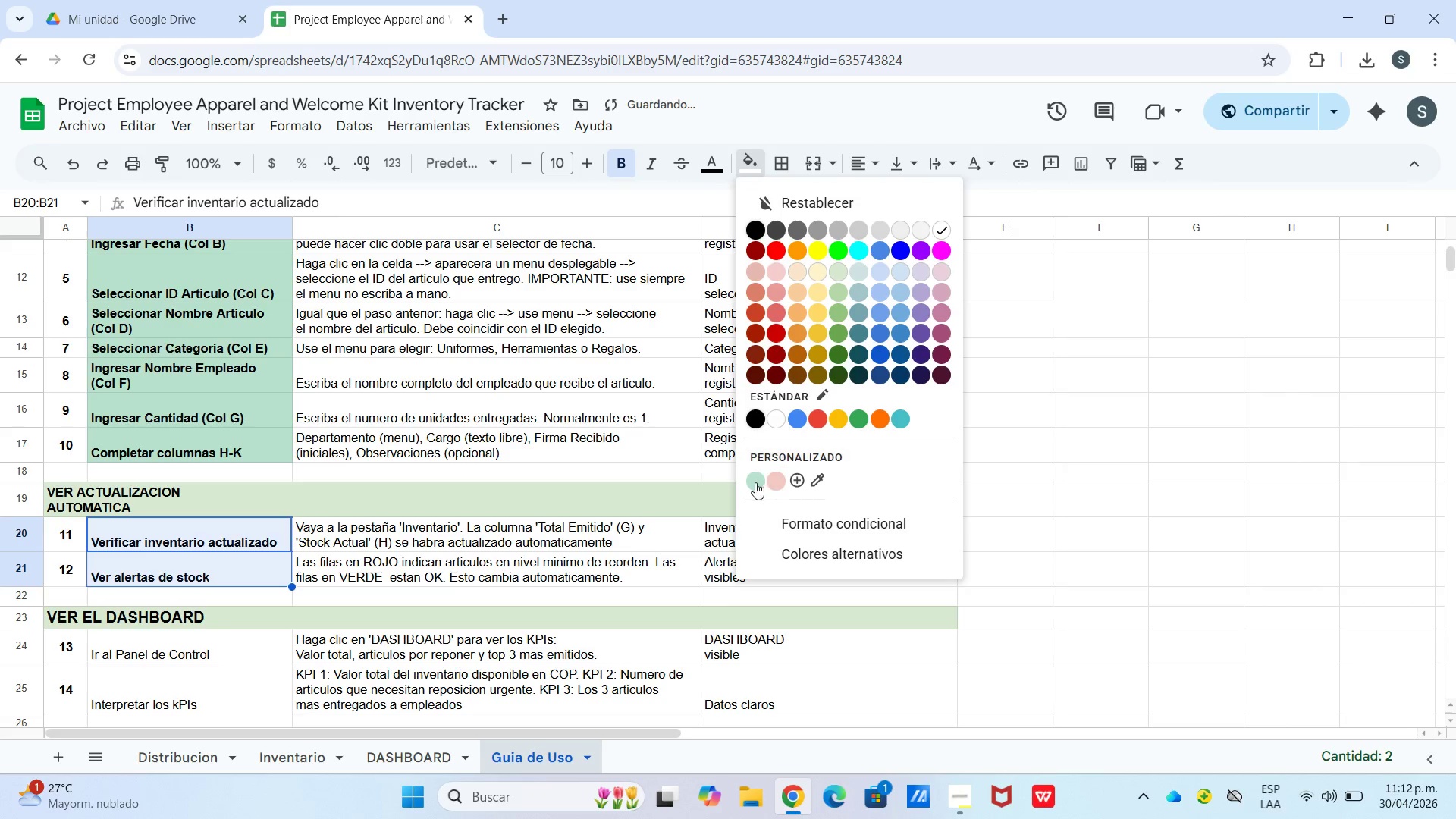 
left_click([755, 482])
 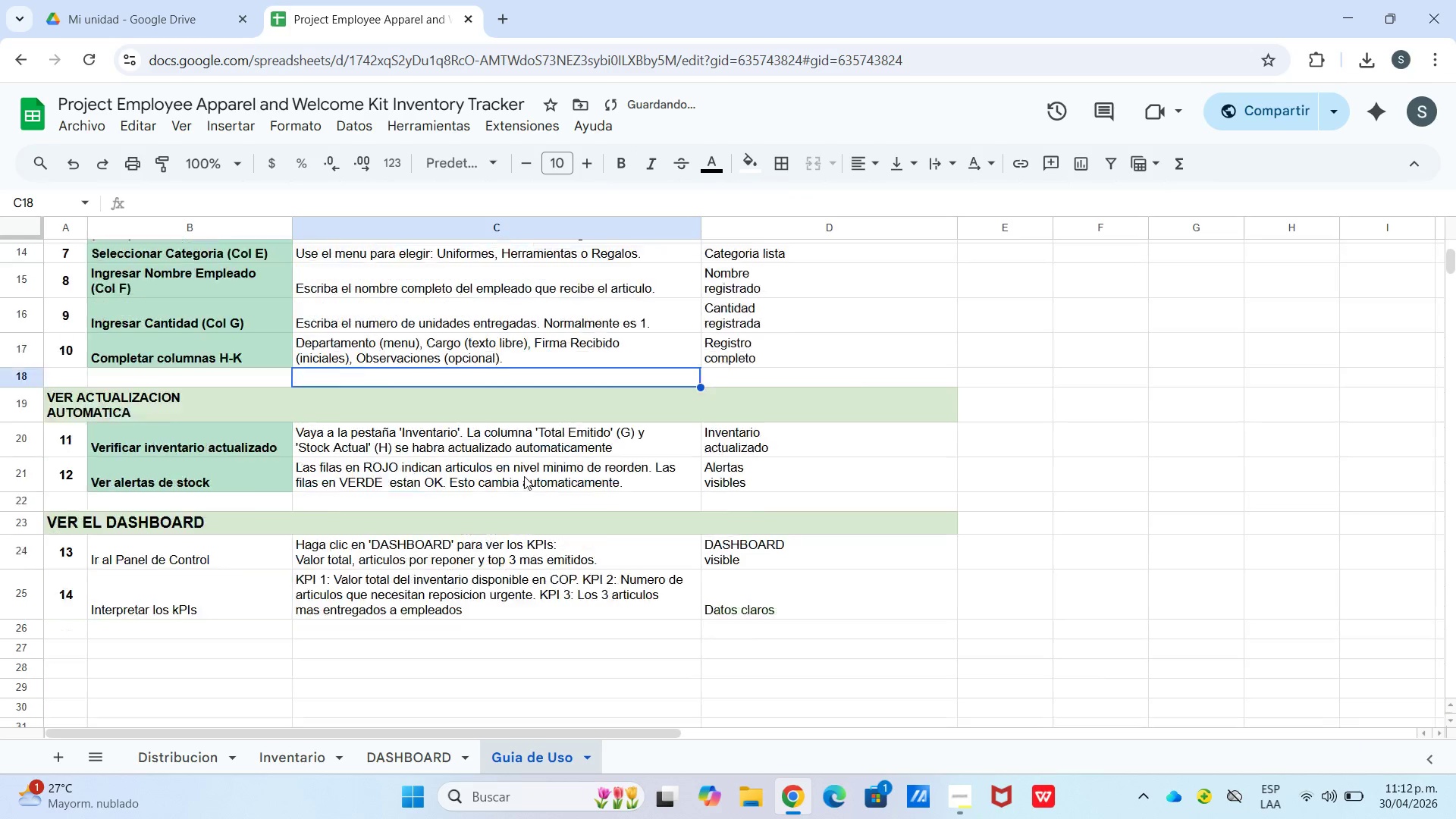 
scroll: coordinate [529, 476], scroll_direction: down, amount: 2.0
 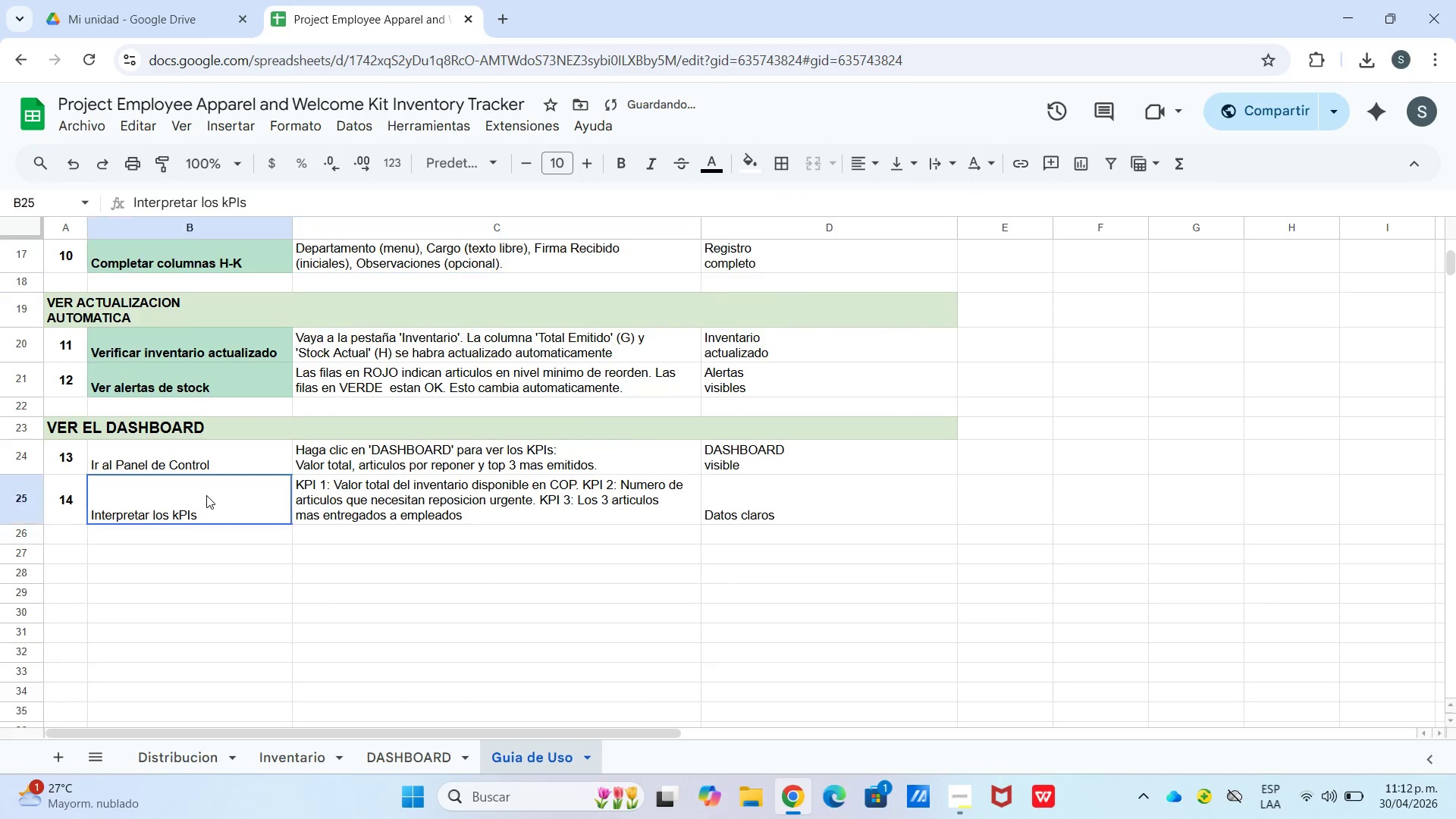 
left_click_drag(start_coordinate=[200, 477], to_coordinate=[212, 505])
 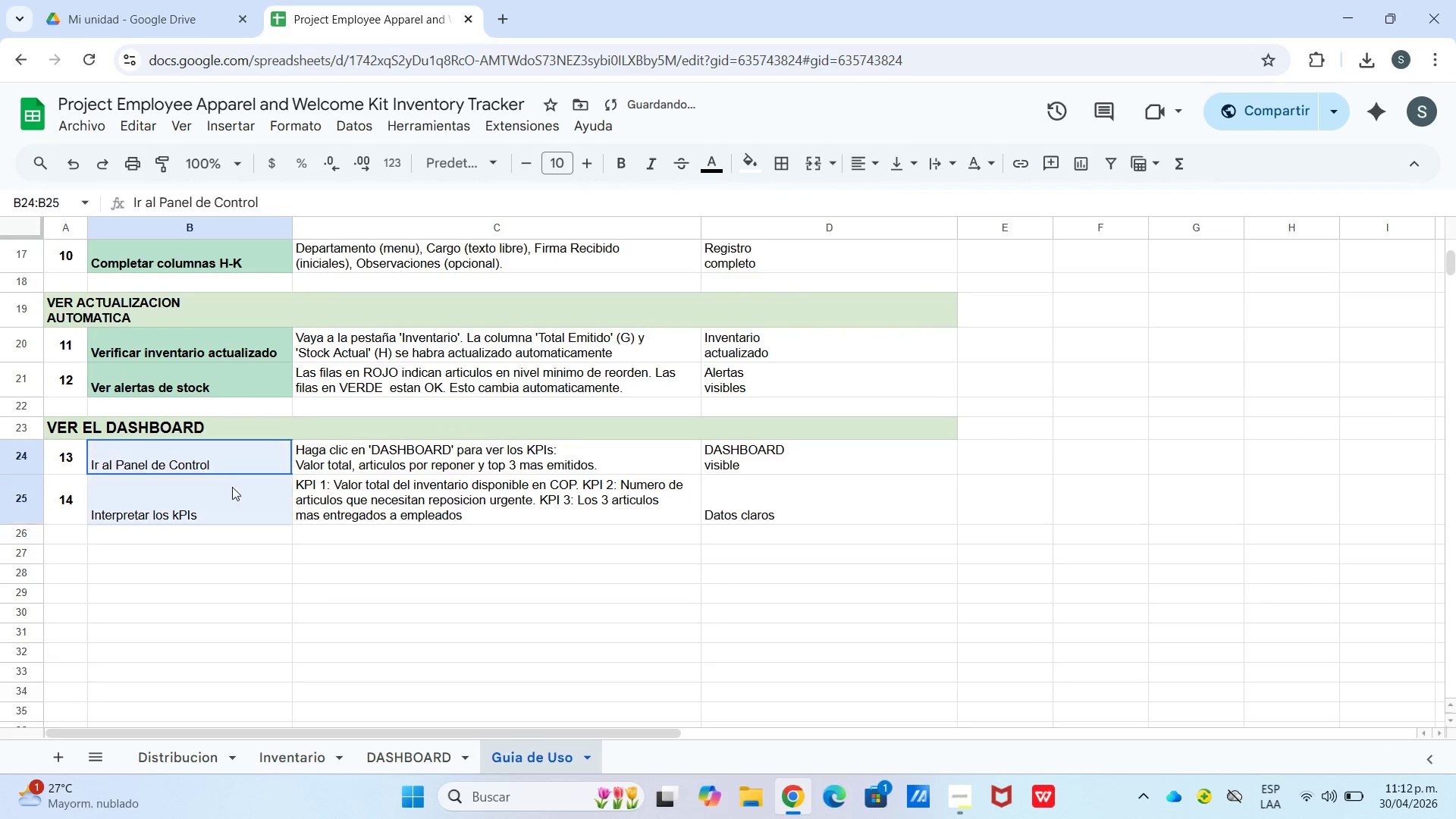 
left_click_drag(start_coordinate=[224, 448], to_coordinate=[232, 489])
 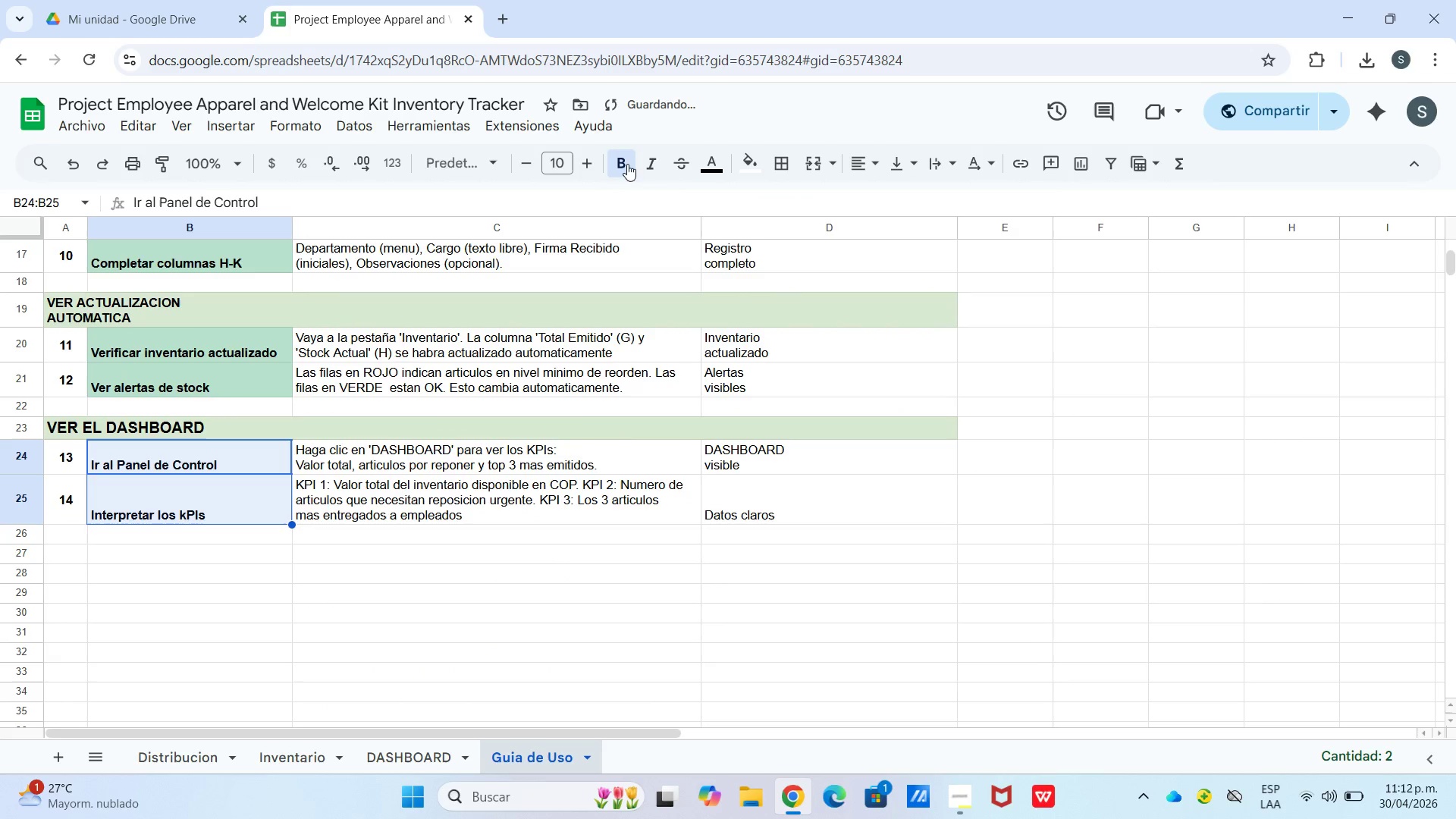 
left_click_drag(start_coordinate=[627, 164], to_coordinate=[632, 165])
 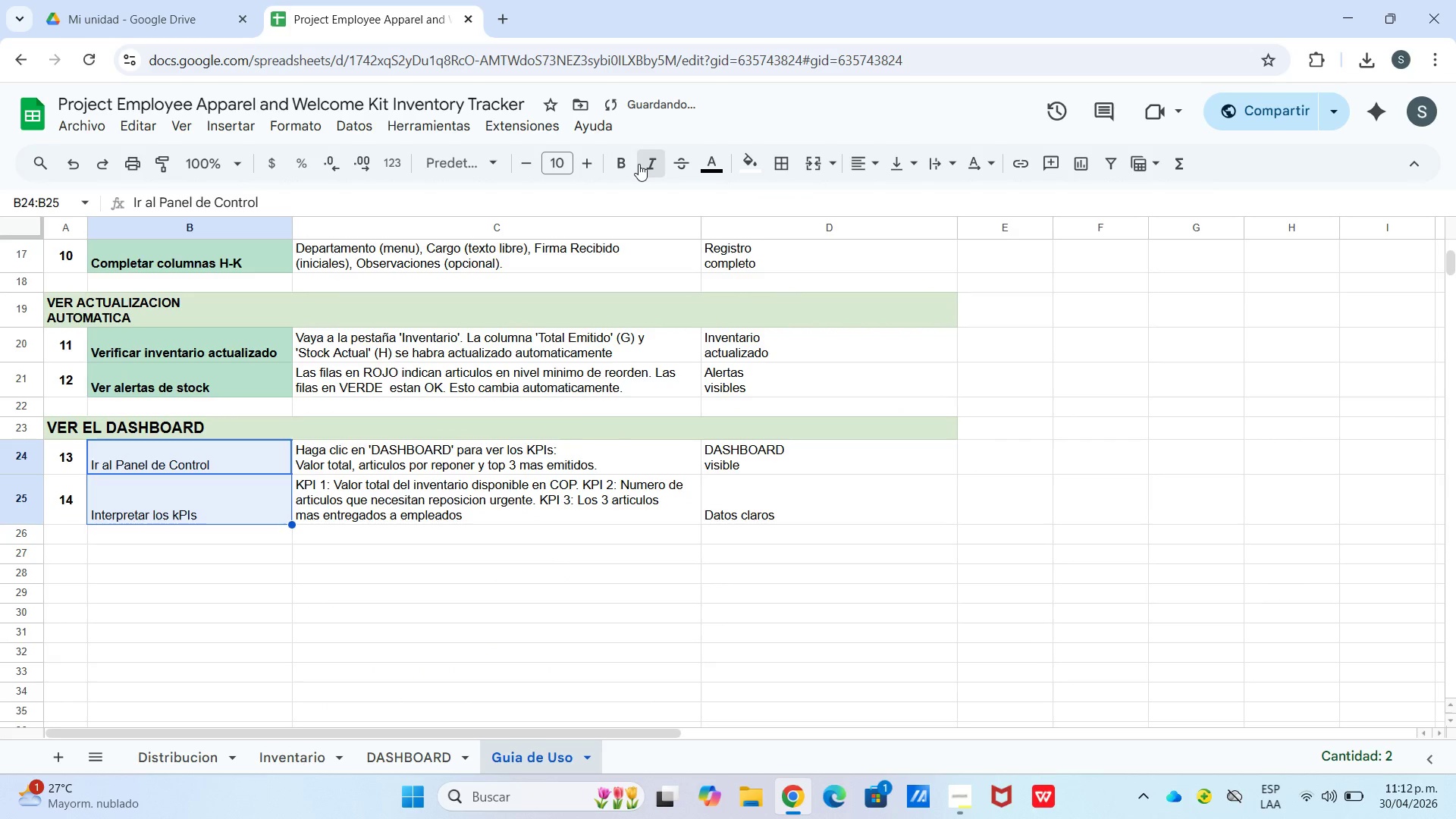 
left_click([639, 164])
 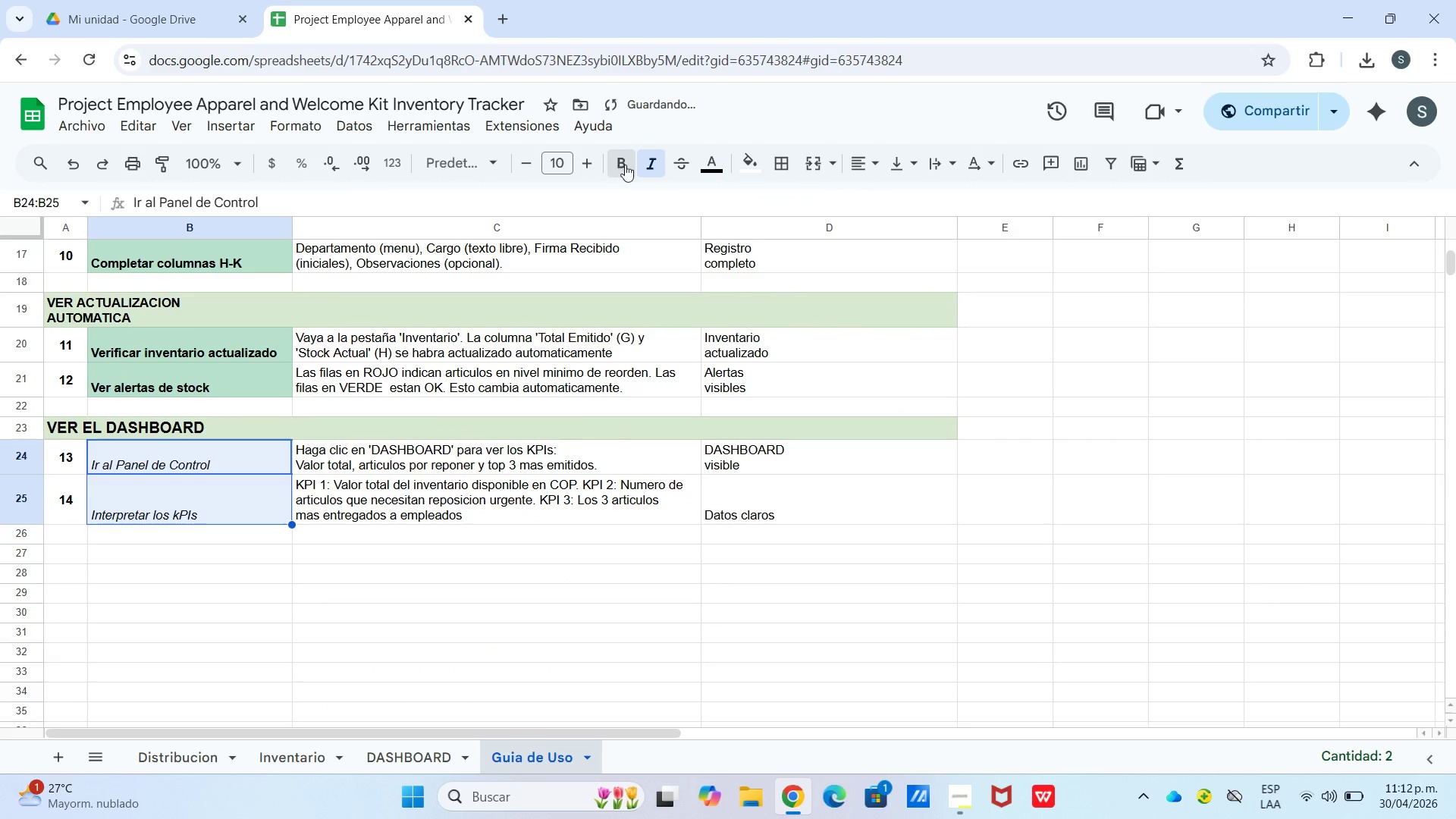 
left_click_drag(start_coordinate=[619, 164], to_coordinate=[633, 165])
 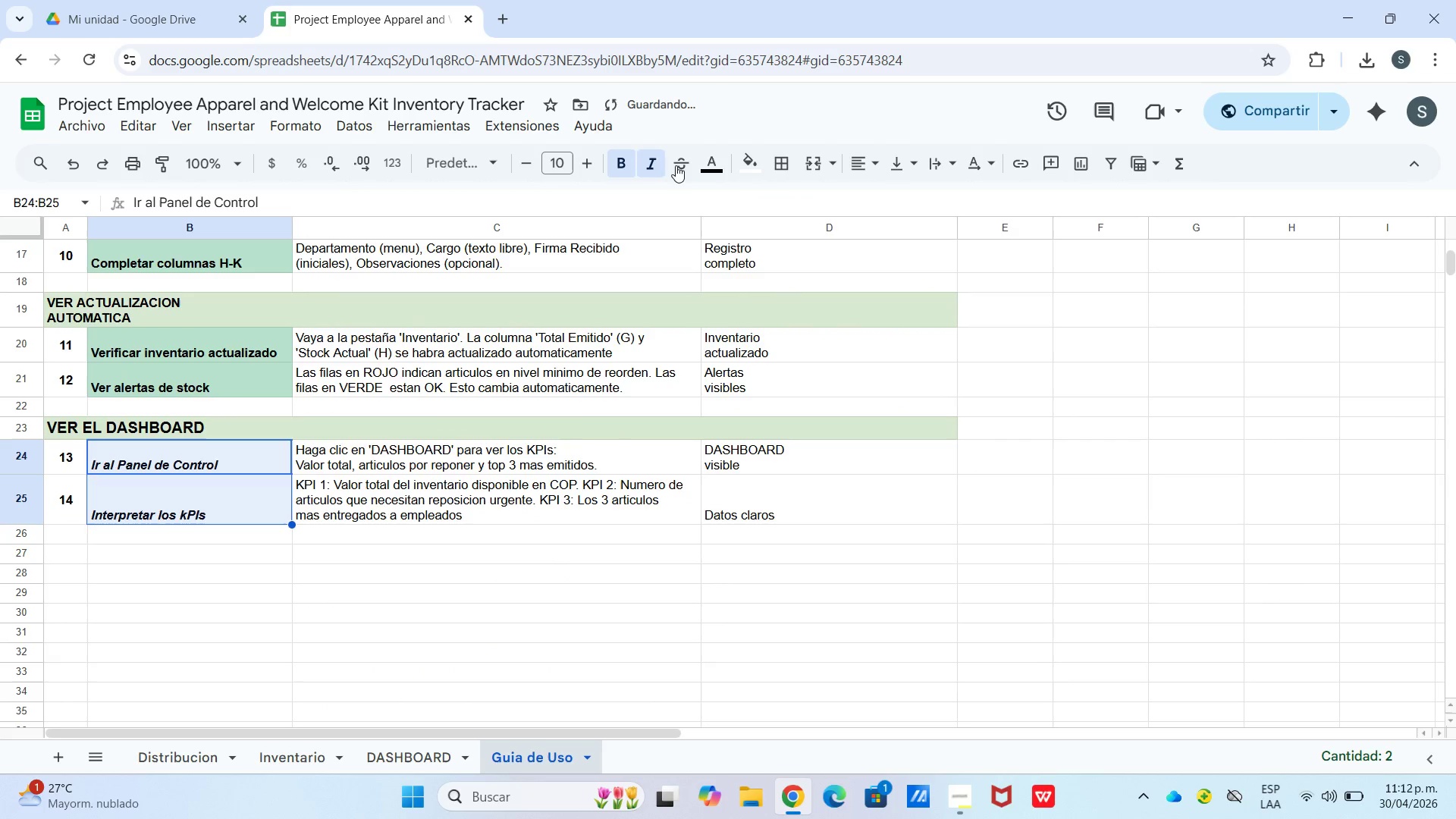 
left_click_drag(start_coordinate=[654, 165], to_coordinate=[660, 165])
 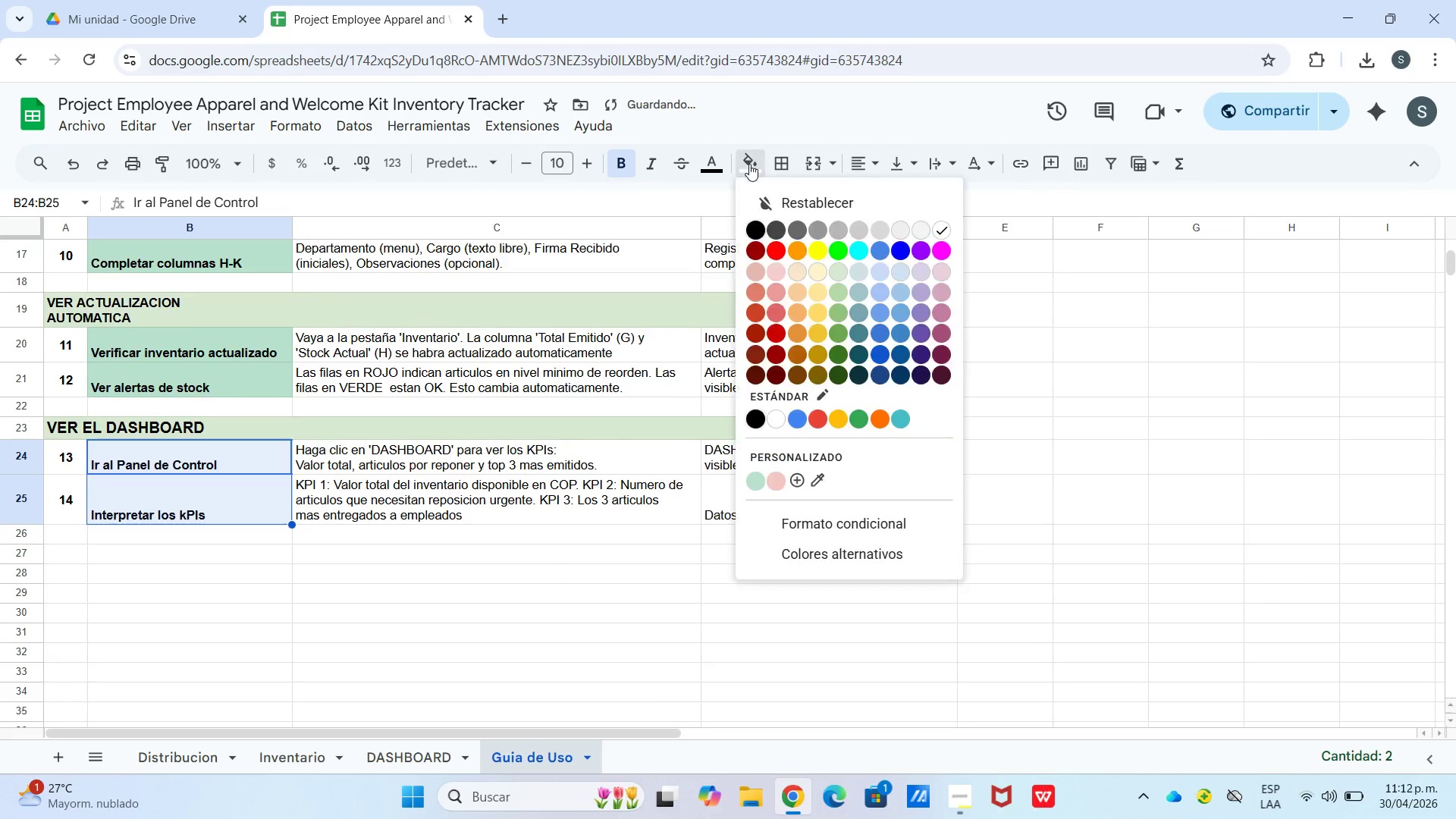 
left_click_drag(start_coordinate=[749, 164], to_coordinate=[749, 168])
 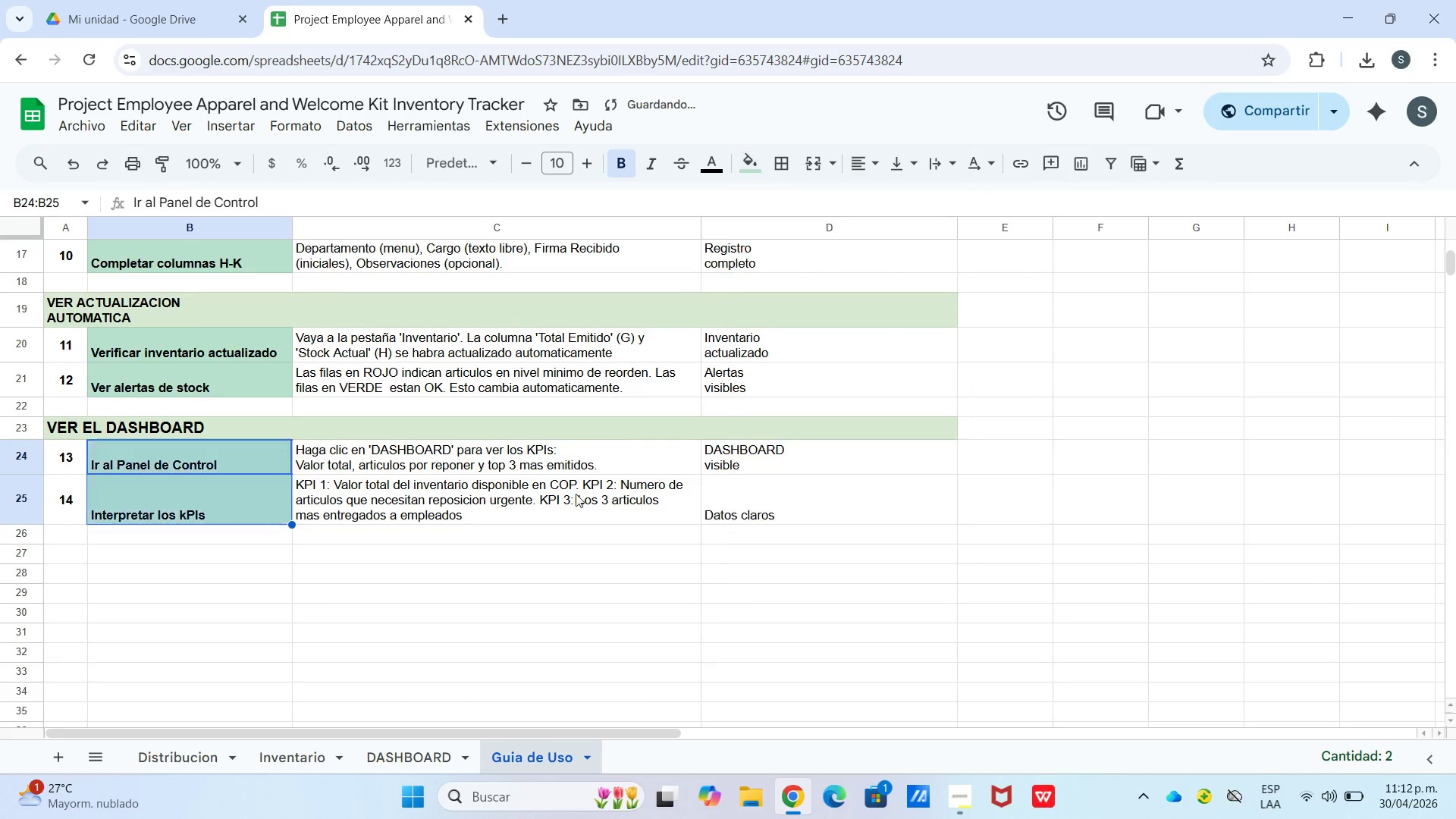 
left_click_drag(start_coordinate=[517, 497], to_coordinate=[504, 497])
 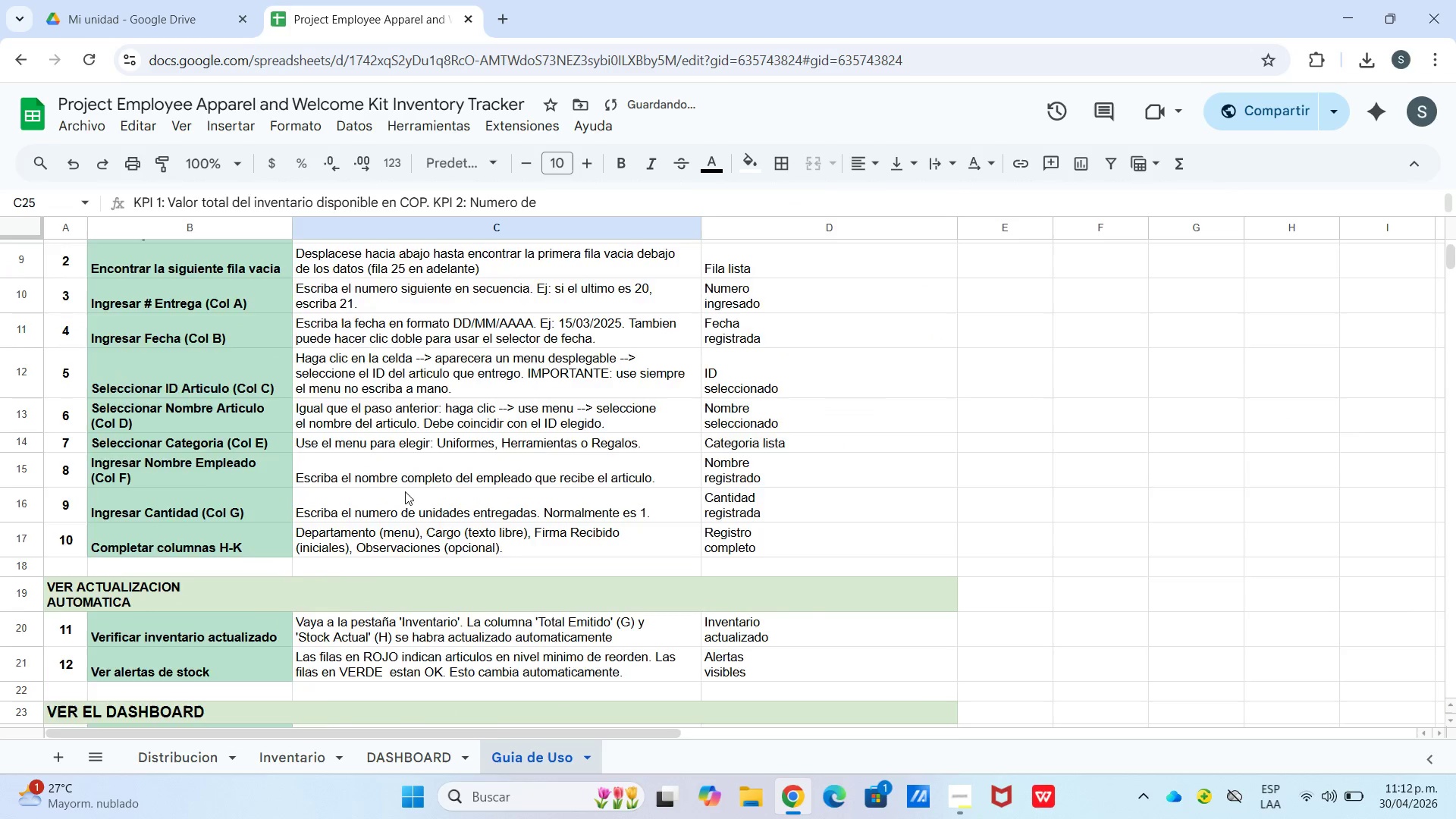 
scroll: coordinate [263, 474], scroll_direction: up, amount: 6.0
 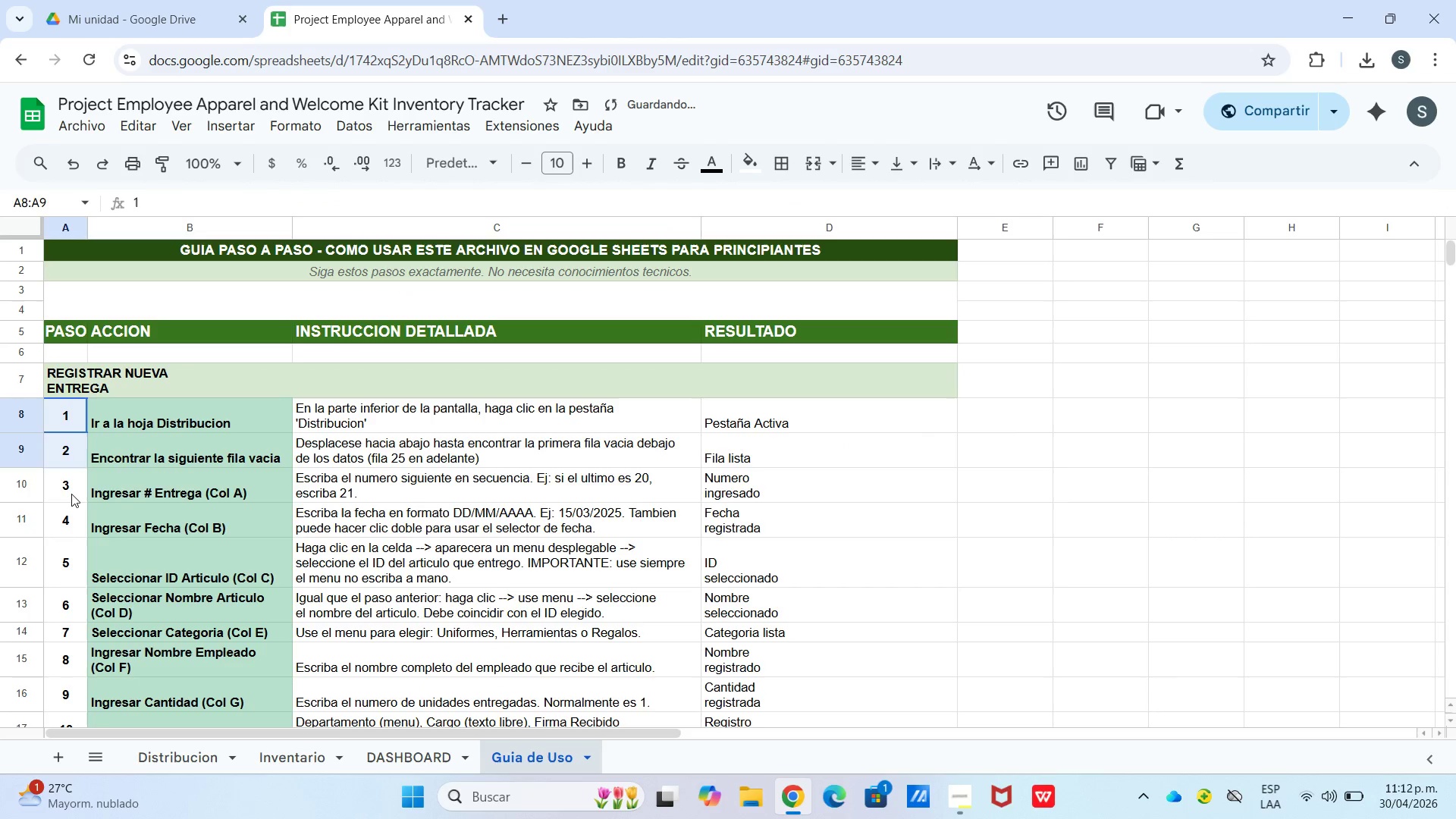 
left_click_drag(start_coordinate=[55, 413], to_coordinate=[72, 548])
 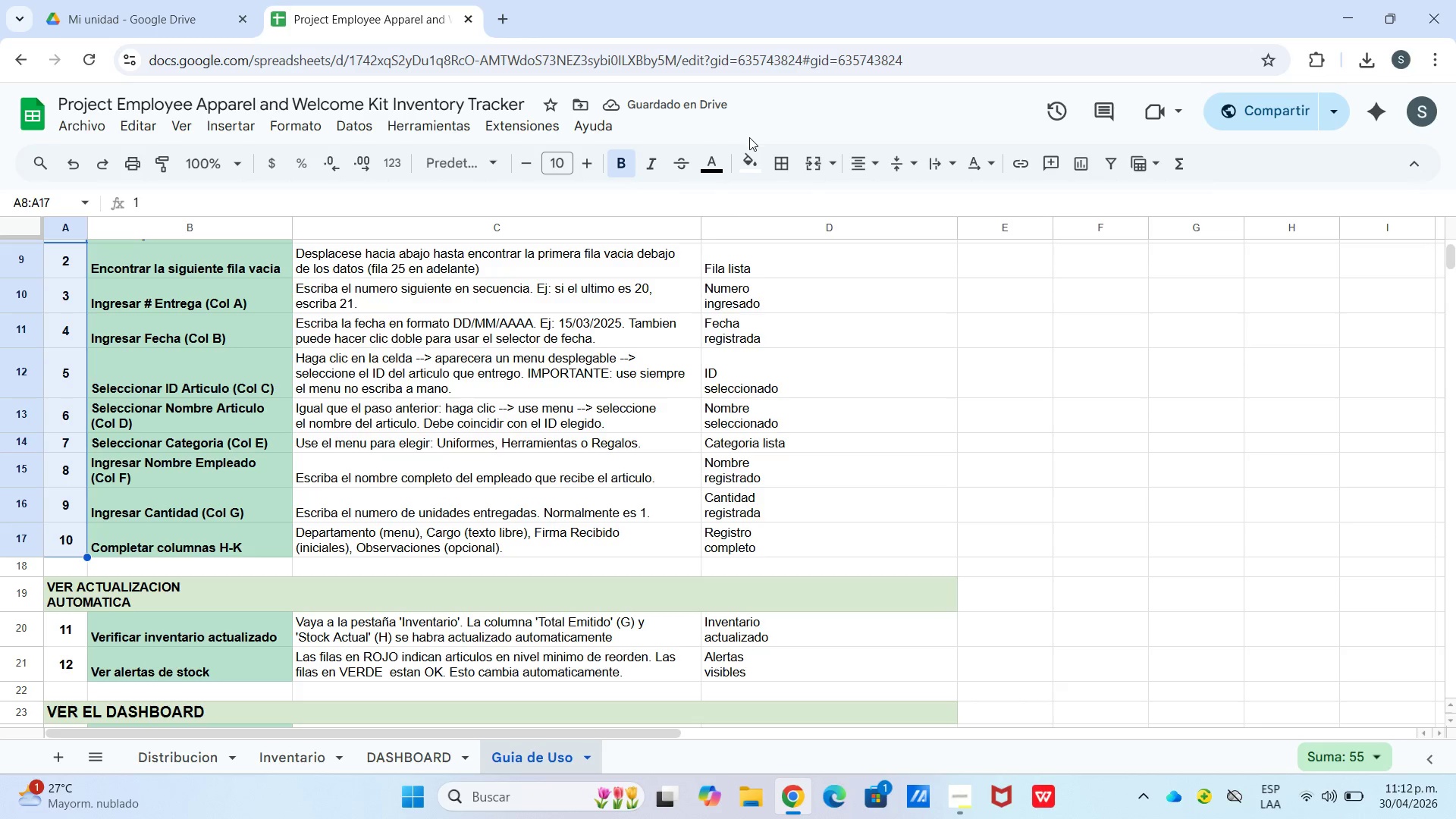 
scroll: coordinate [84, 499], scroll_direction: down, amount: 2.0
 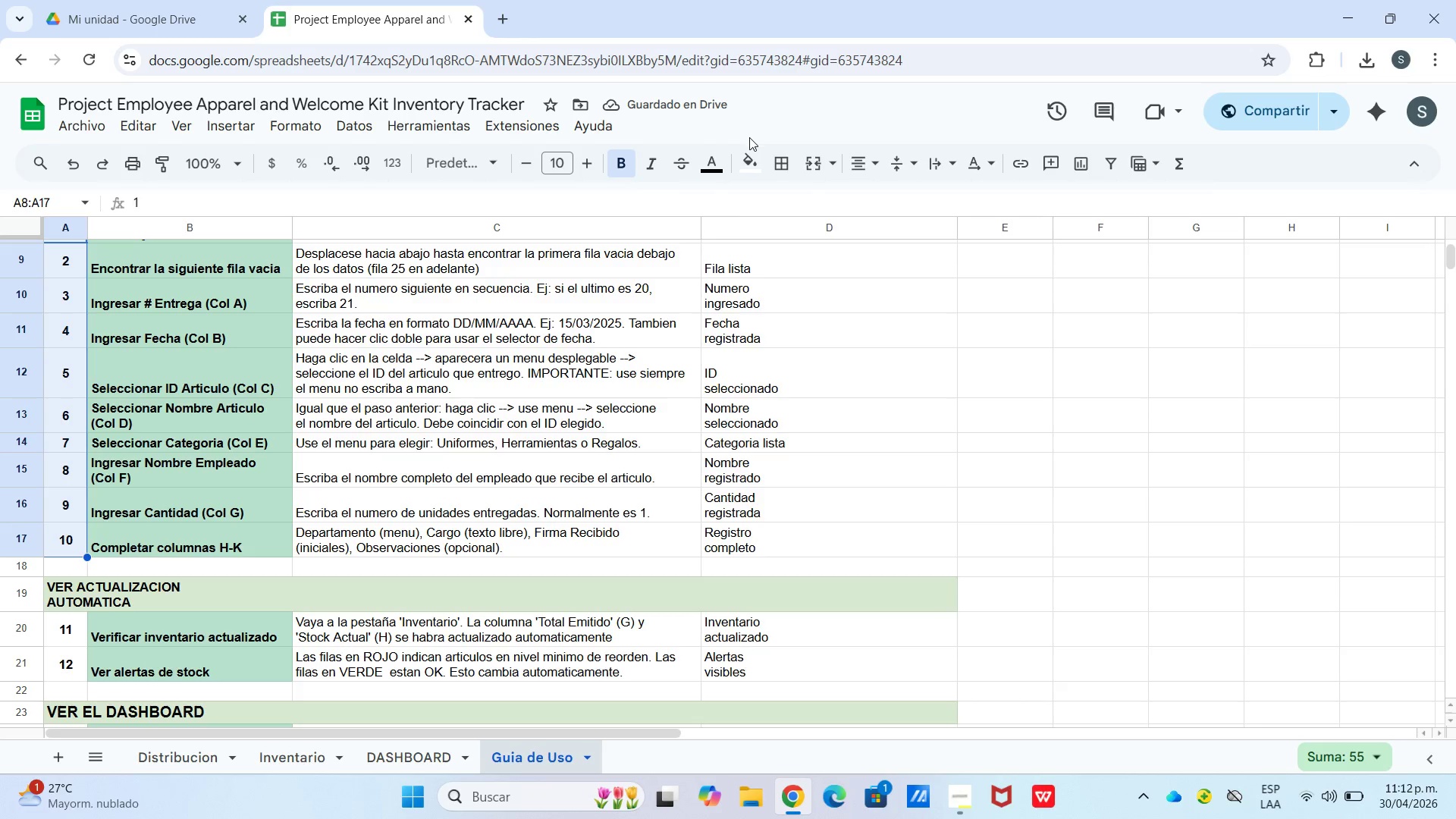 
left_click_drag(start_coordinate=[749, 157], to_coordinate=[749, 162])
 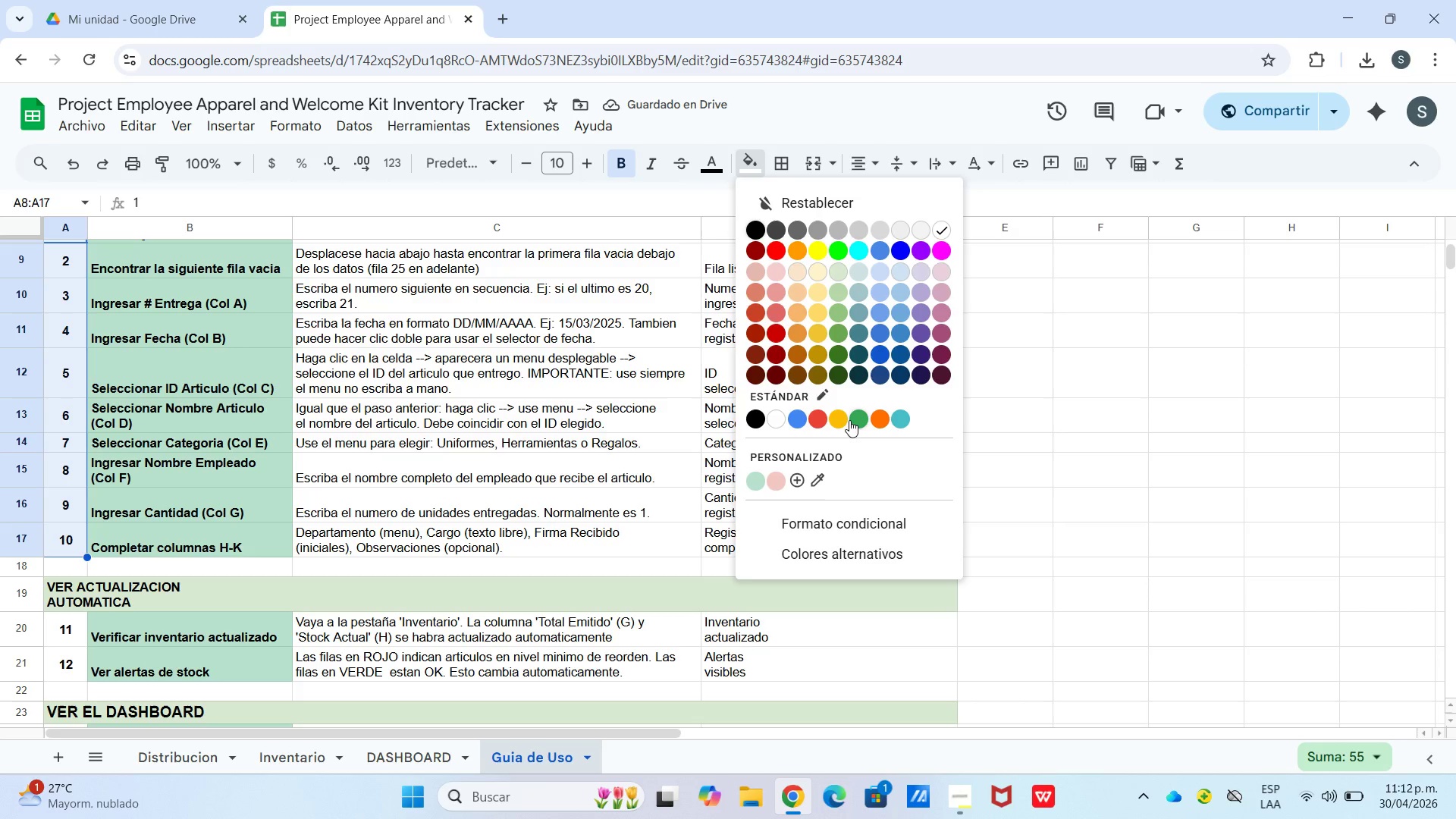 
left_click([849, 420])
 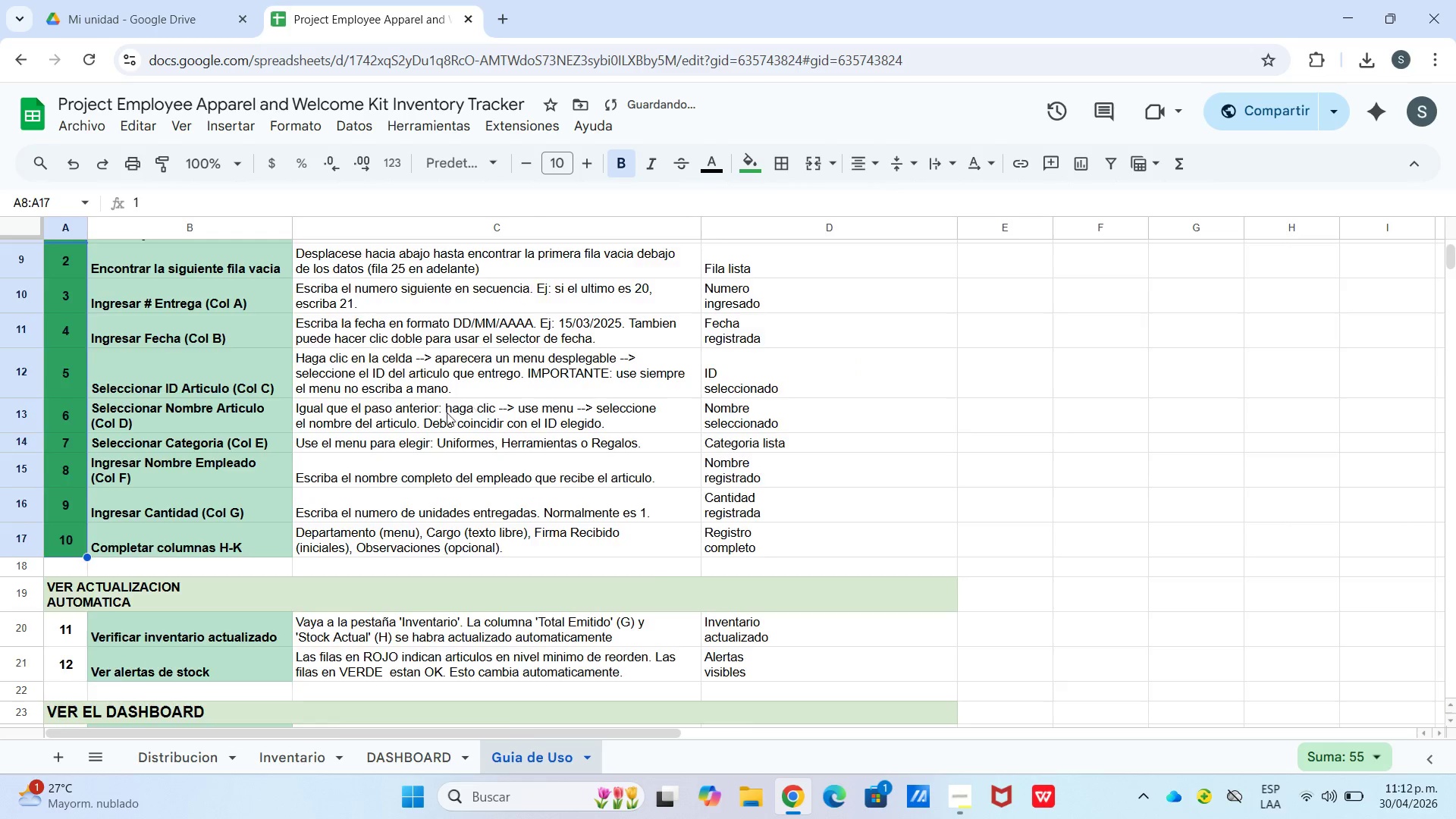 
scroll: coordinate [434, 419], scroll_direction: up, amount: 2.0
 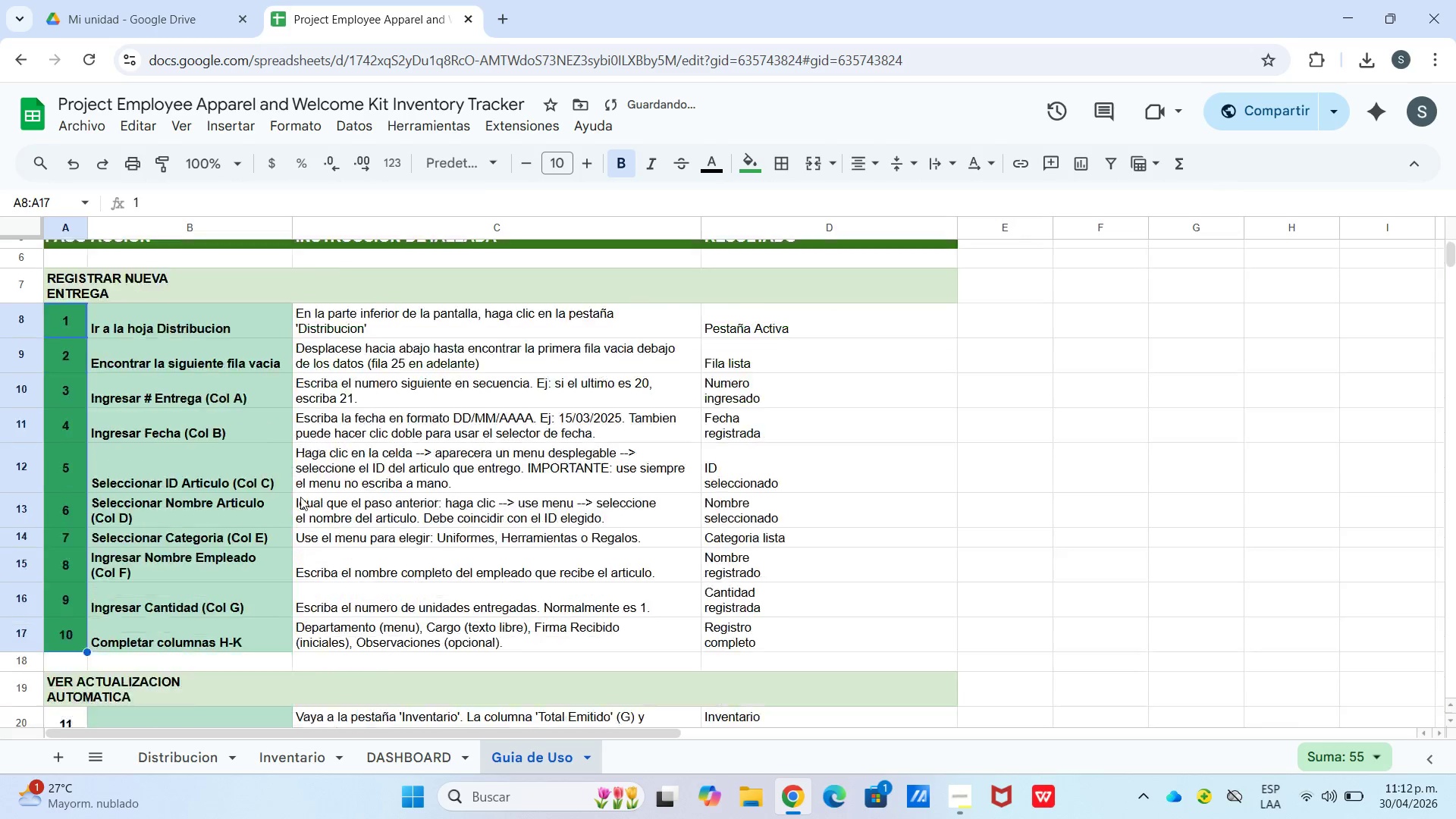 
scroll: coordinate [301, 497], scroll_direction: down, amount: 2.0
 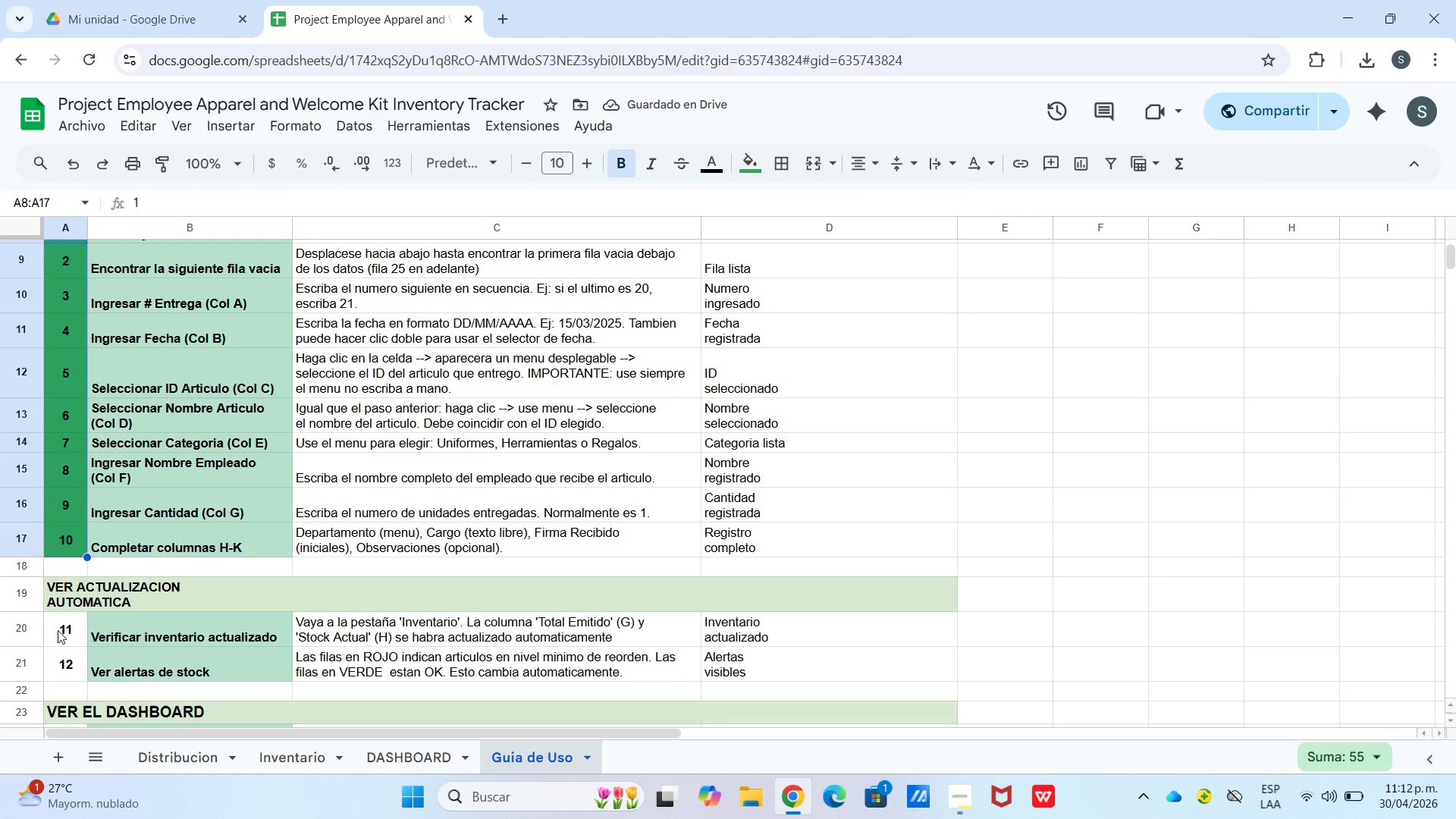 
left_click_drag(start_coordinate=[58, 630], to_coordinate=[58, 667])
 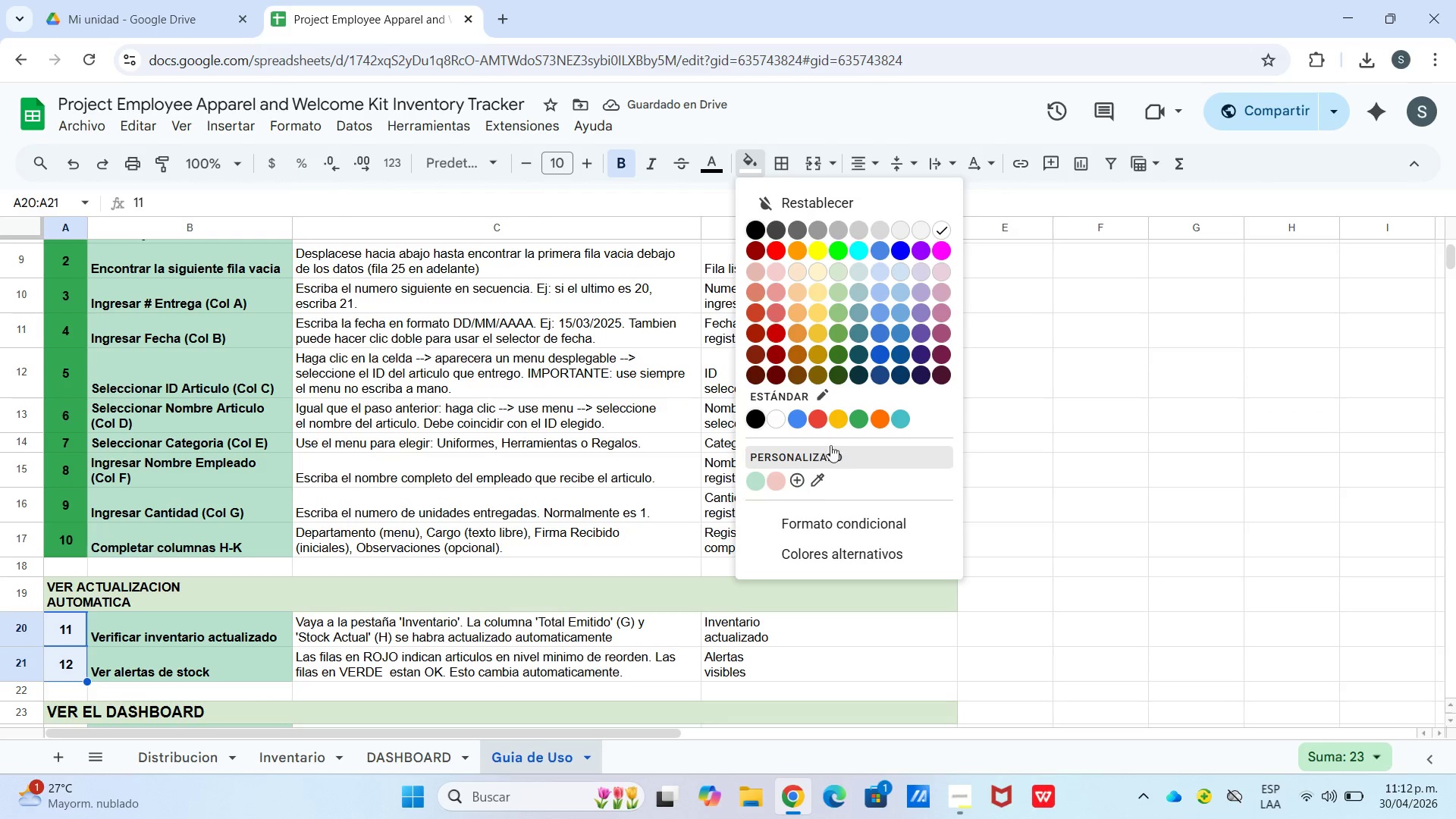 
left_click([855, 428])
 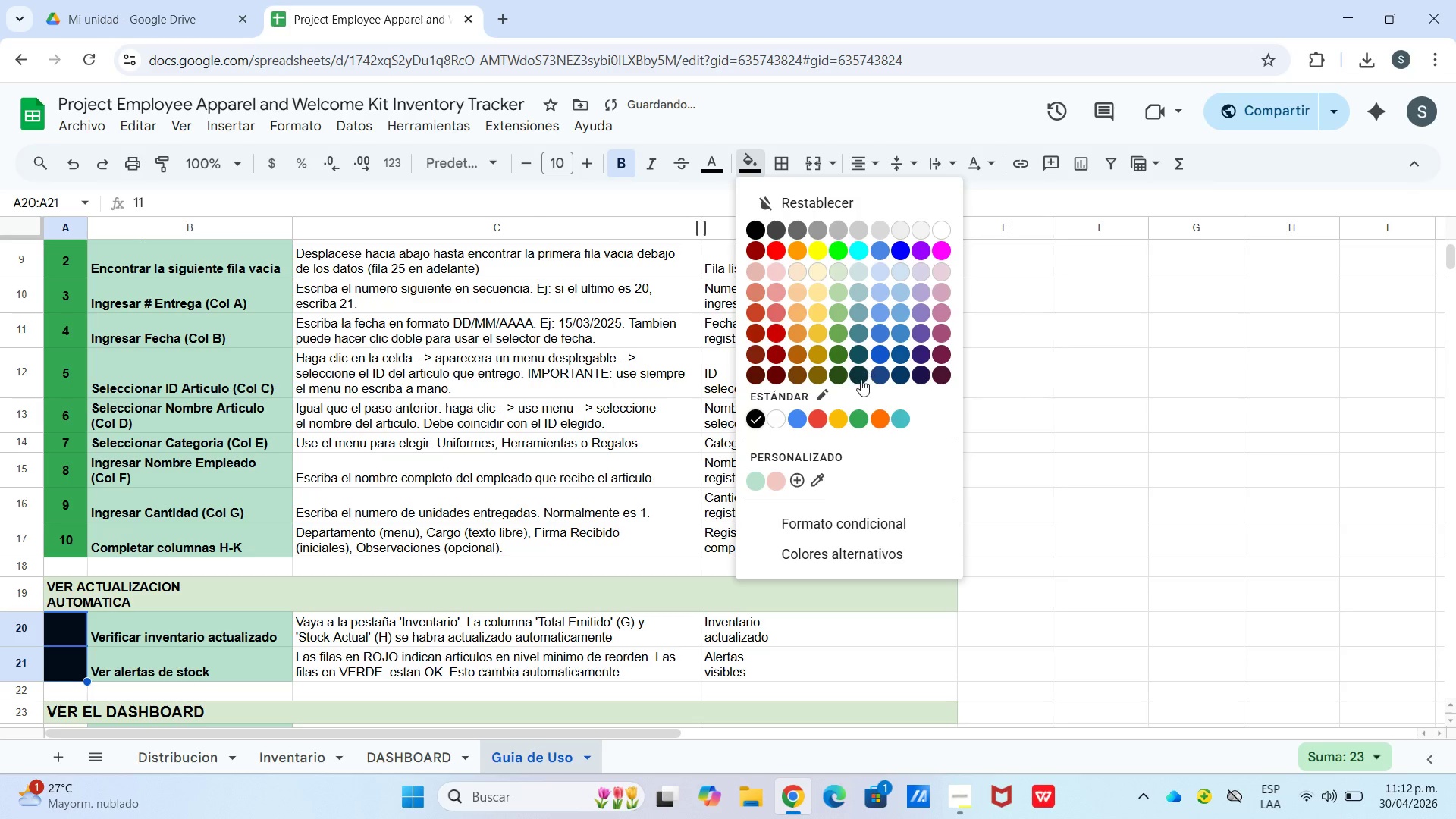 
left_click([854, 419])
 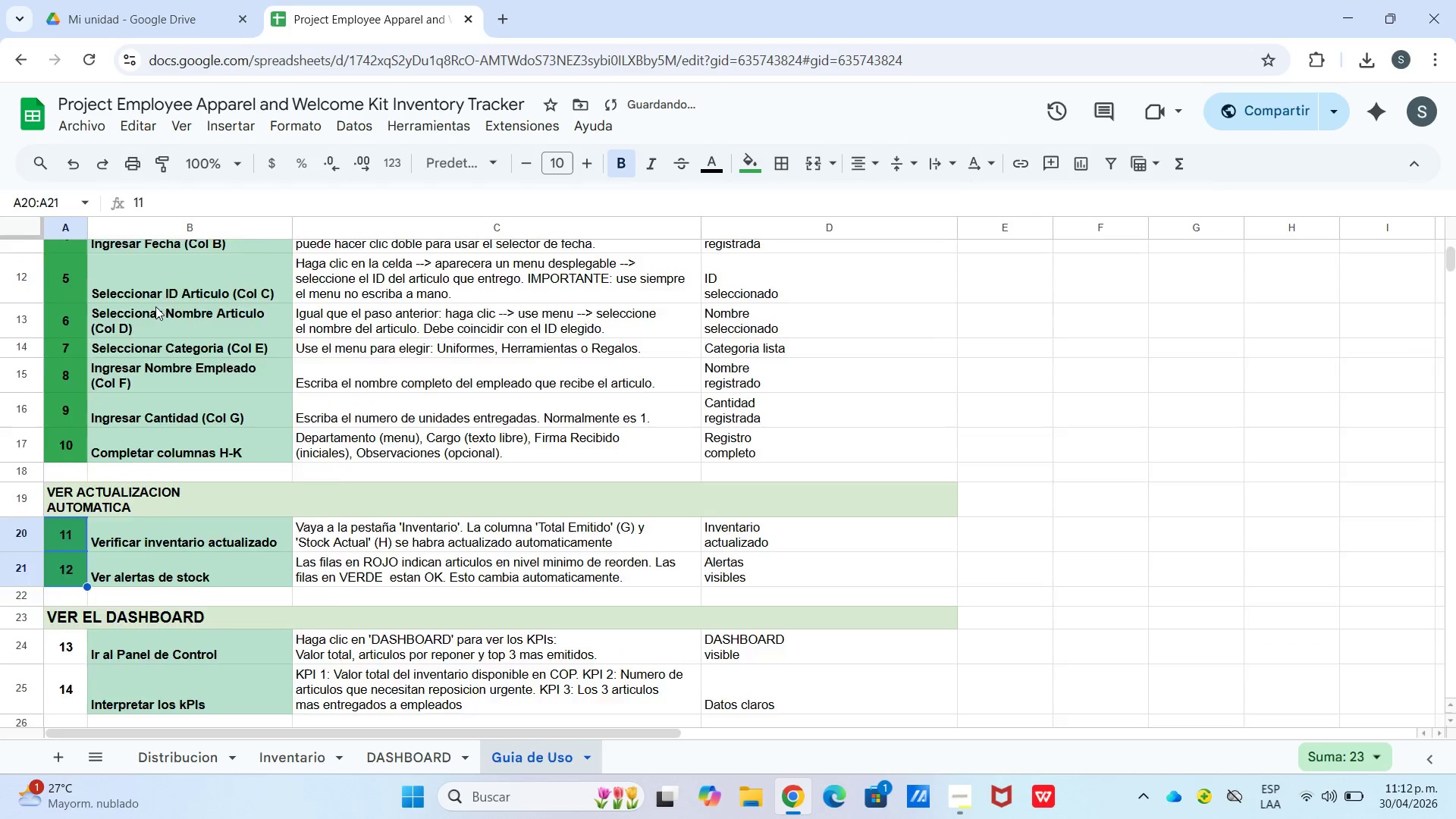 
scroll: coordinate [155, 307], scroll_direction: down, amount: 2.0
 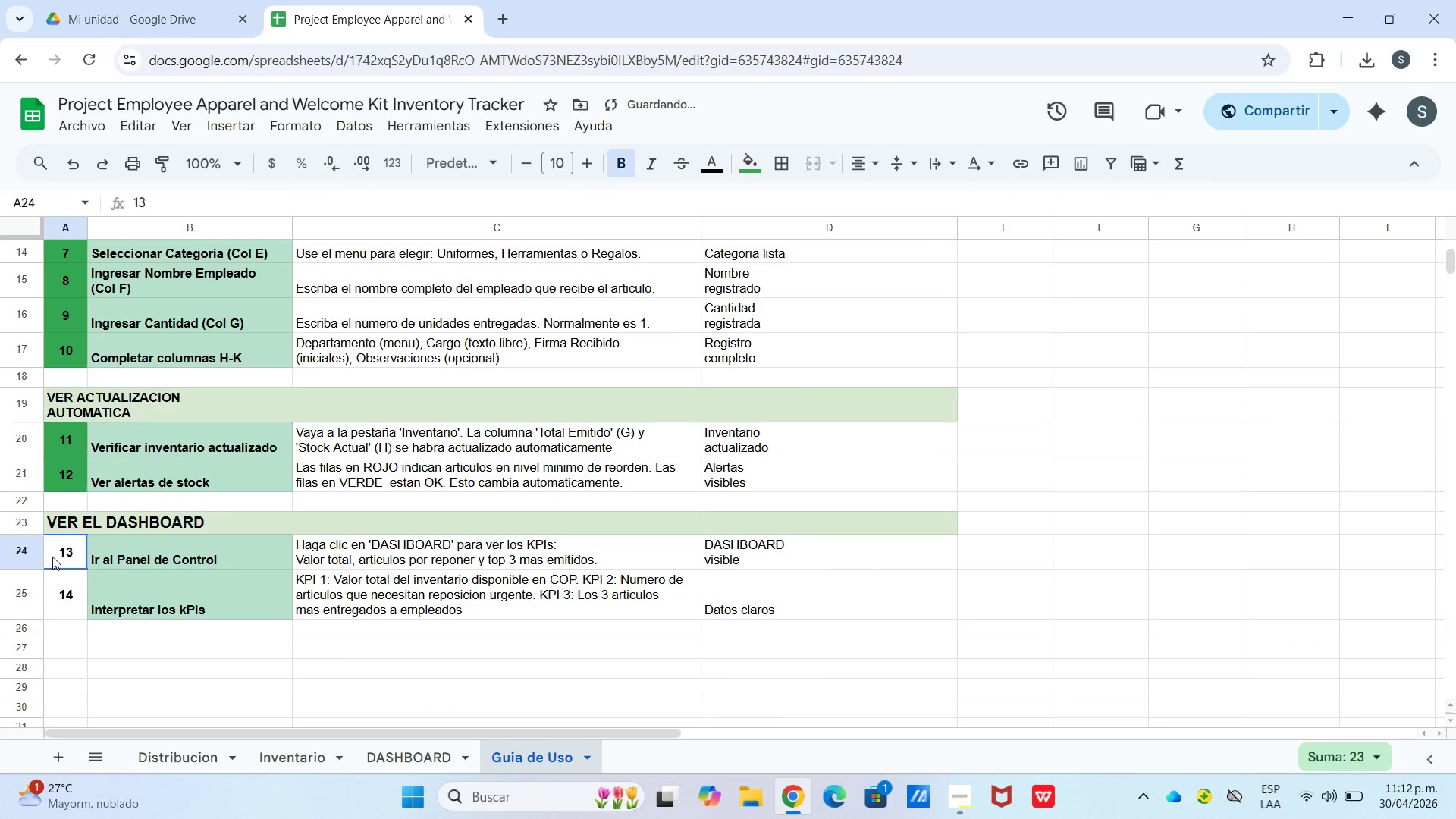 
left_click_drag(start_coordinate=[52, 555], to_coordinate=[66, 581])
 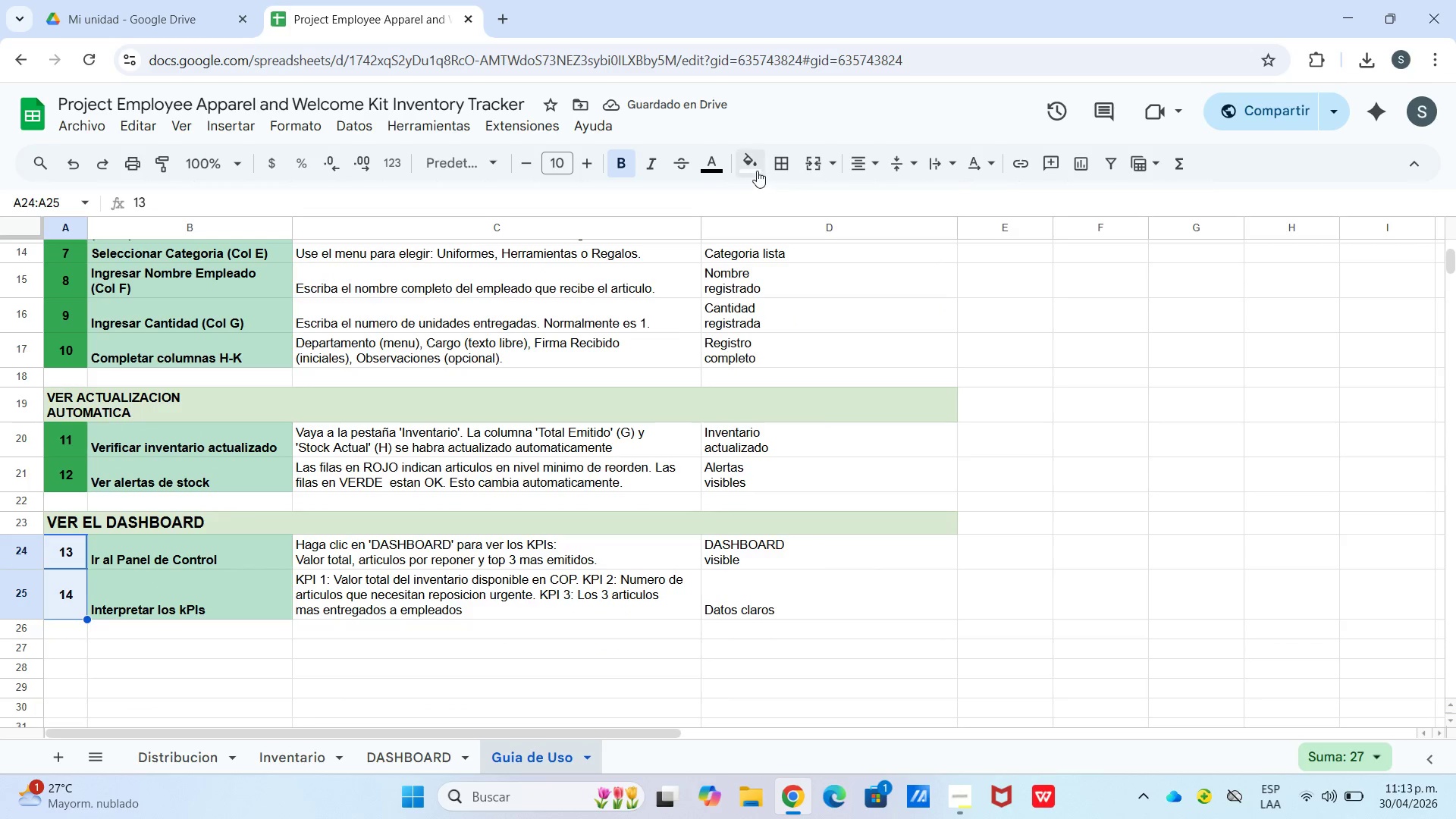 
left_click([757, 171])
 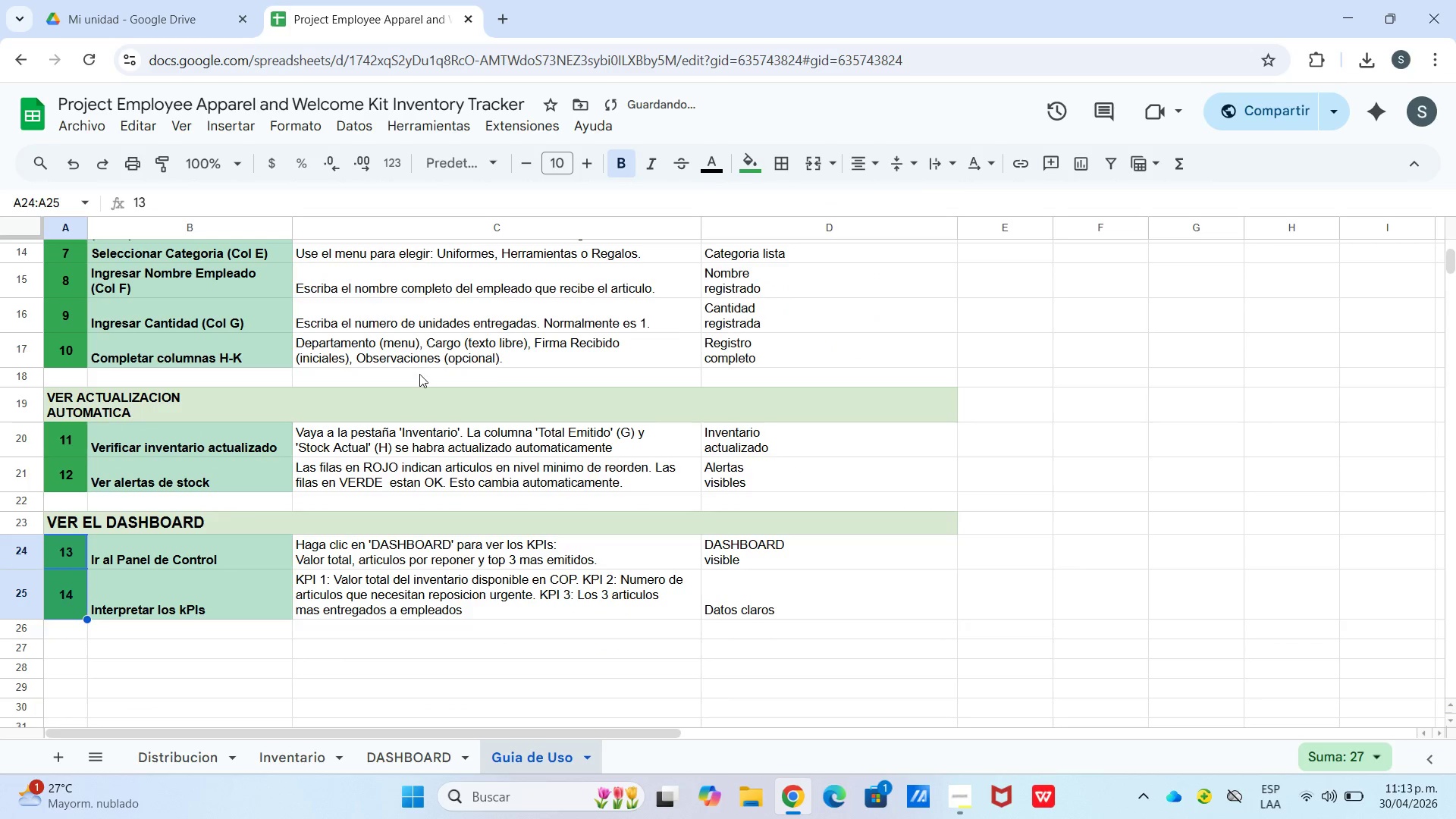 
double_click([419, 374])
 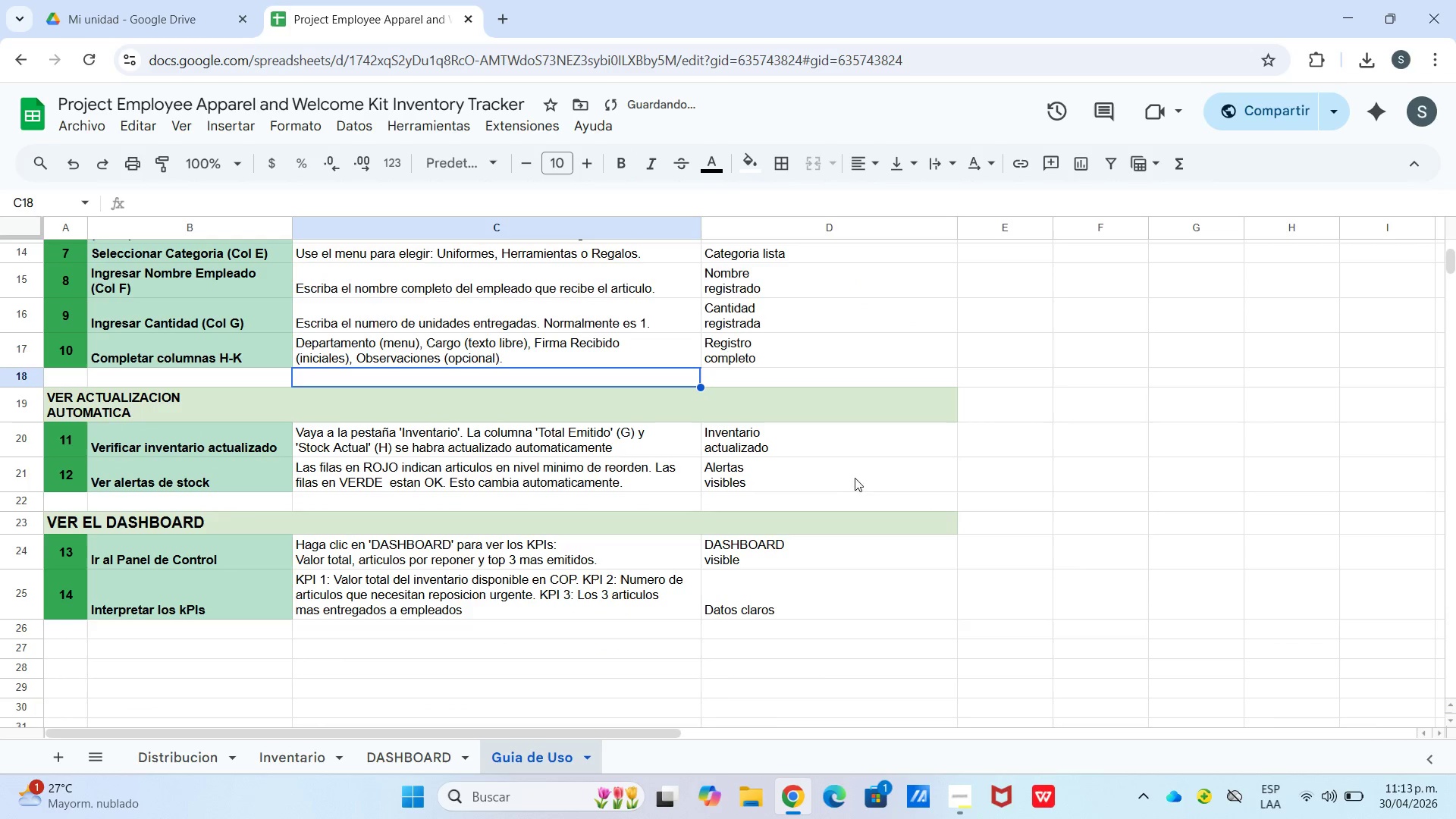 
scroll: coordinate [846, 492], scroll_direction: up, amount: 7.0
 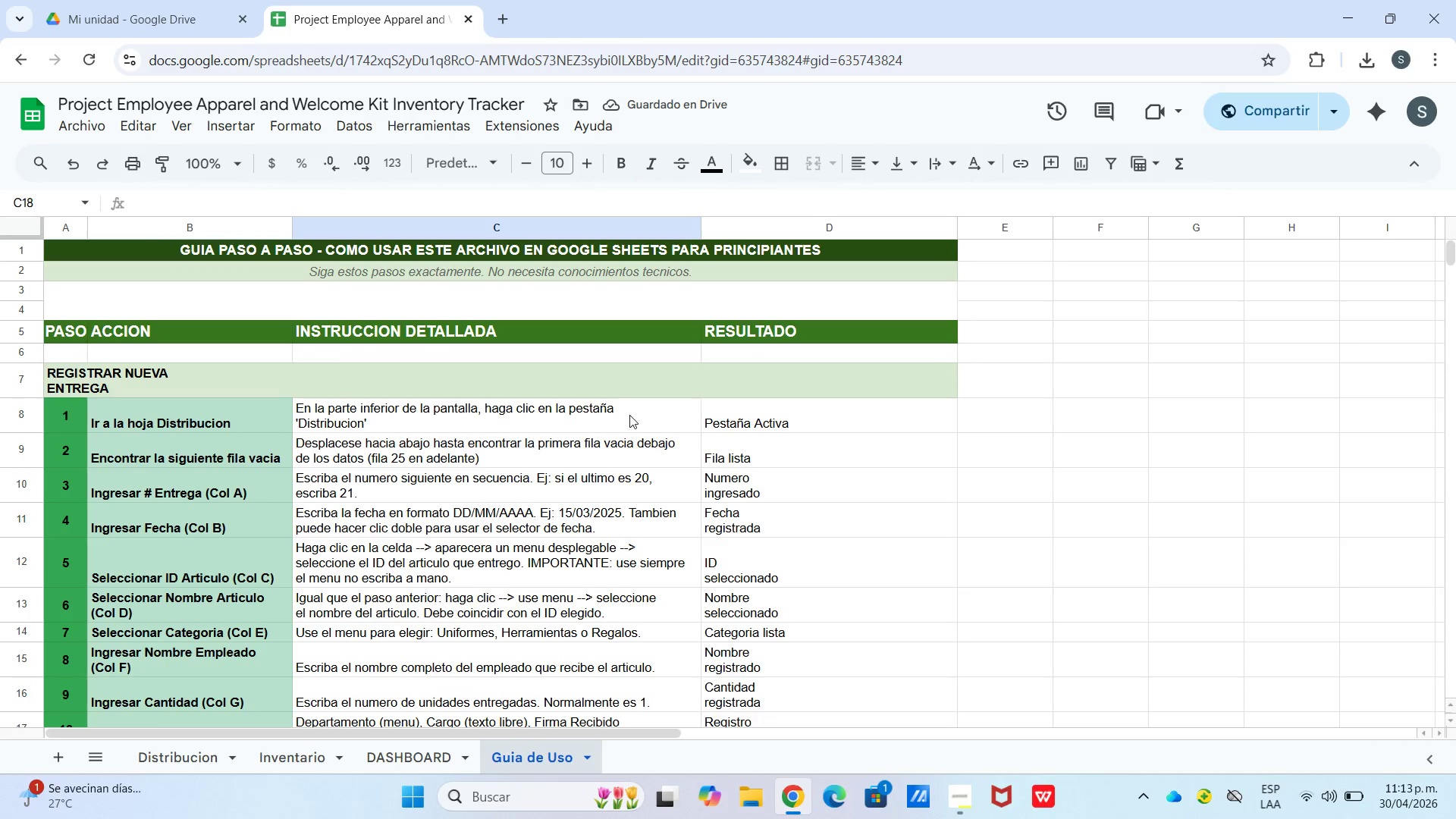 
left_click_drag(start_coordinate=[734, 422], to_coordinate=[758, 353])
 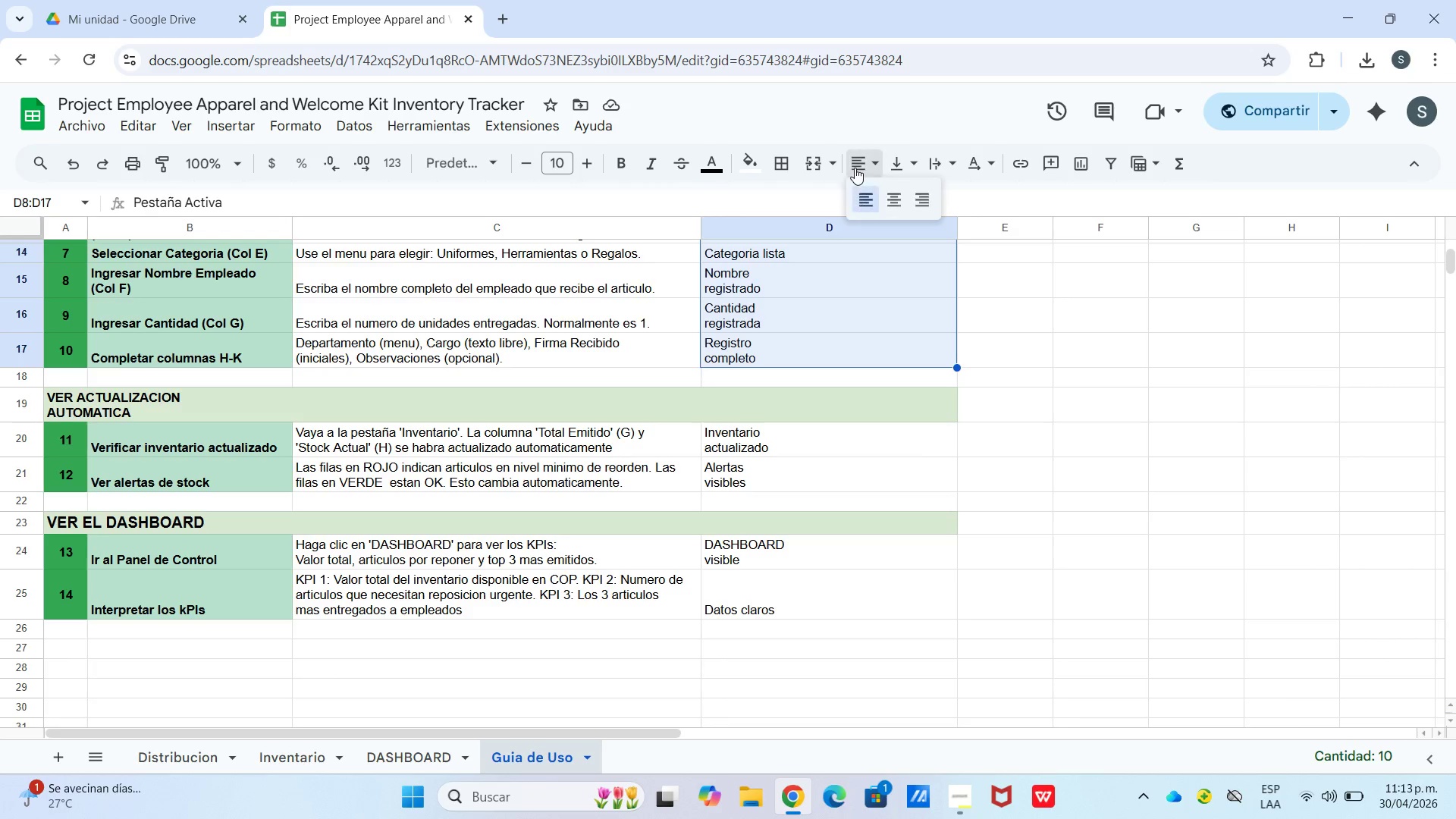 
scroll: coordinate [802, 617], scroll_direction: down, amount: 4.0
 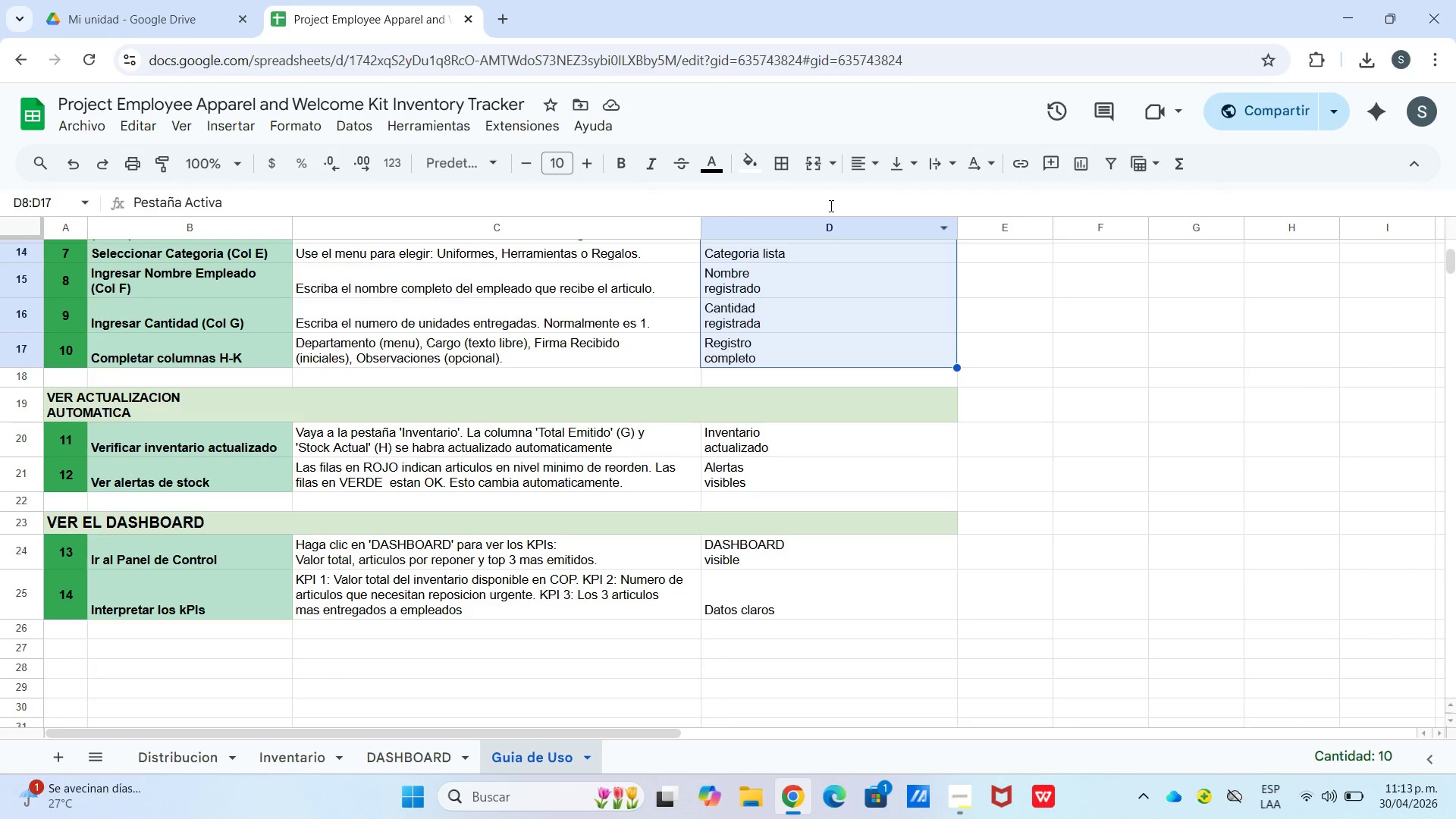 
left_click_drag(start_coordinate=[855, 168], to_coordinate=[858, 173])
 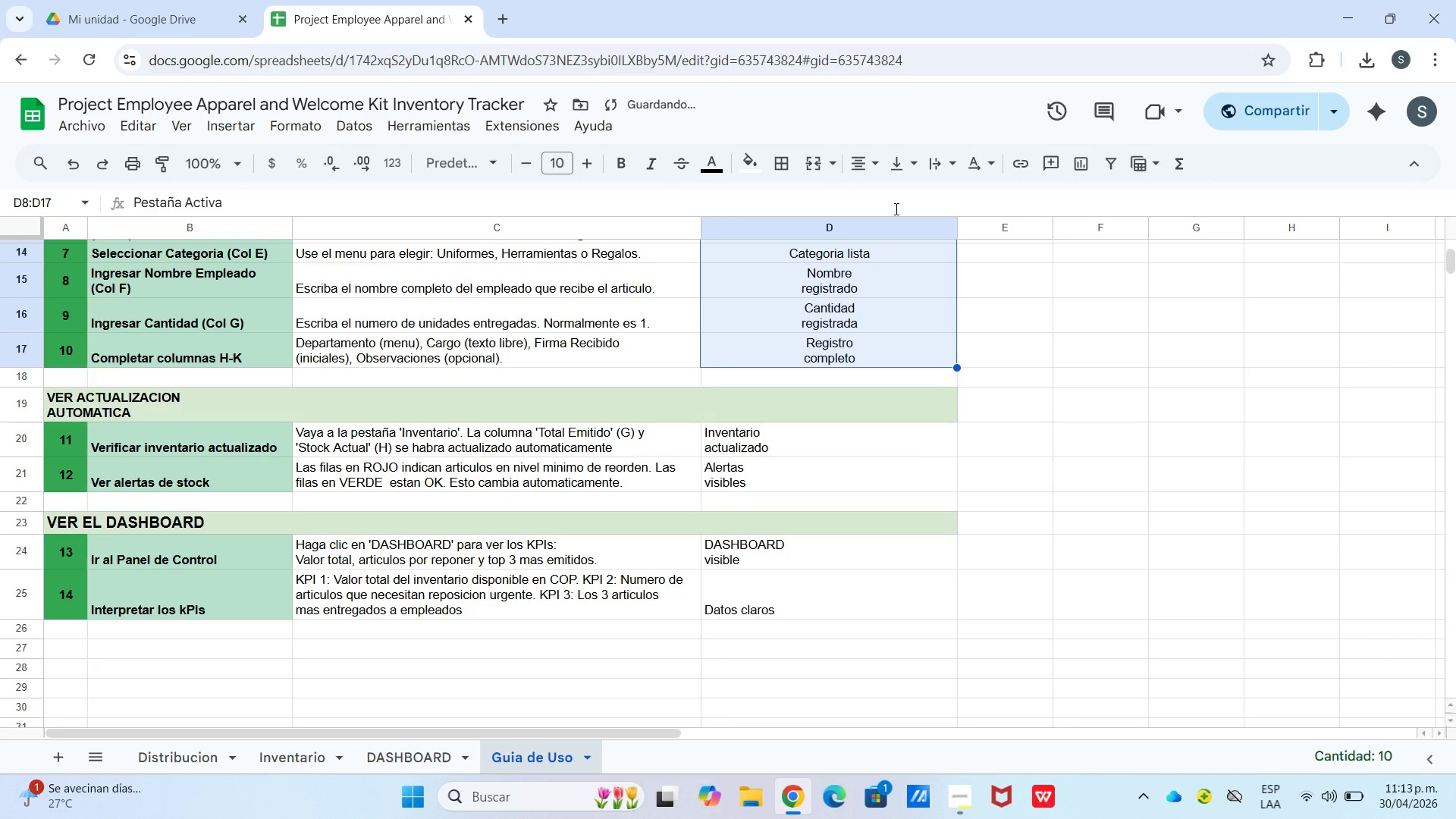 
double_click([896, 197])
 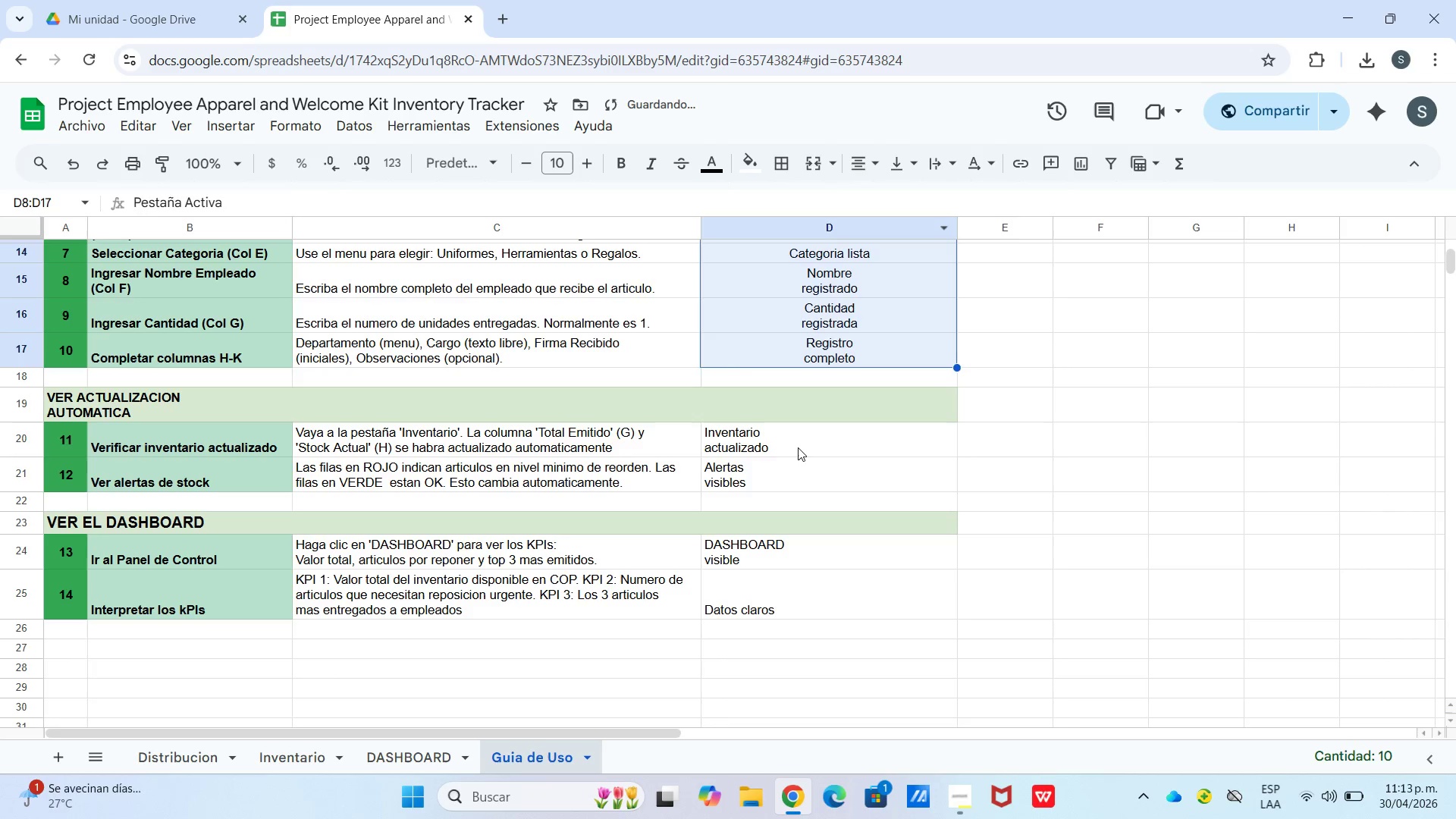 
left_click_drag(start_coordinate=[795, 441], to_coordinate=[799, 474])
 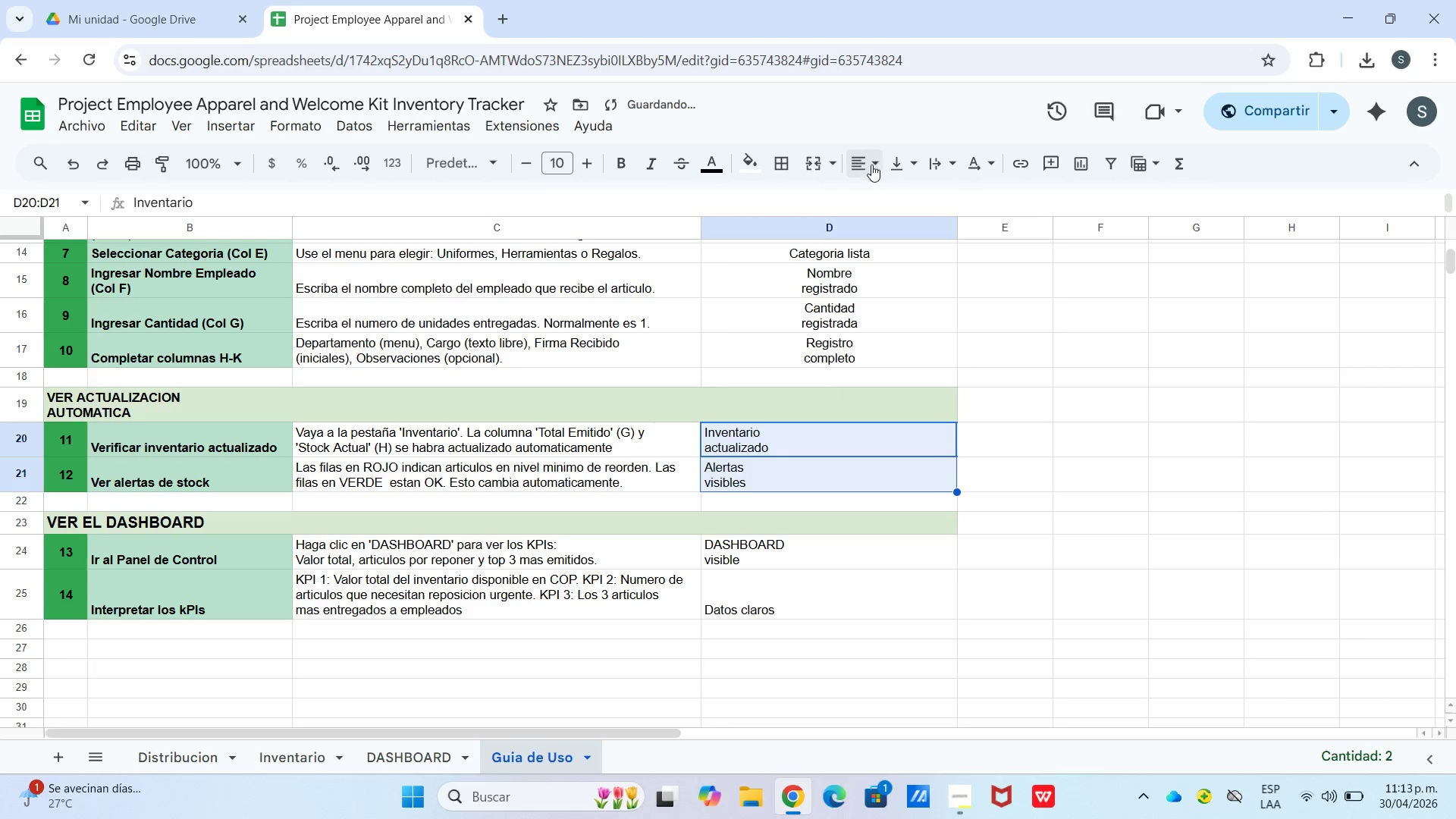 
left_click_drag(start_coordinate=[871, 165], to_coordinate=[871, 169])
 